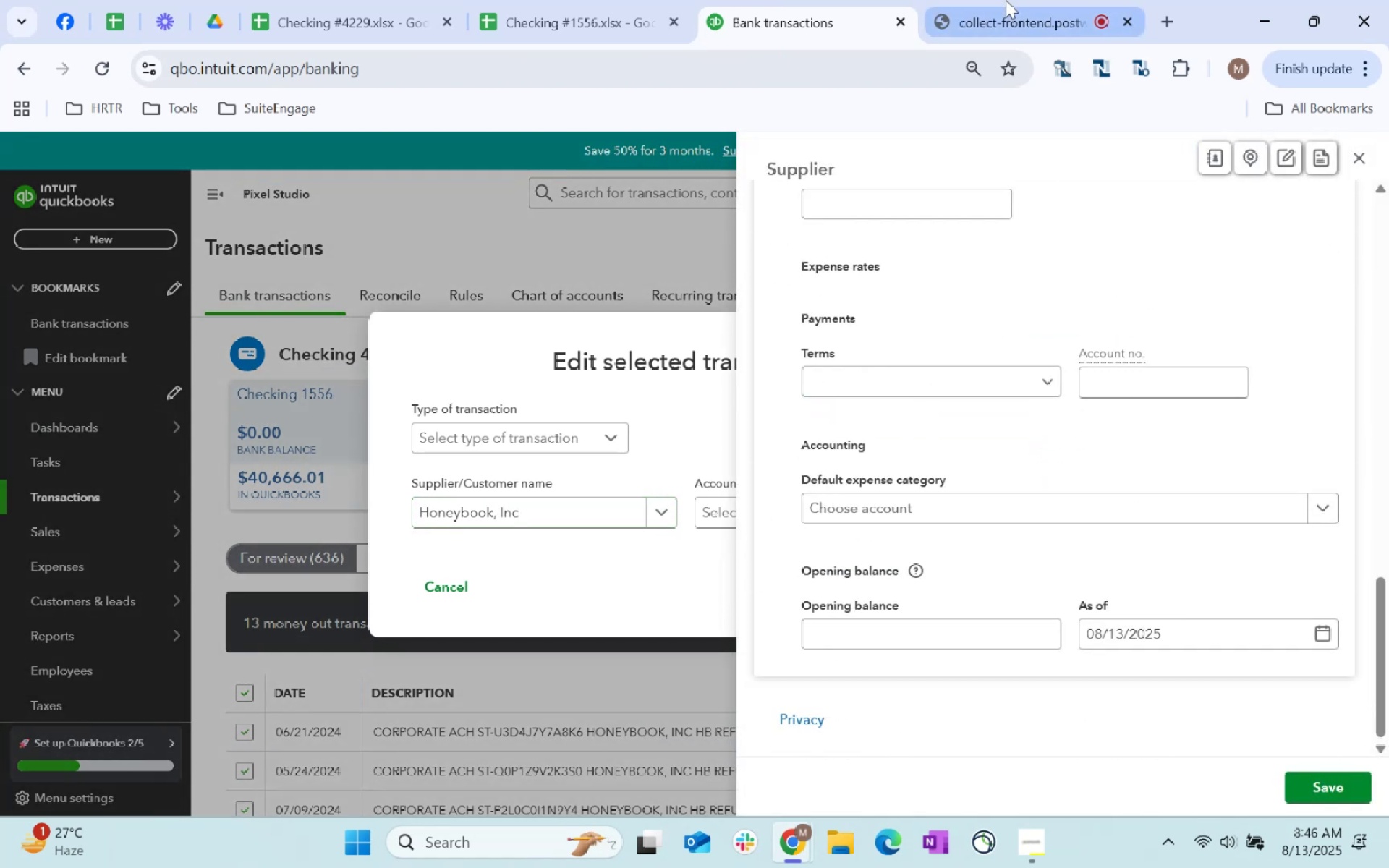 
key(Alt+Tab)
 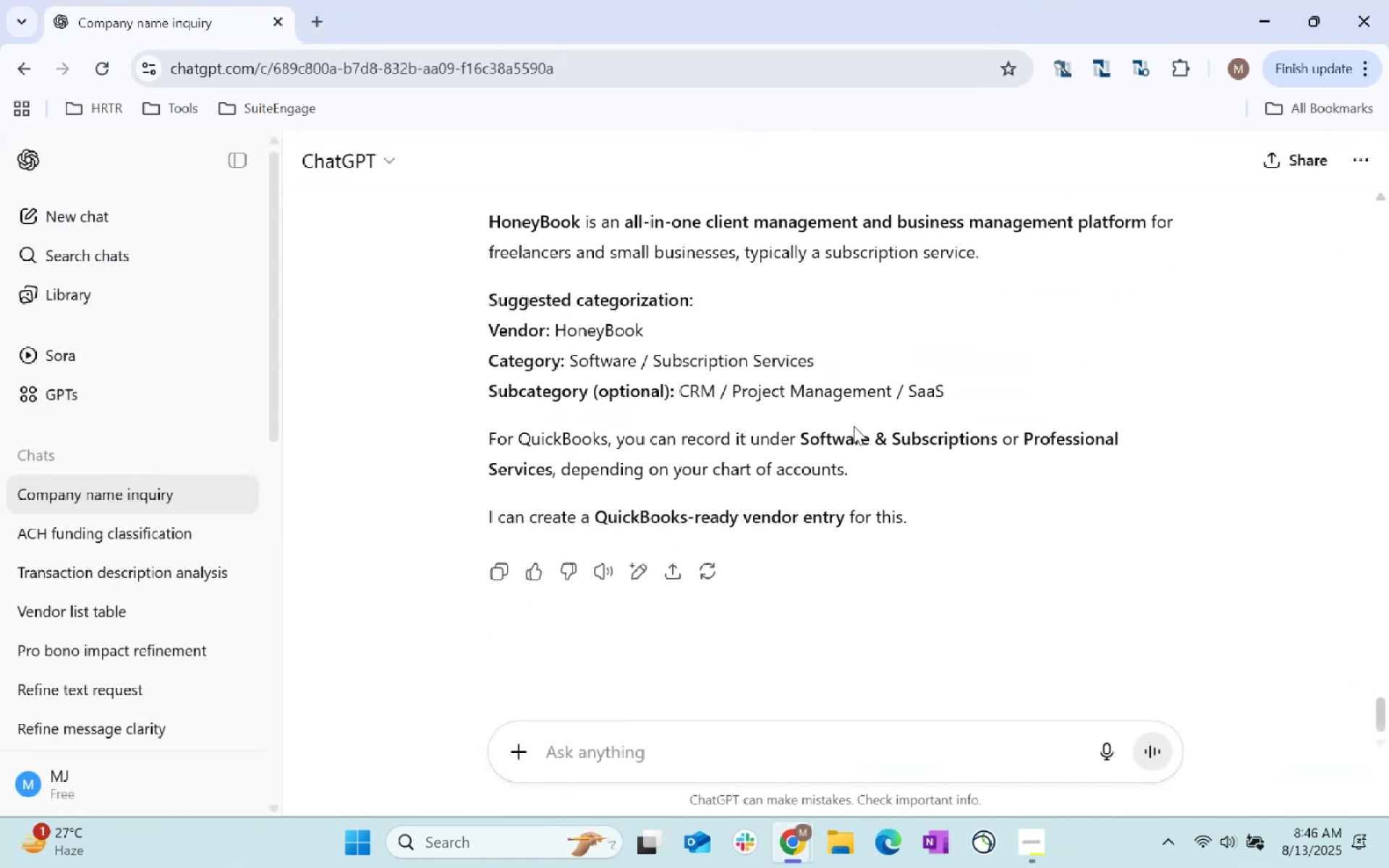 
key(Alt+AltLeft)
 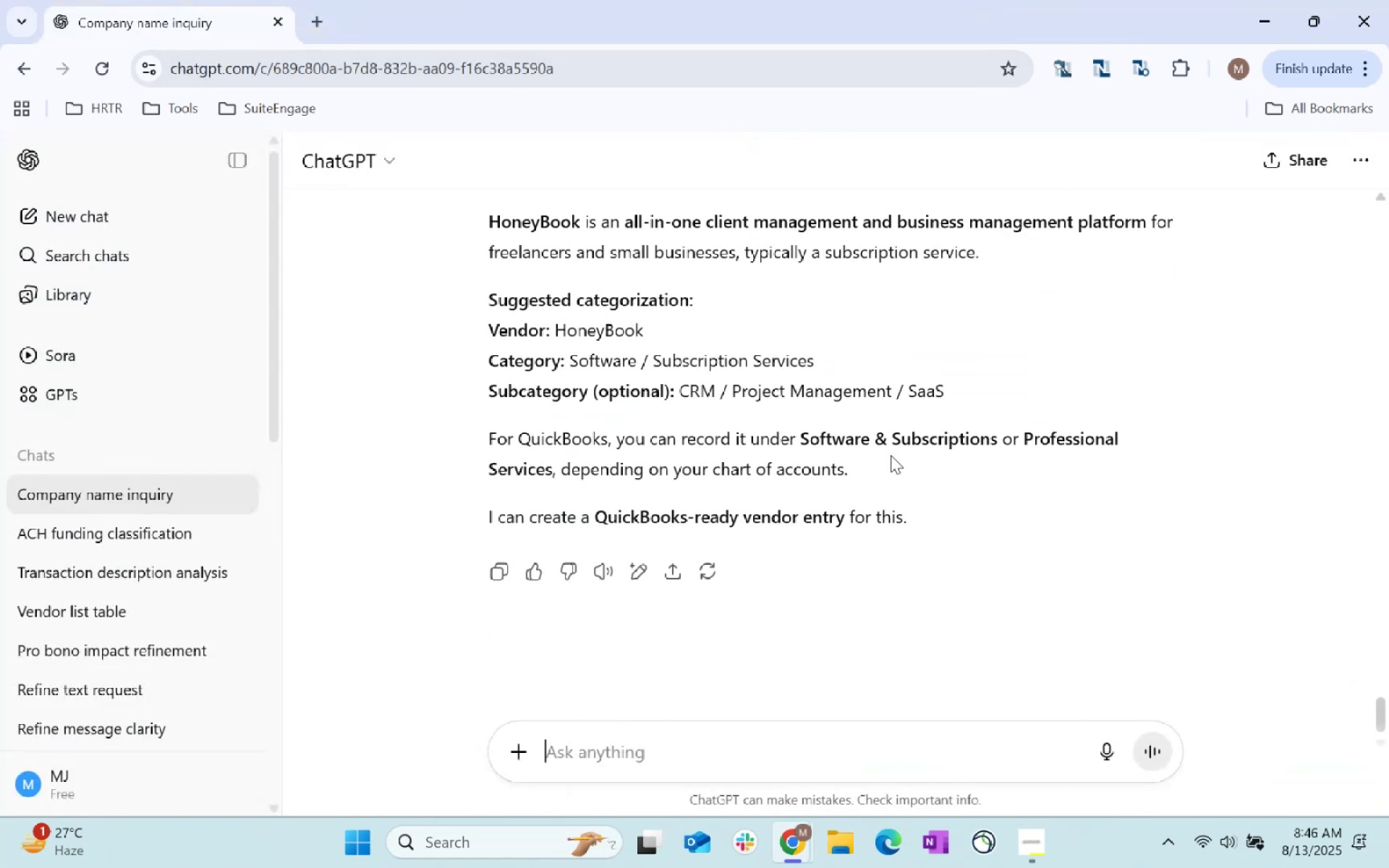 
key(Alt+Tab)
 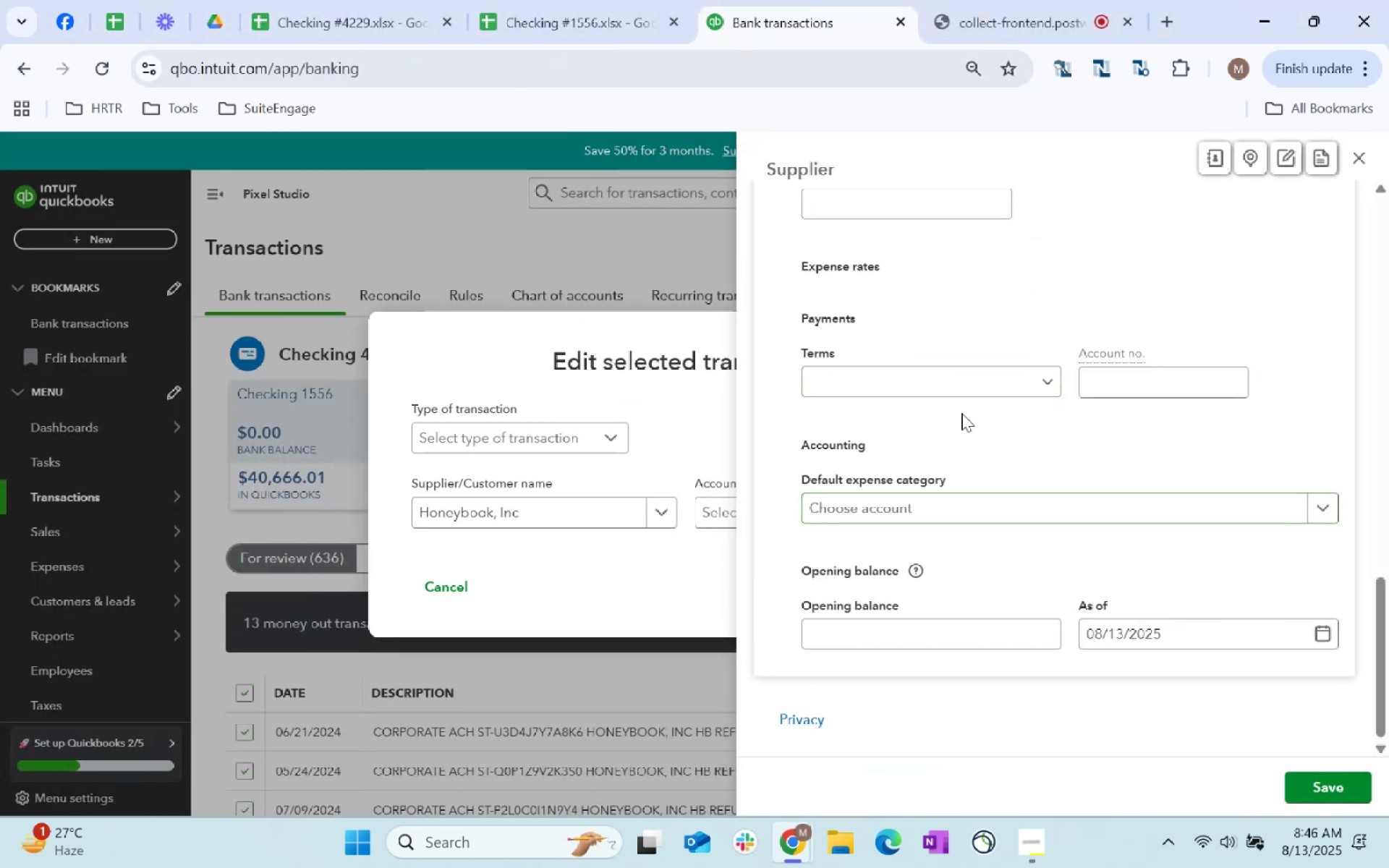 
left_click([967, 512])
 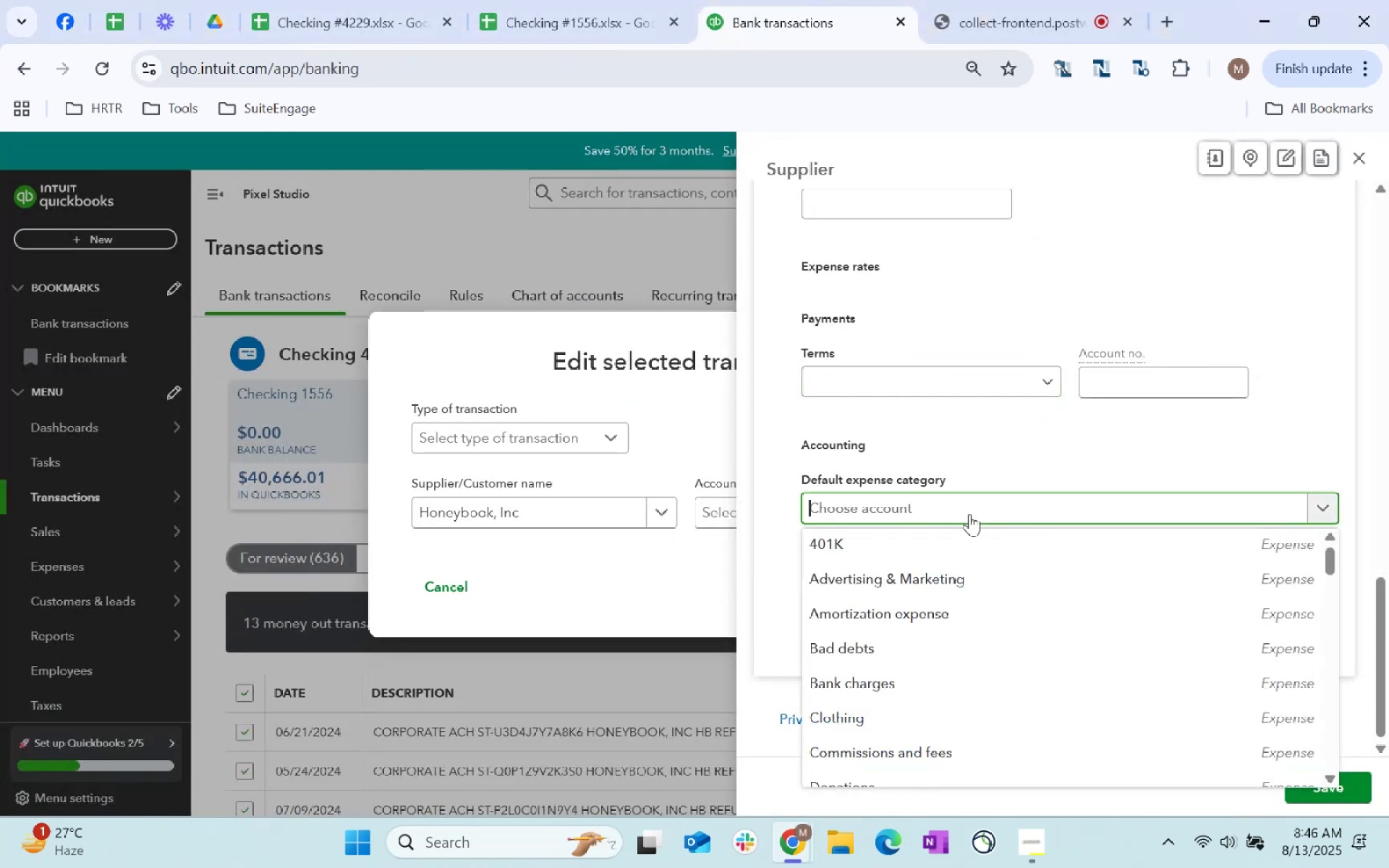 
type(software)
key(Tab)
 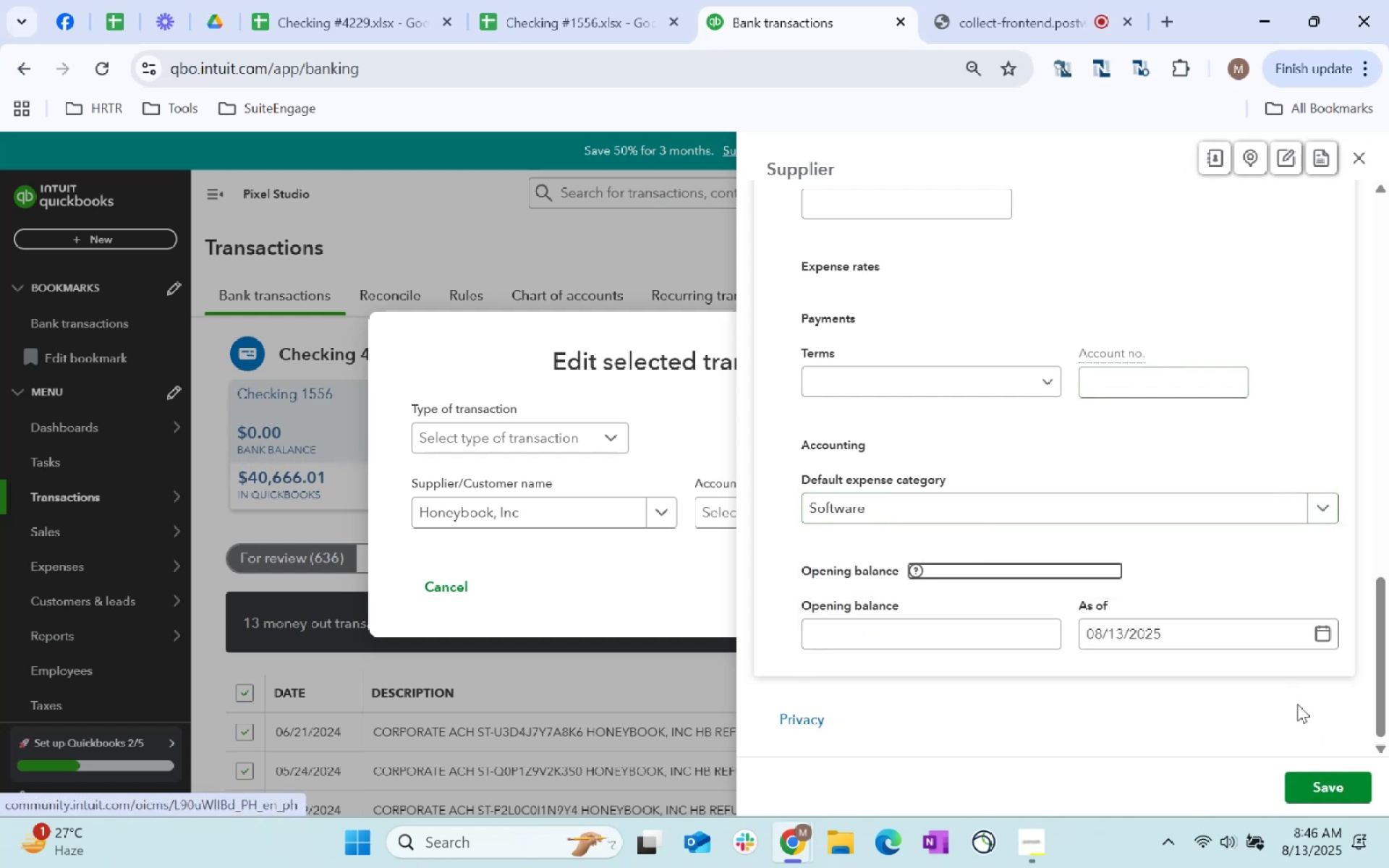 
left_click([1363, 786])
 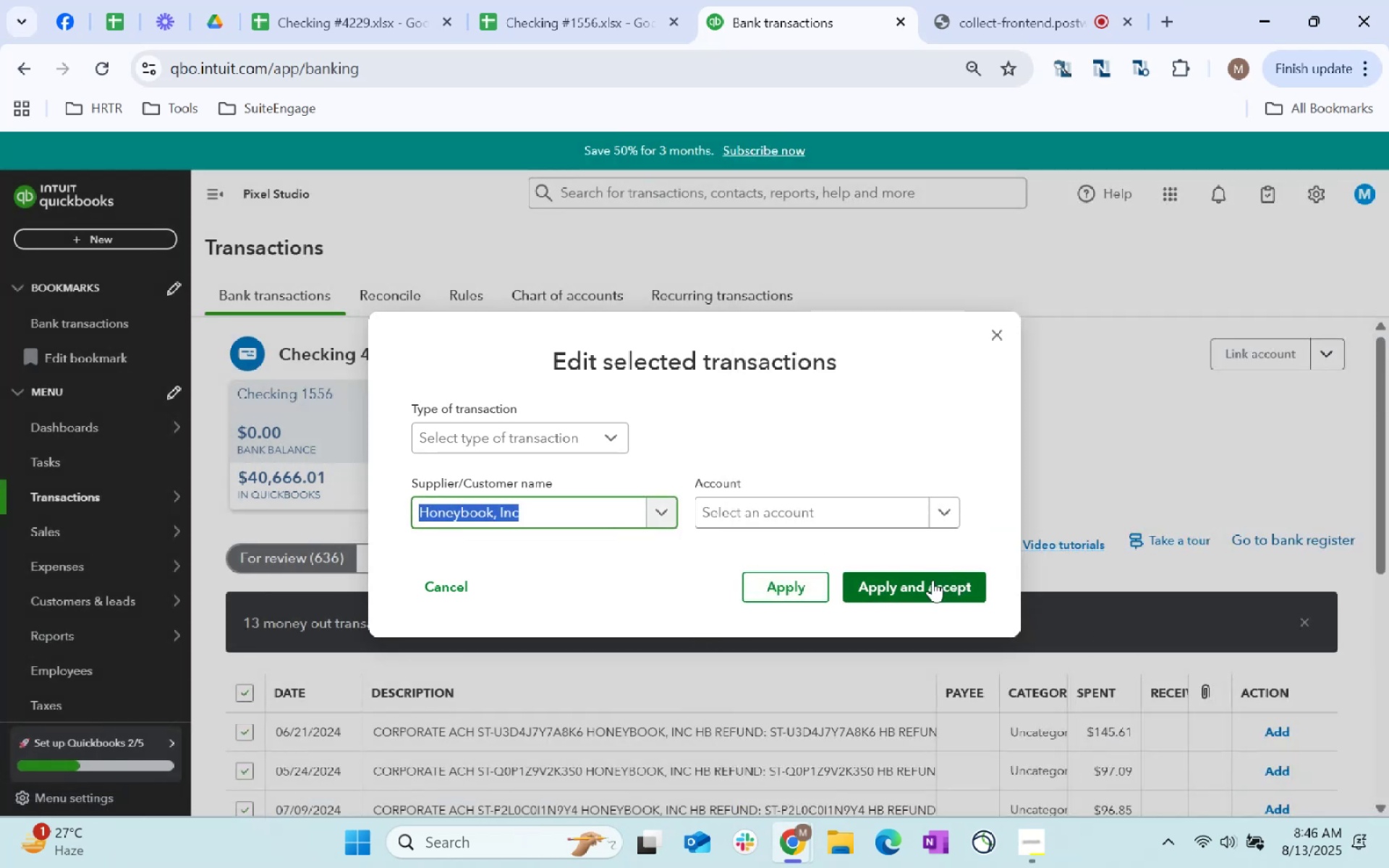 
left_click([852, 512])
 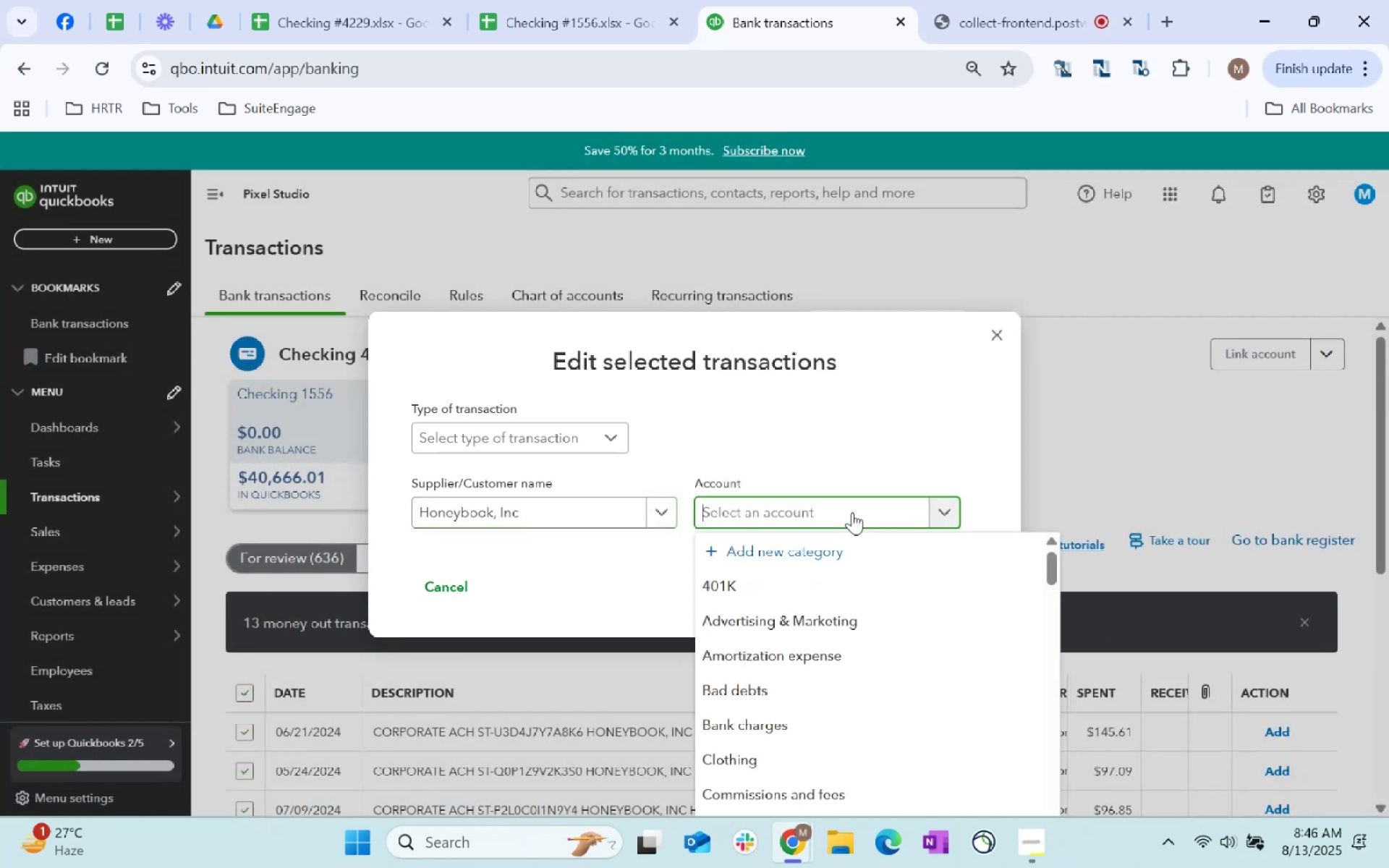 
type(sofwat)
key(Backspace)
key(Backspace)
key(Backspace)
type(tware)
 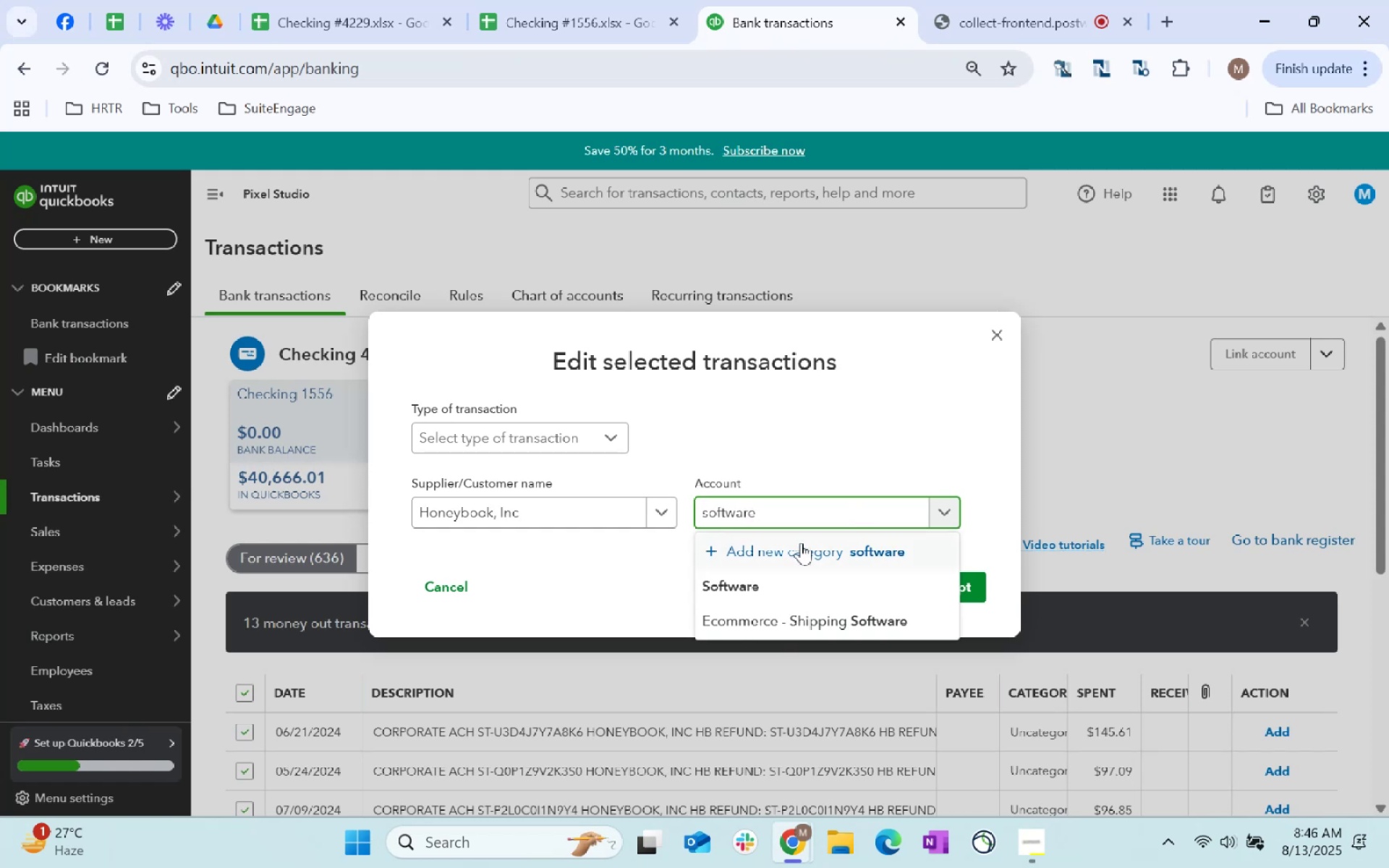 
left_click([752, 584])
 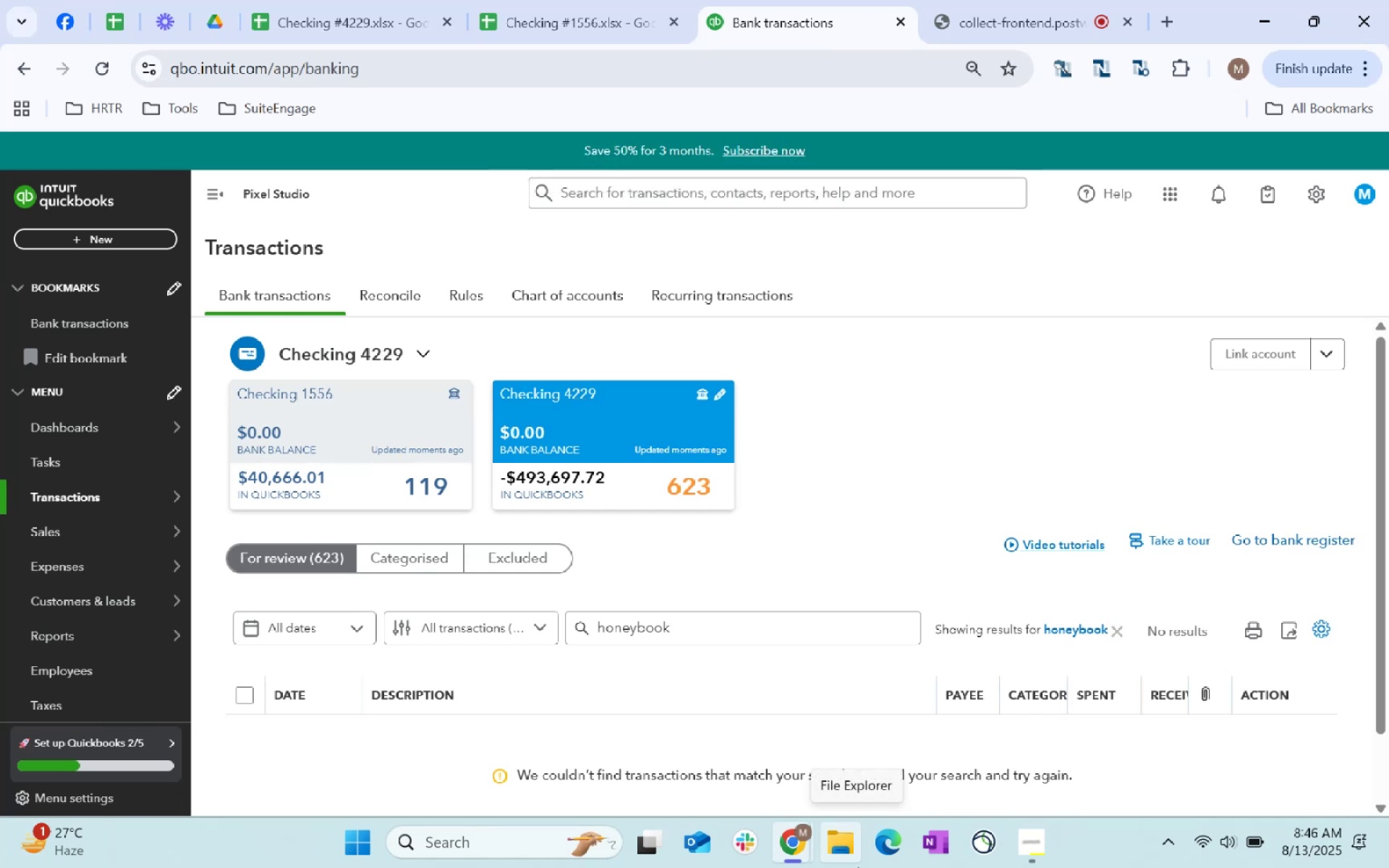 
wait(14.54)
 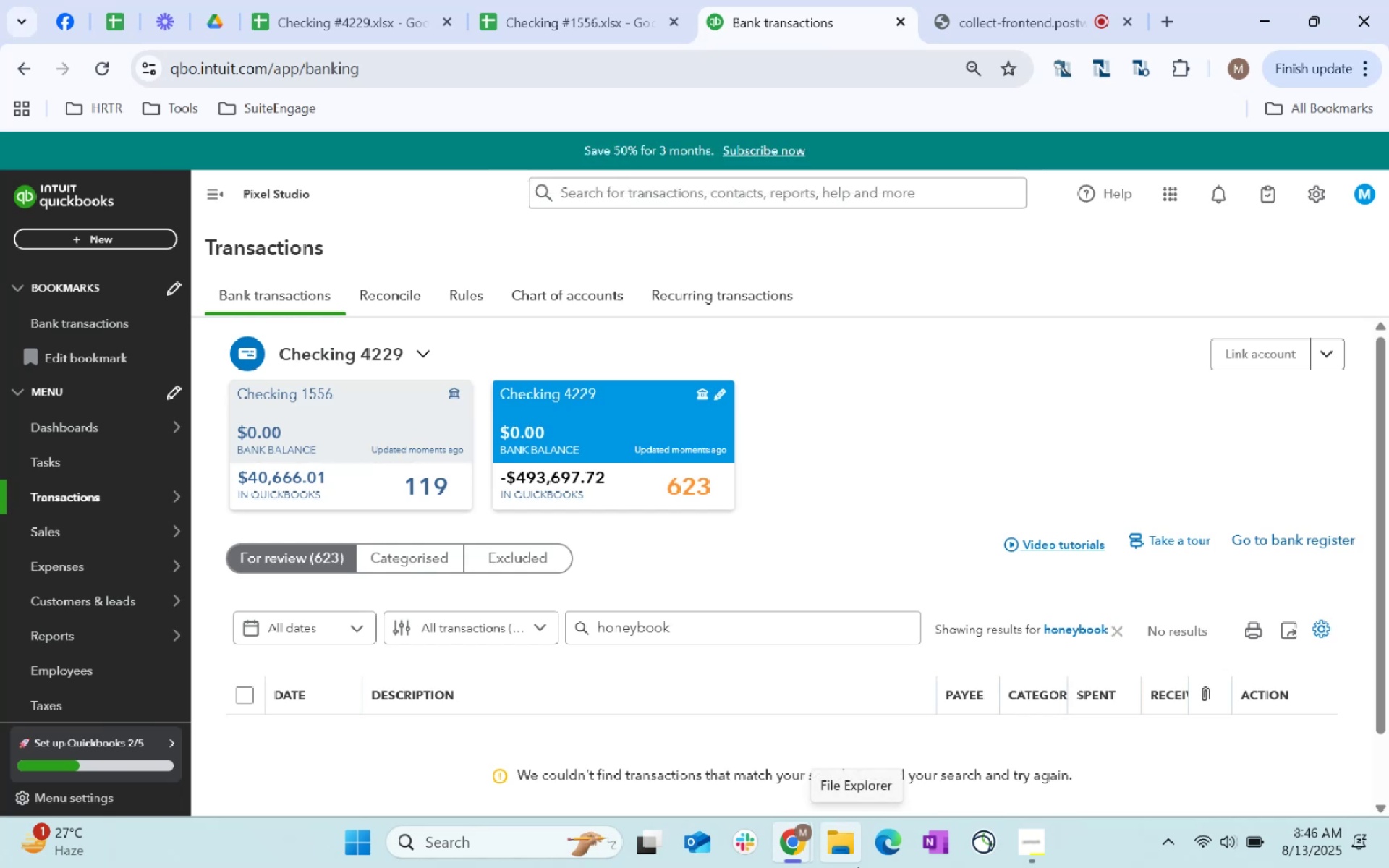 
scroll: coordinate [858, 867], scroll_direction: up, amount: 2.0
 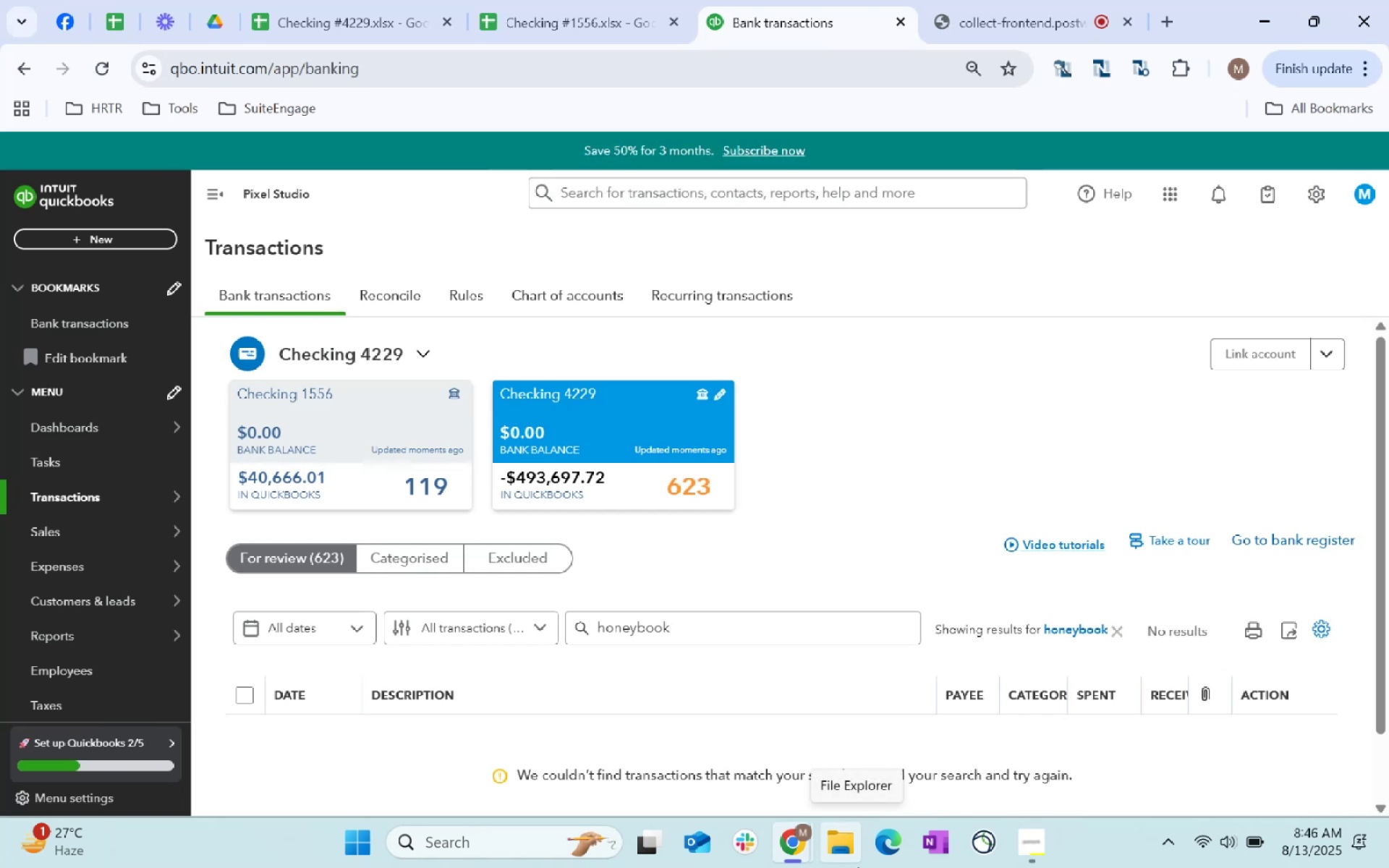 
scroll: coordinate [858, 867], scroll_direction: none, amount: 0.0
 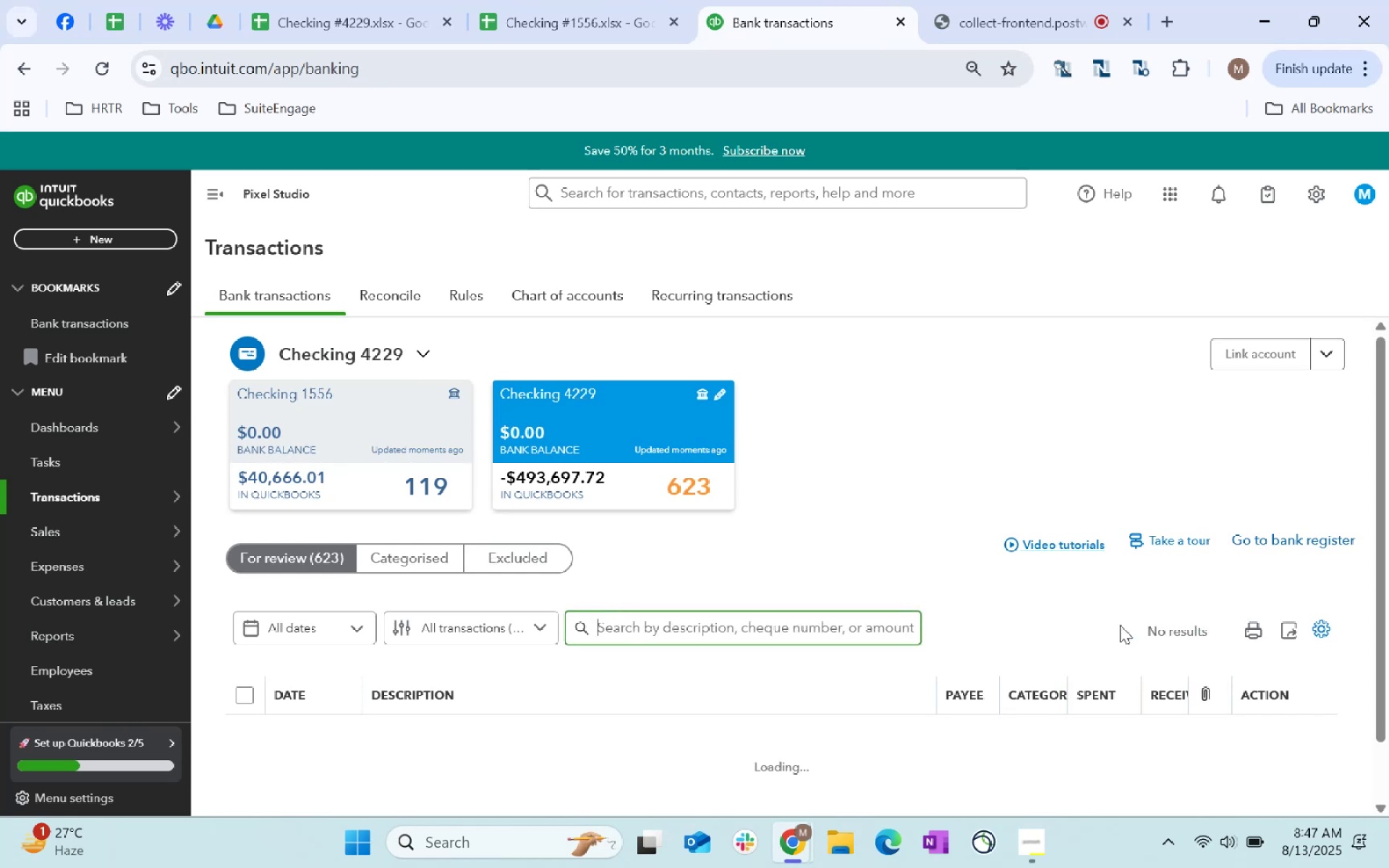 
wait(26.43)
 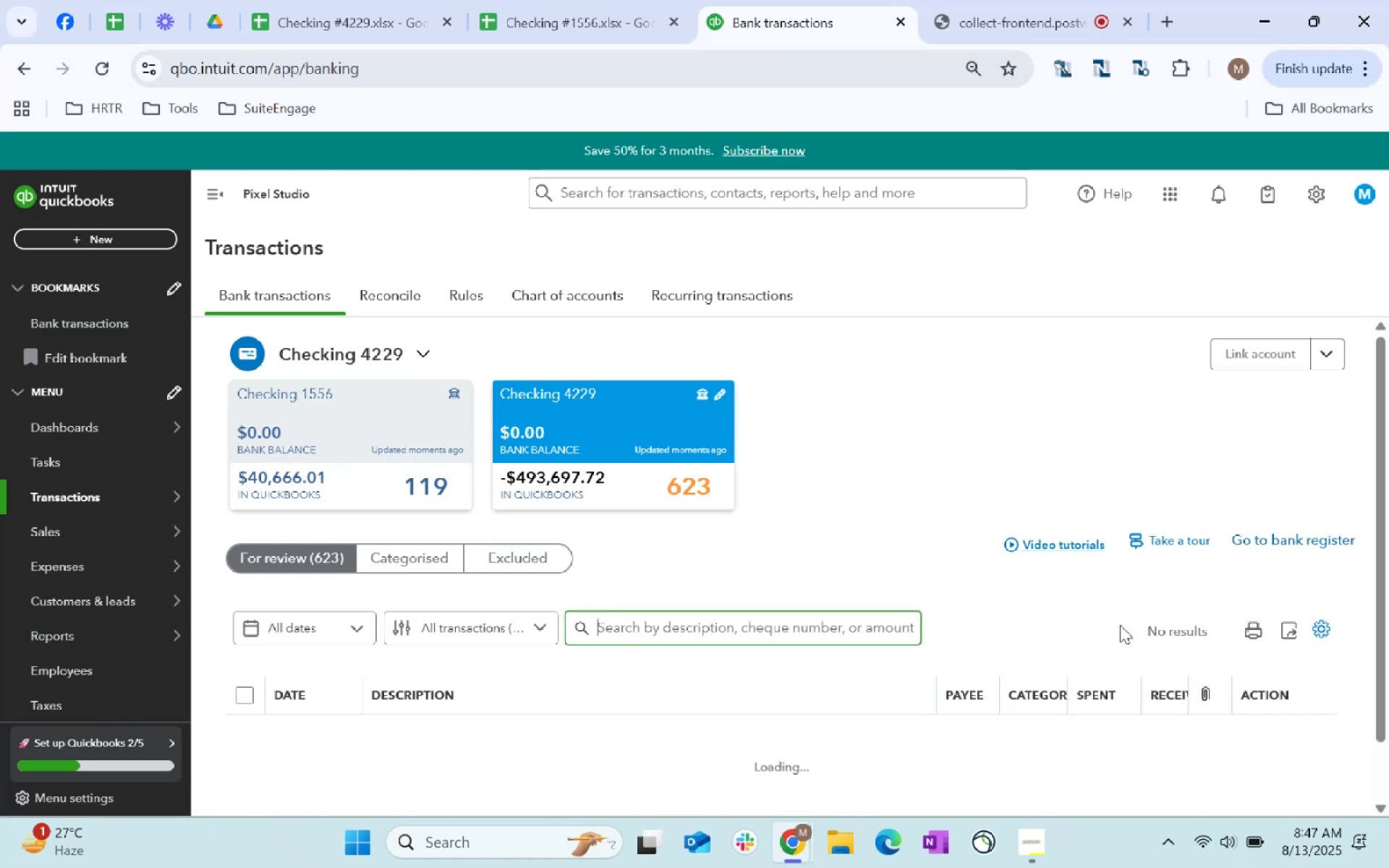 
scroll: coordinate [861, 673], scroll_direction: none, amount: 0.0
 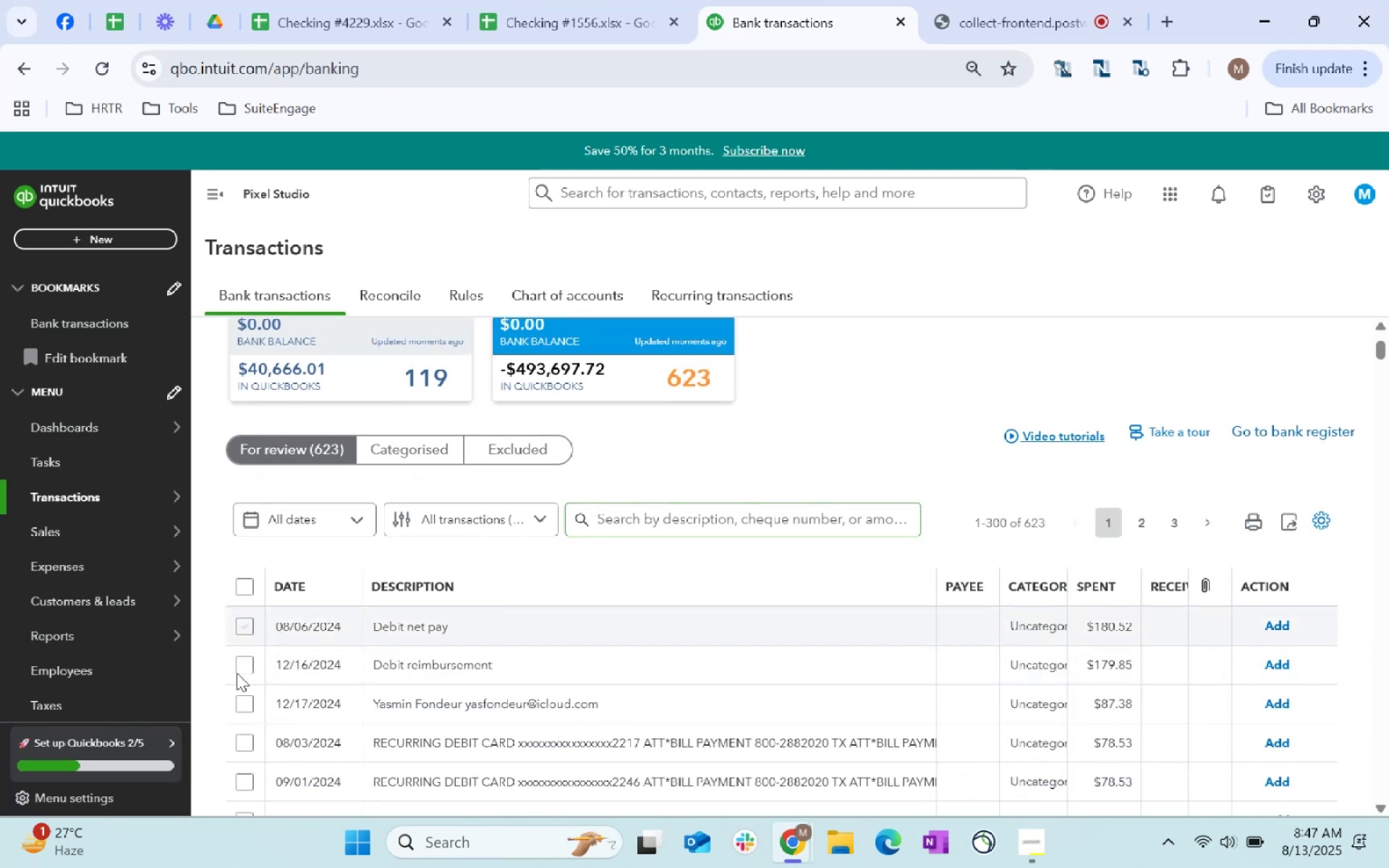 
left_click([244, 671])
 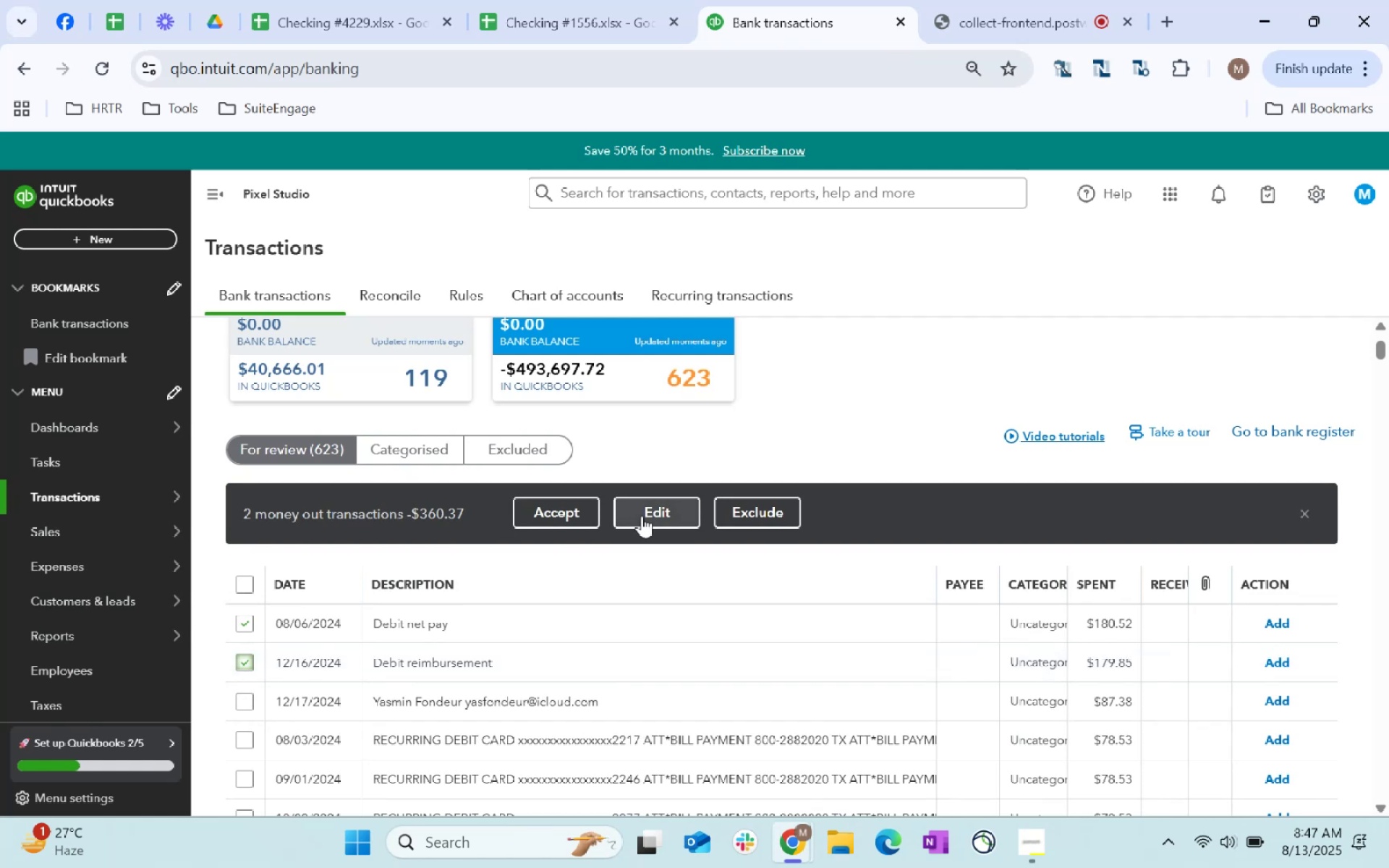 
left_click([642, 516])
 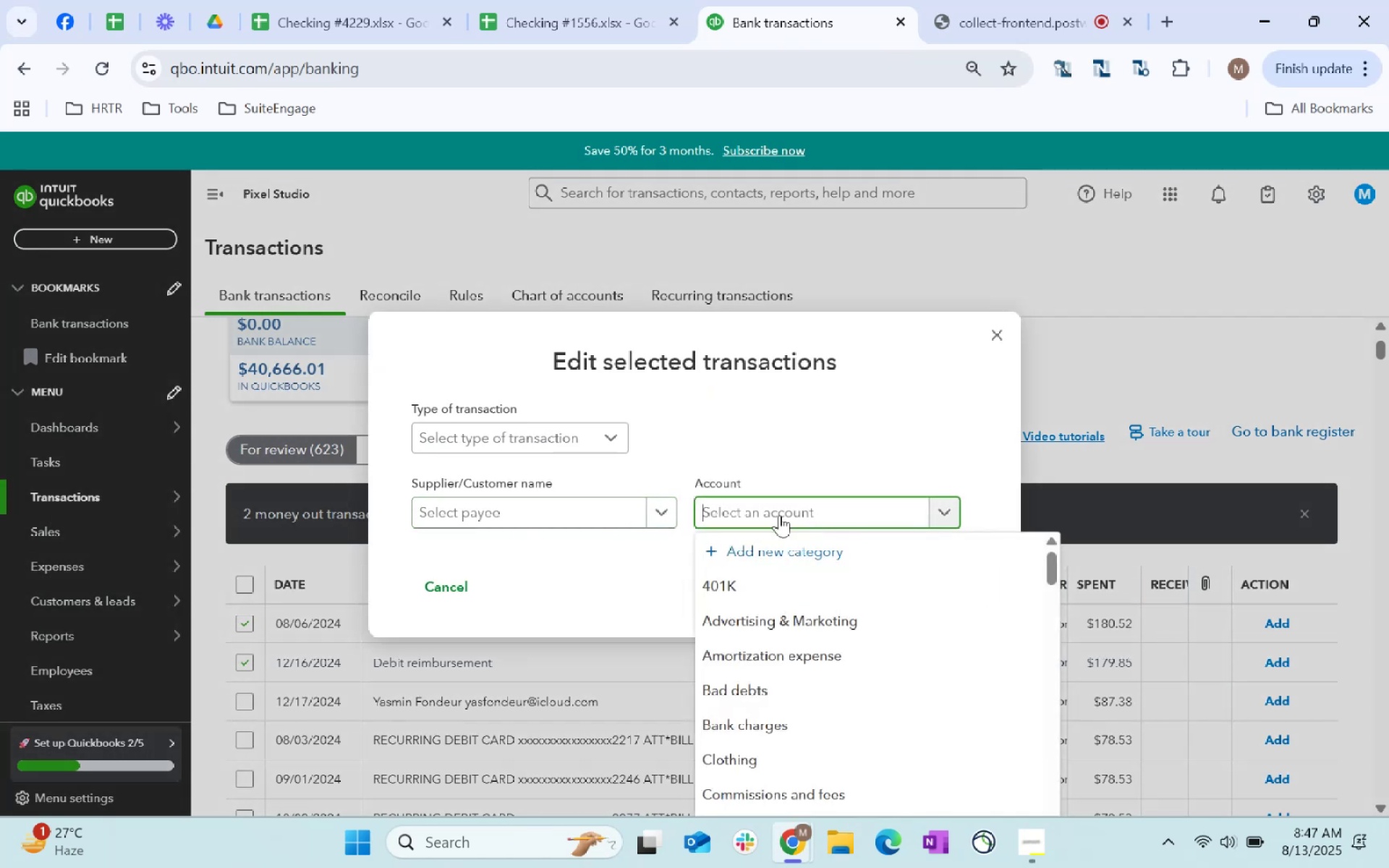 
type(other )
 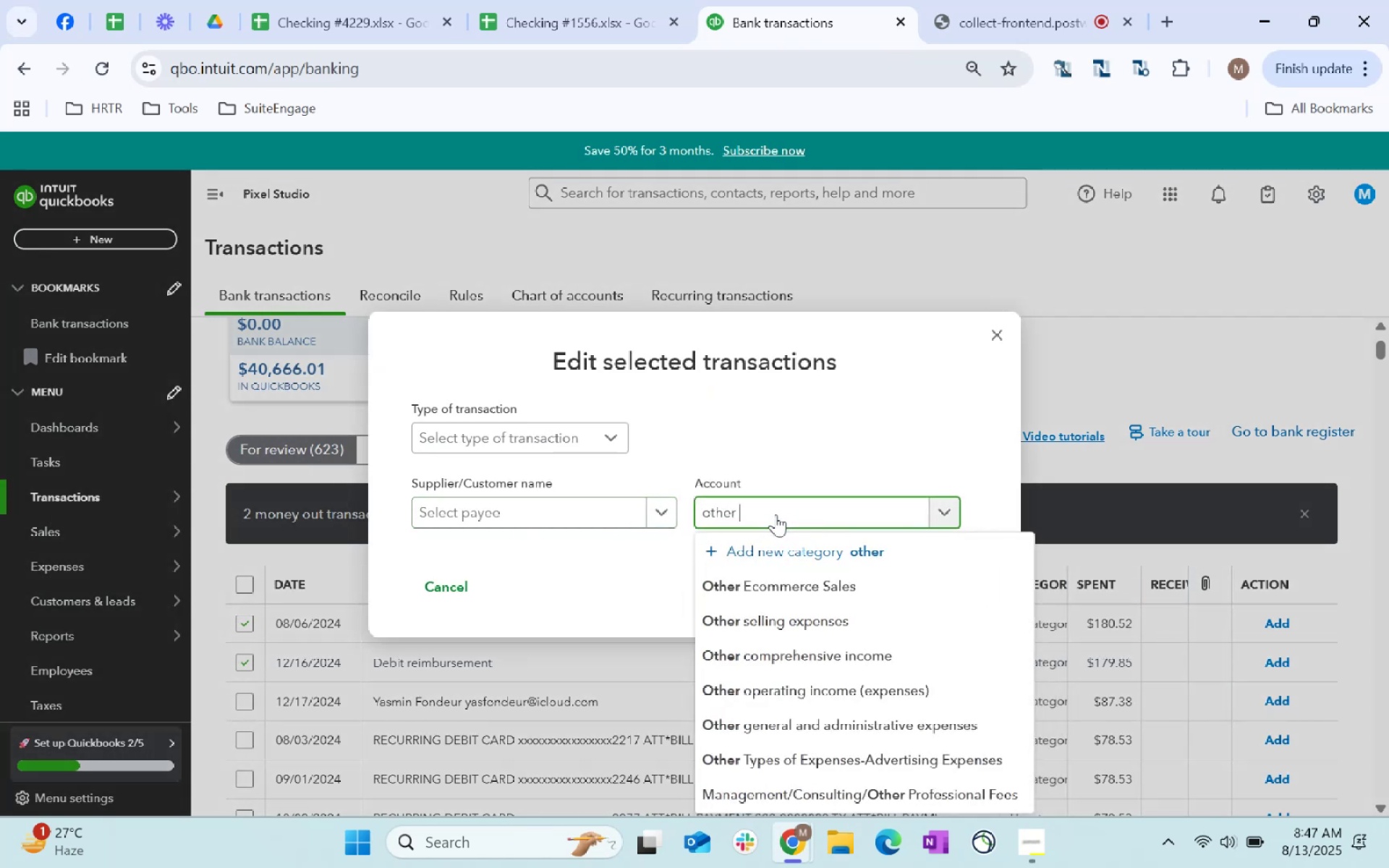 
key(ArrowDown)
 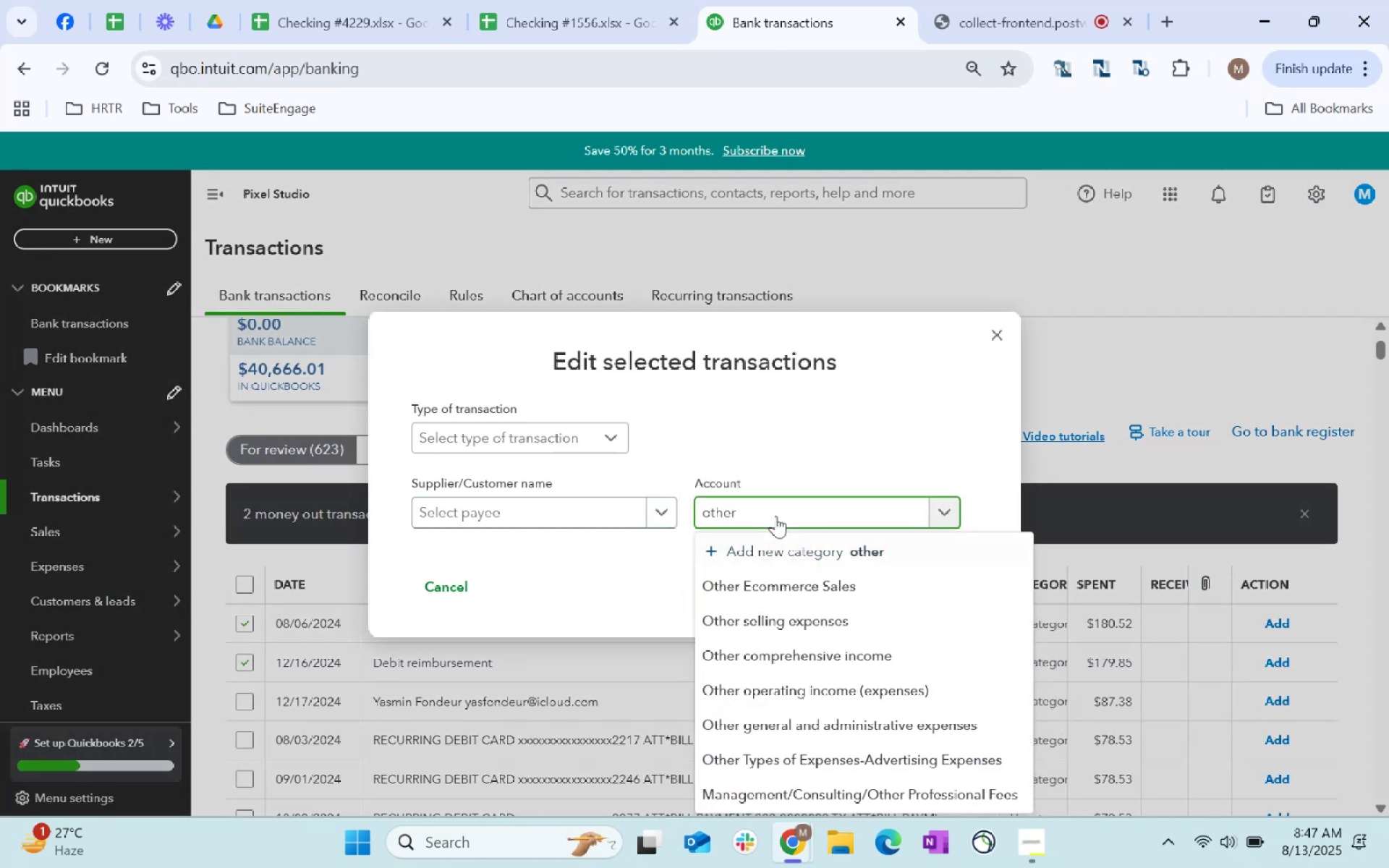 
key(ArrowDown)
 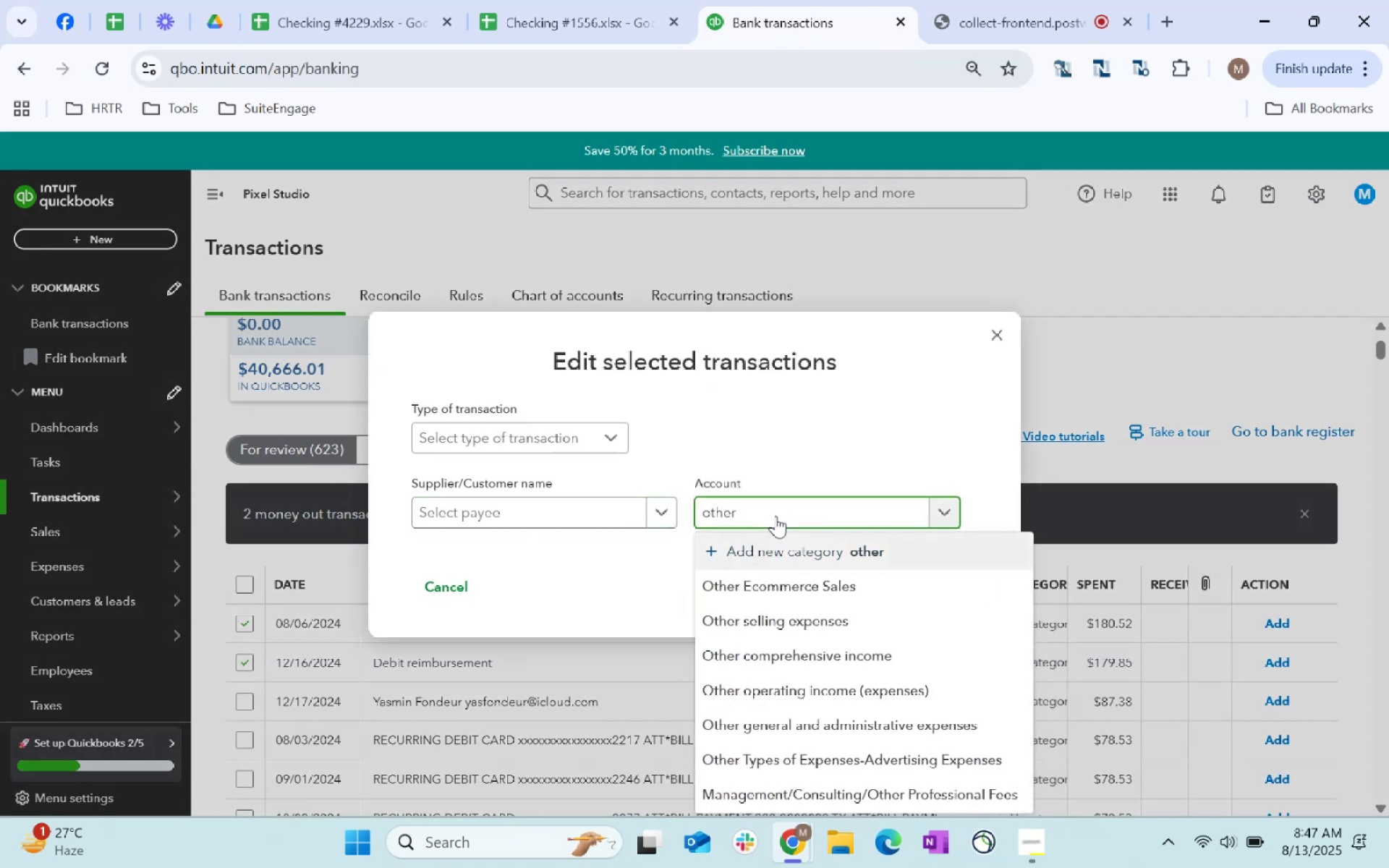 
key(ArrowDown)
 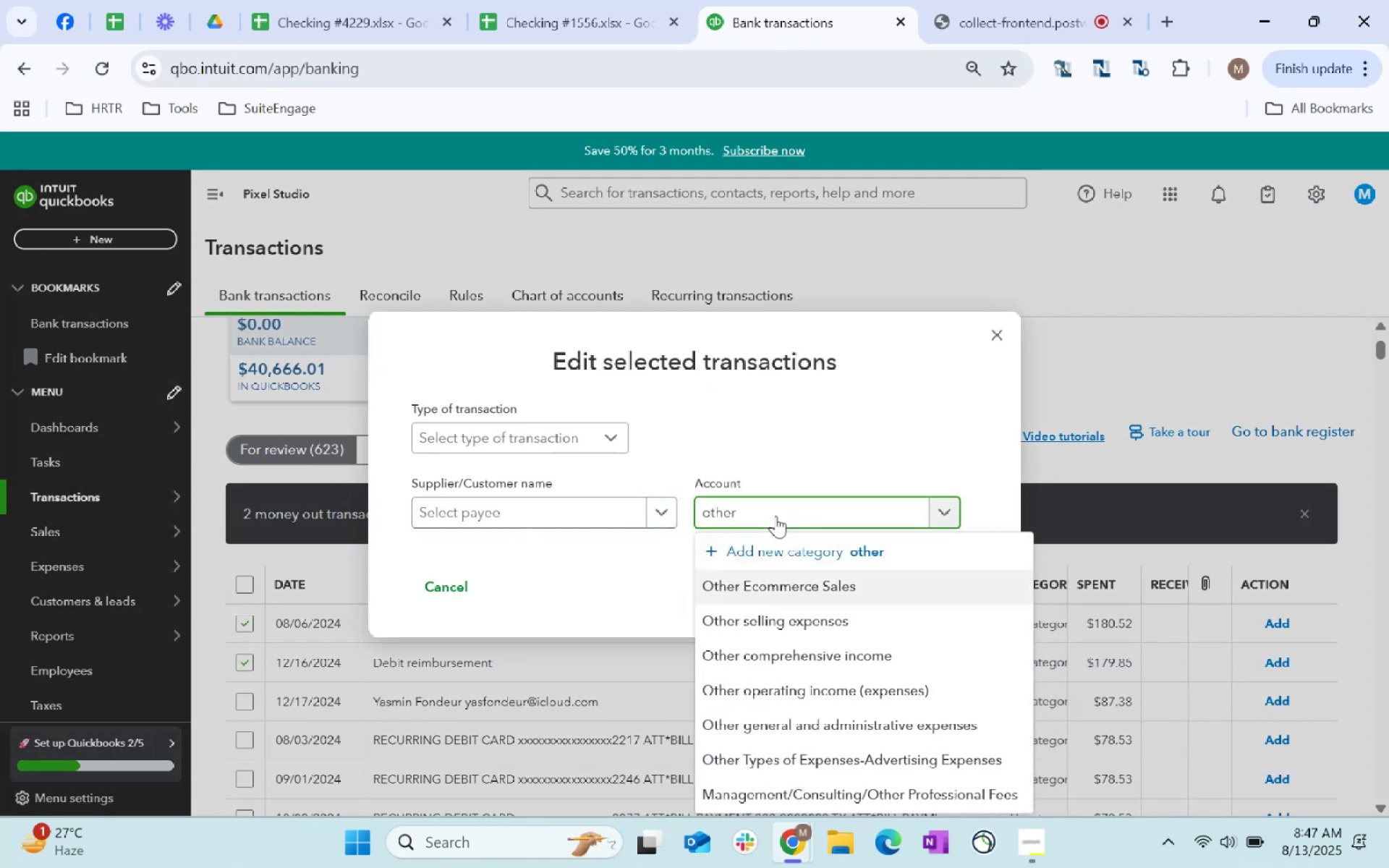 
key(ArrowDown)
 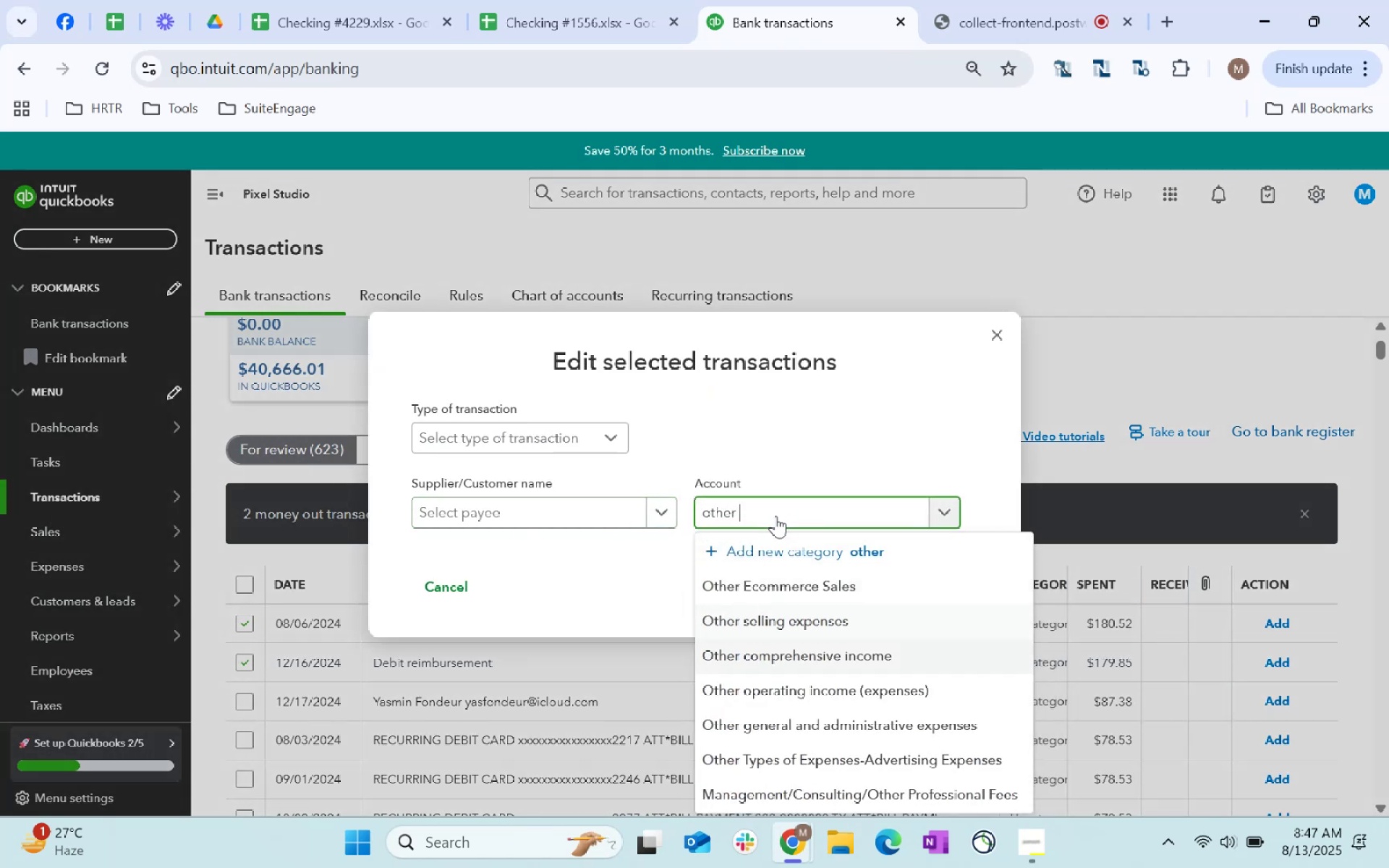 
key(ArrowDown)
 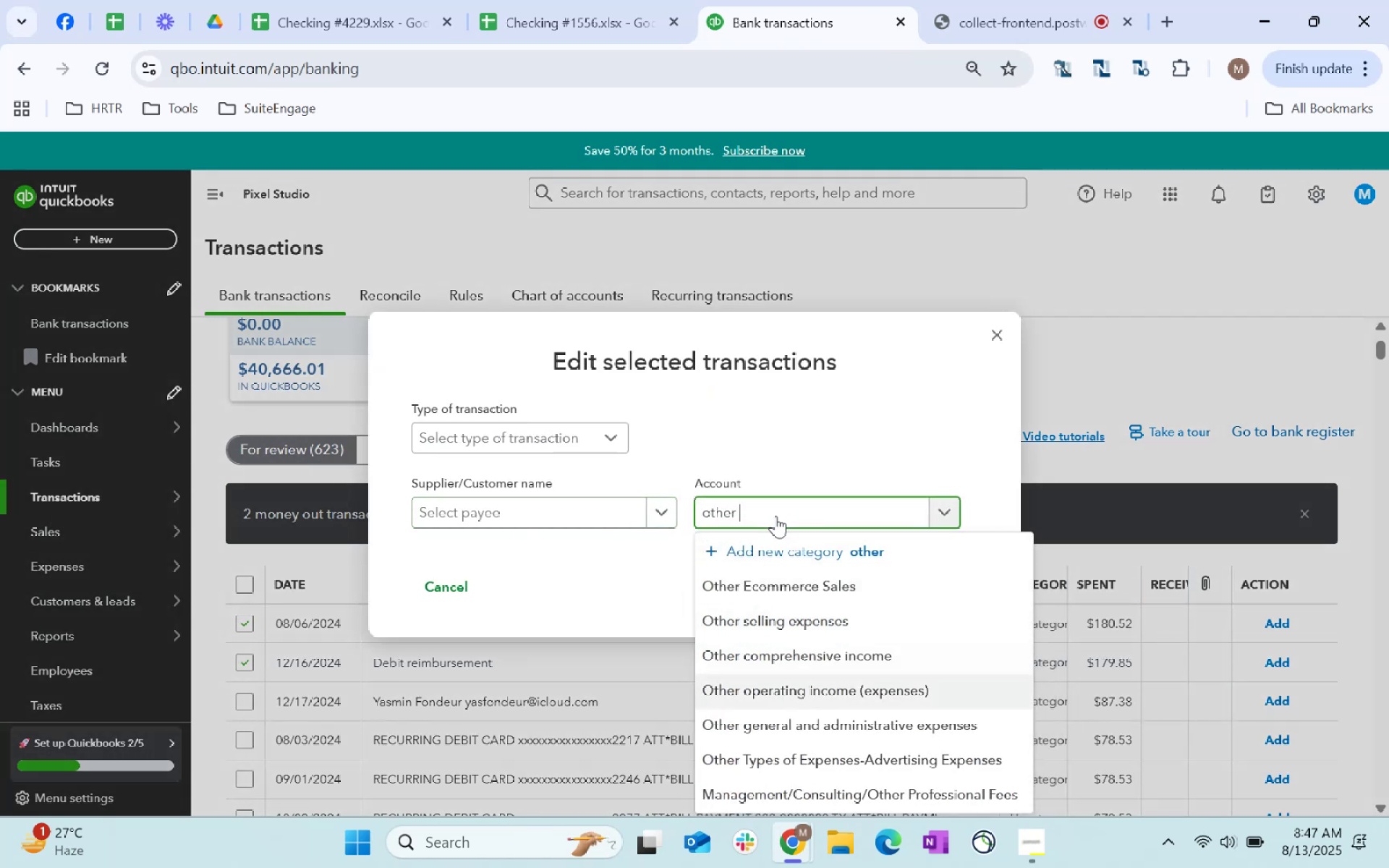 
key(ArrowDown)
 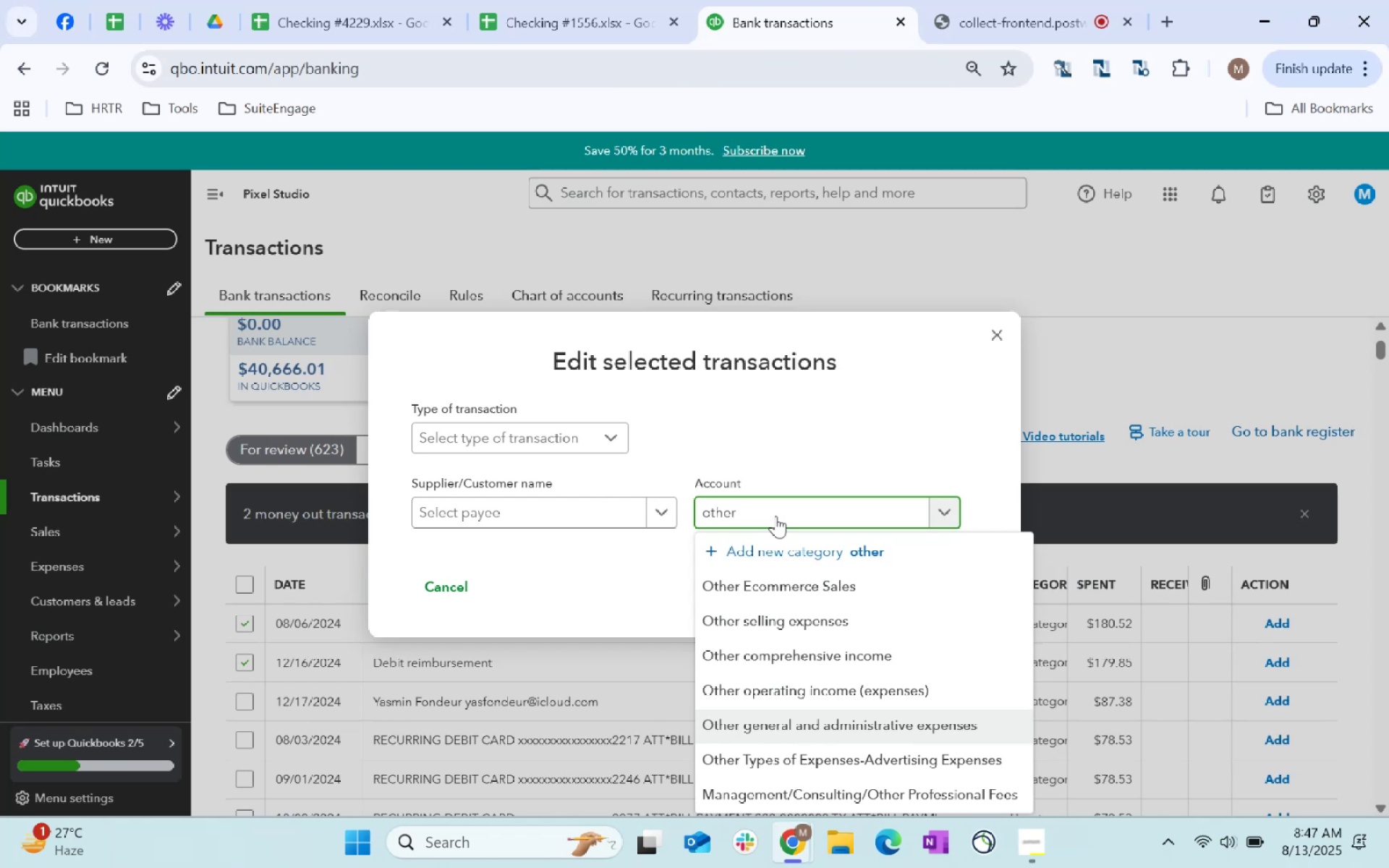 
key(Enter)
 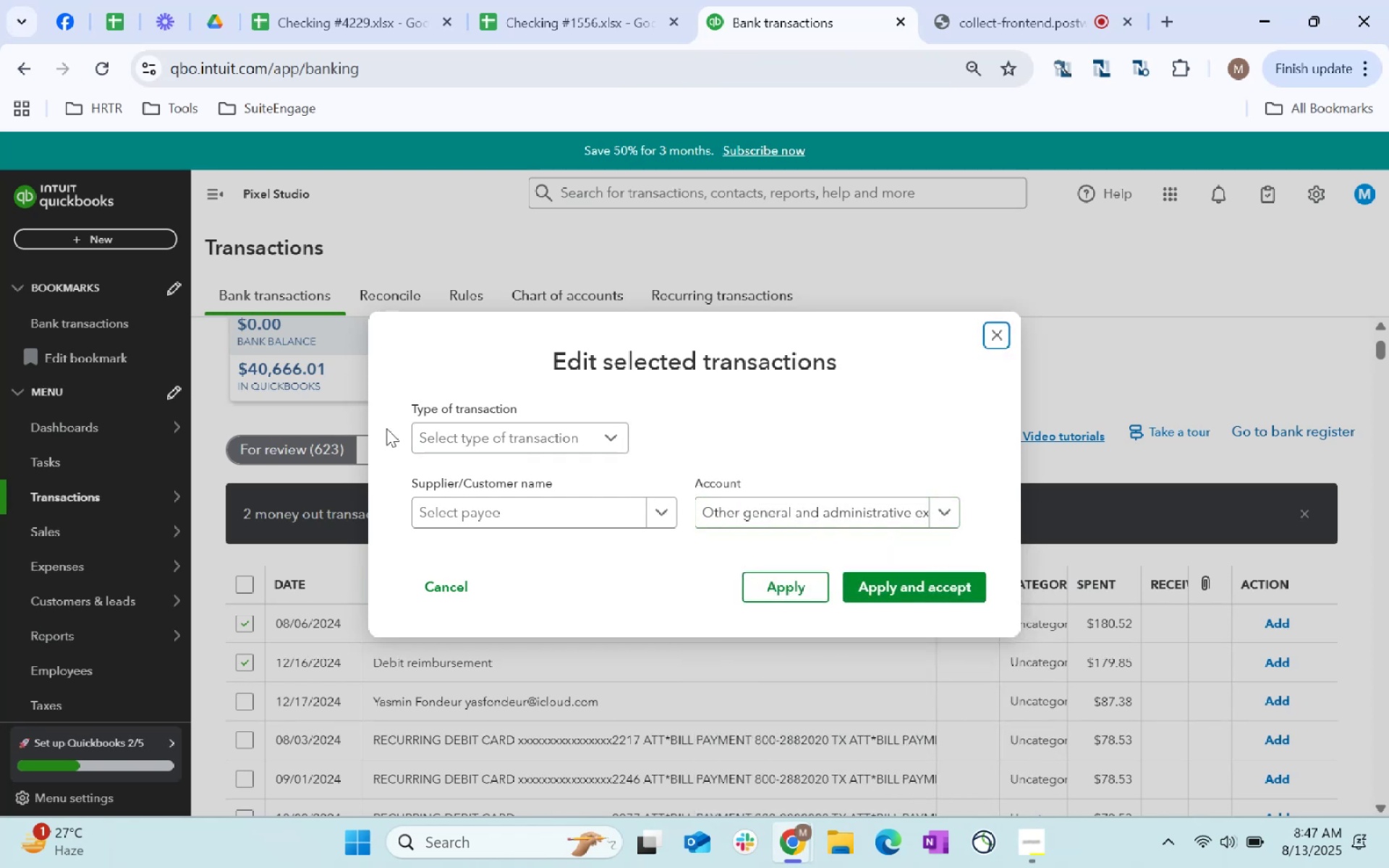 
left_click([585, 438])
 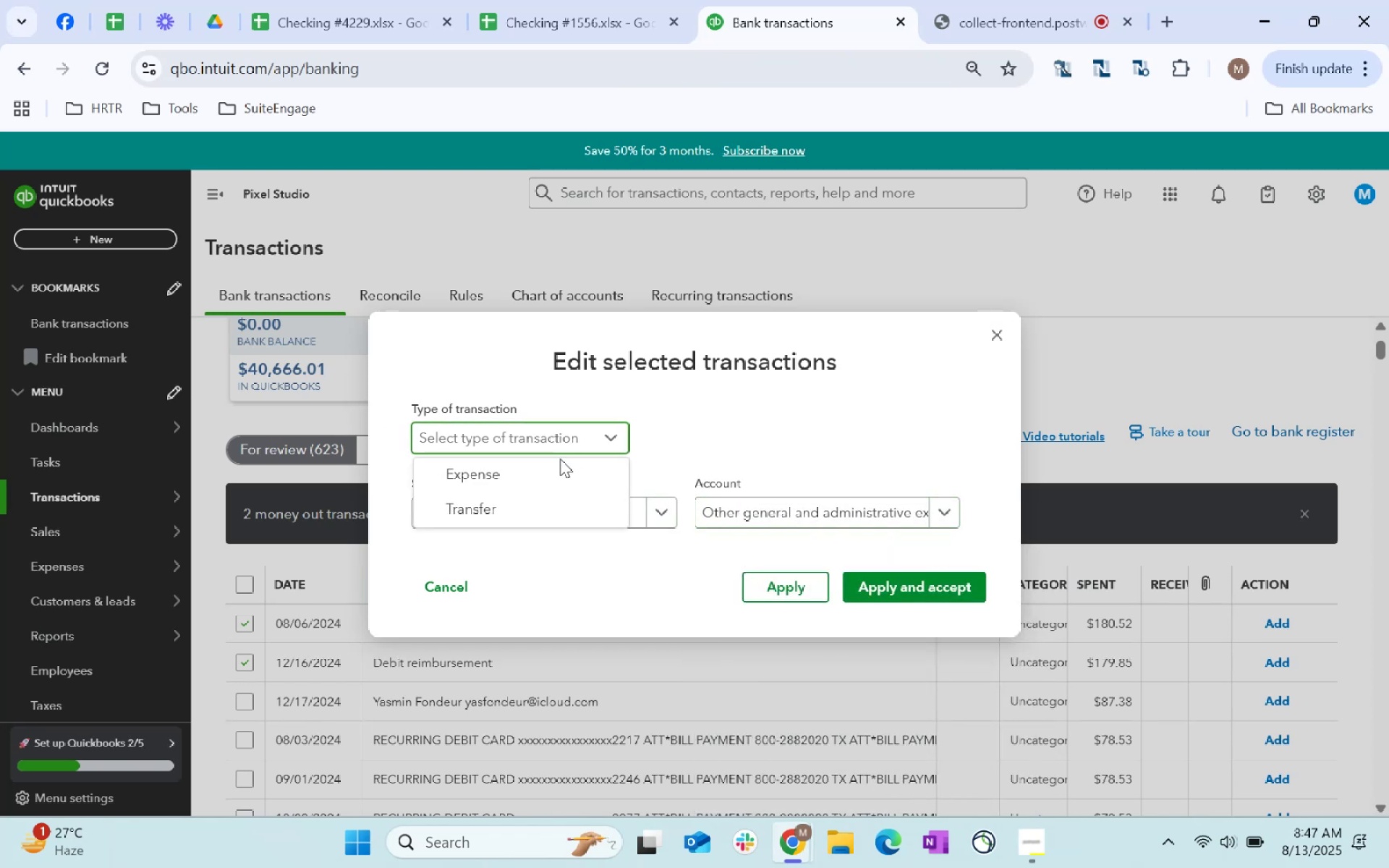 
left_click([551, 478])
 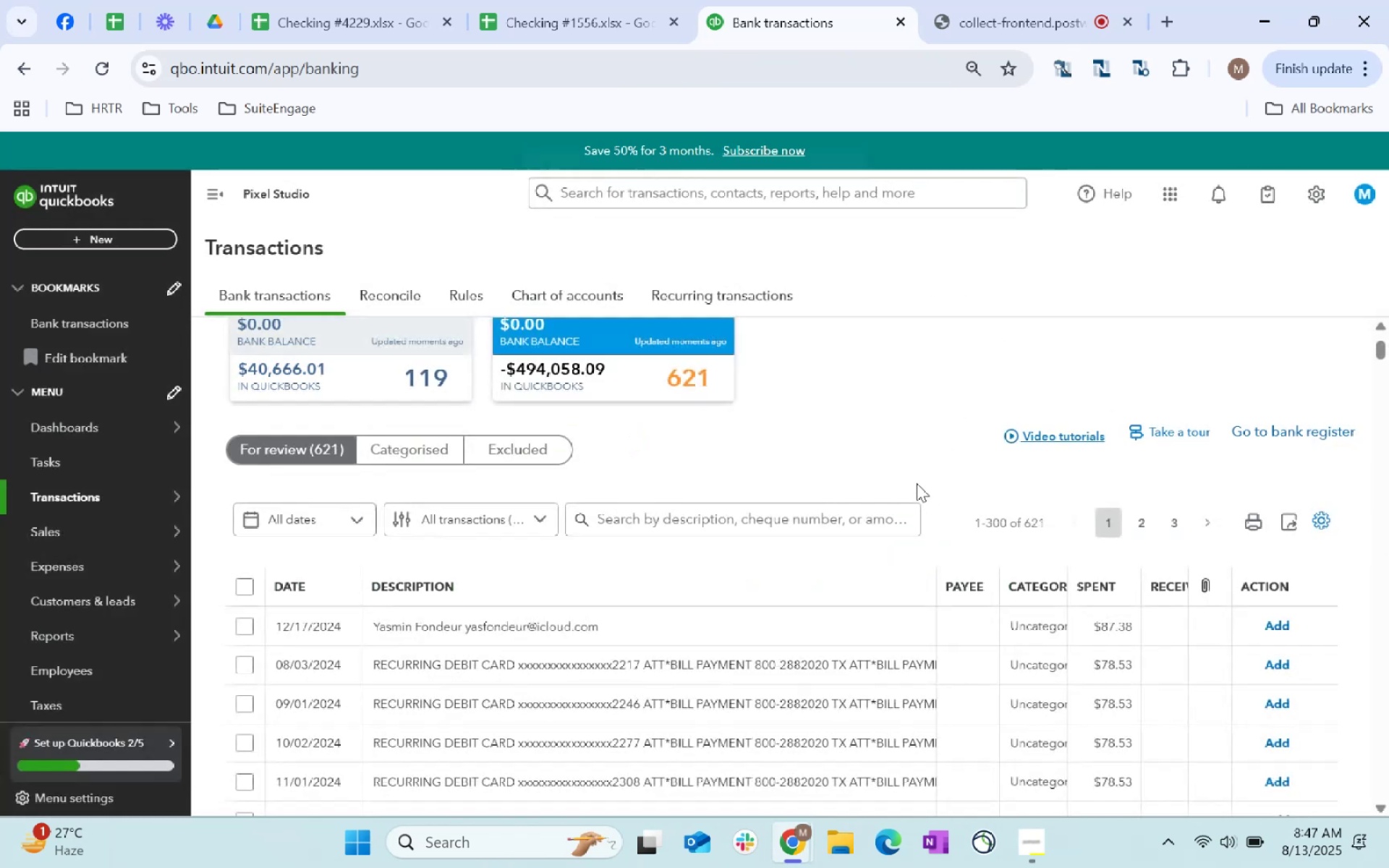 
wait(9.45)
 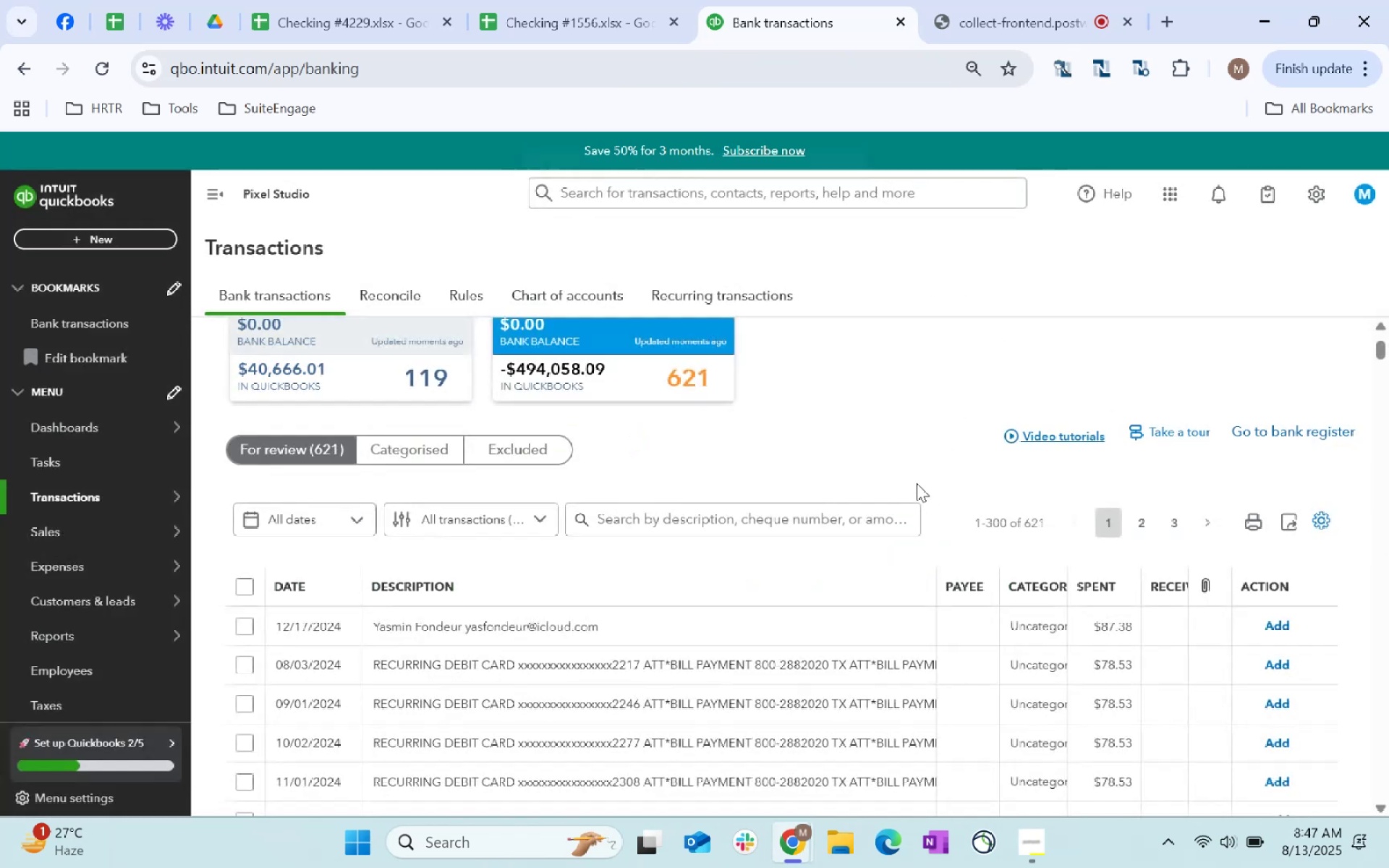 
left_click([245, 623])
 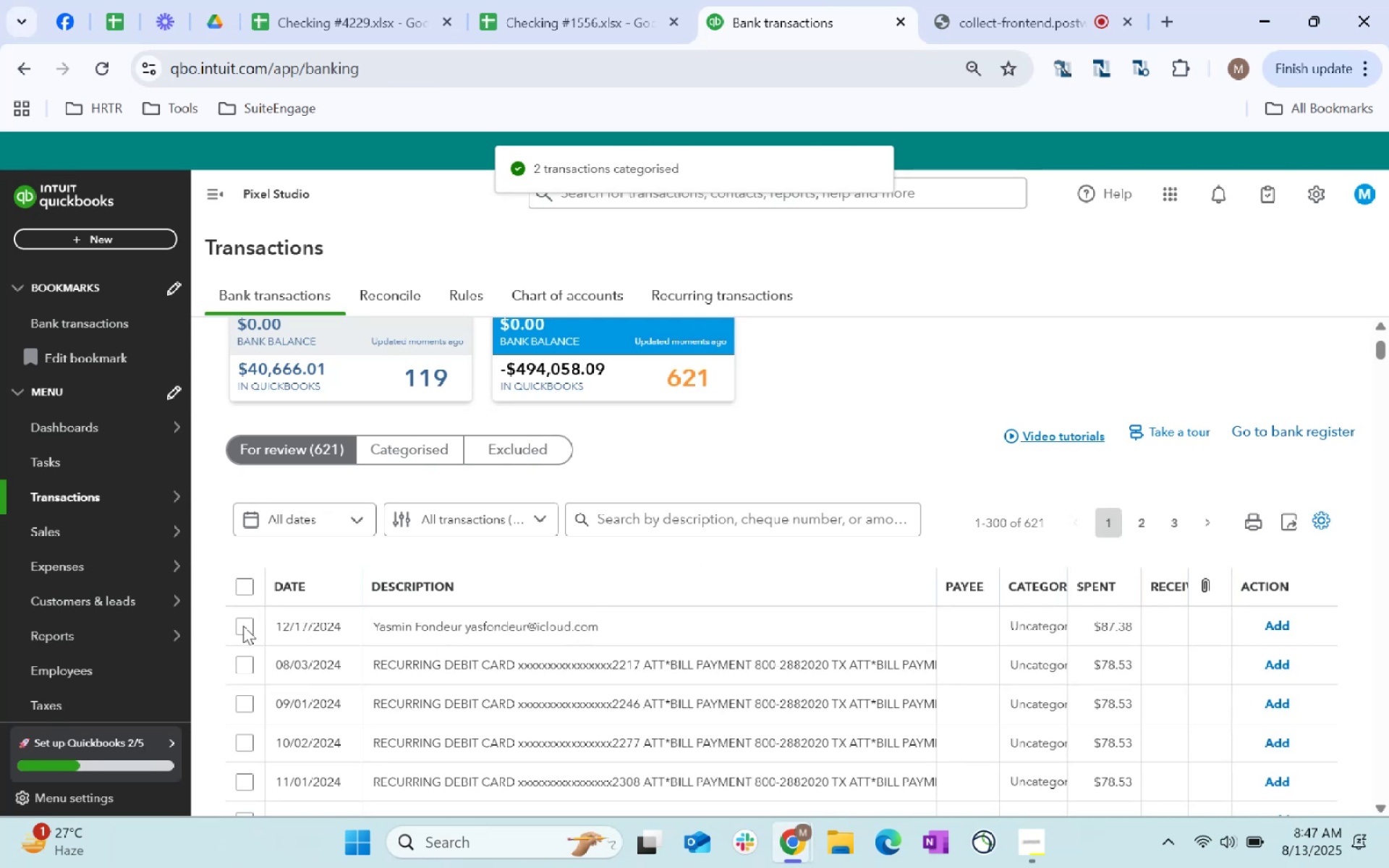 
left_click([243, 626])
 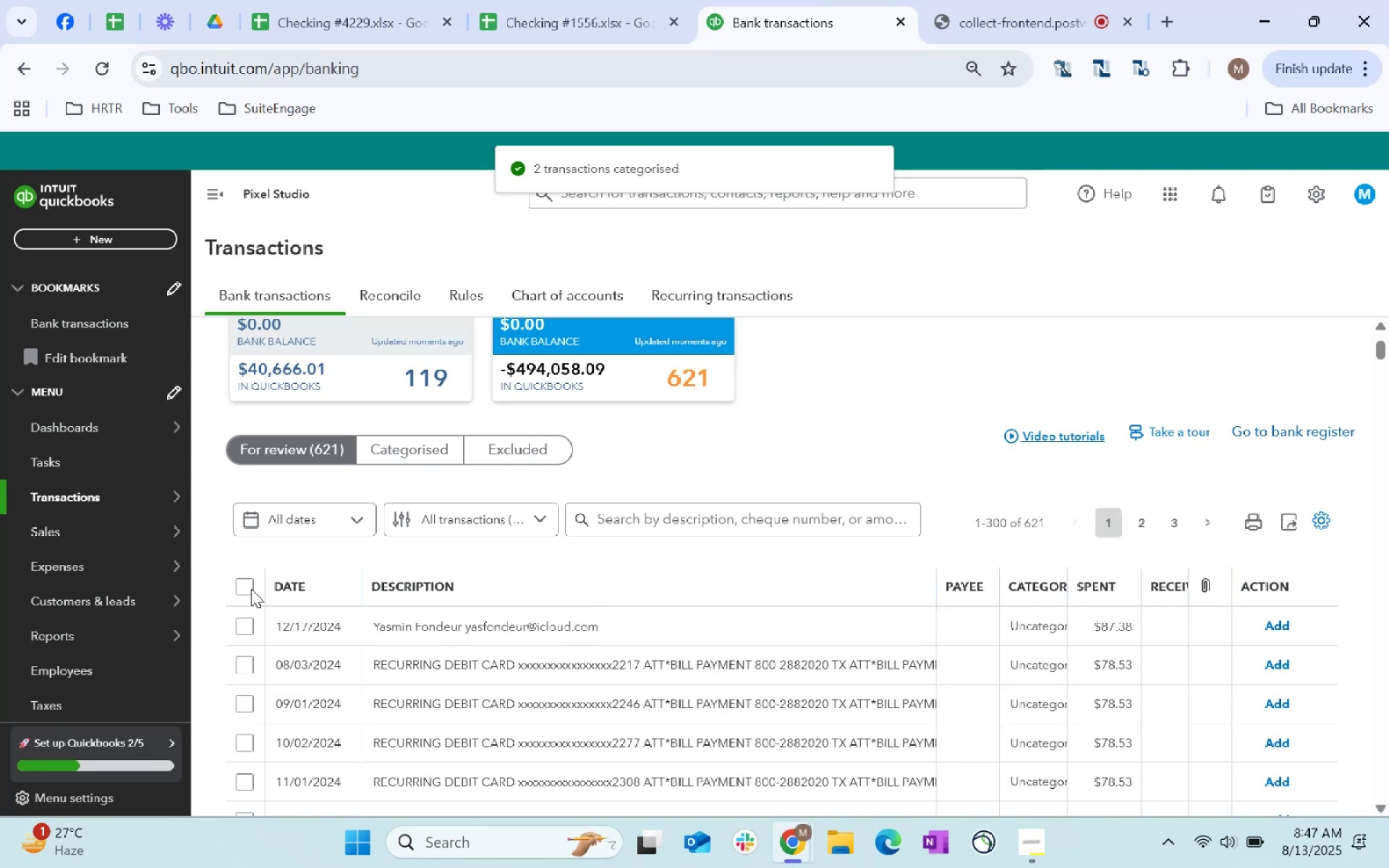 
key(Alt+AltLeft)
 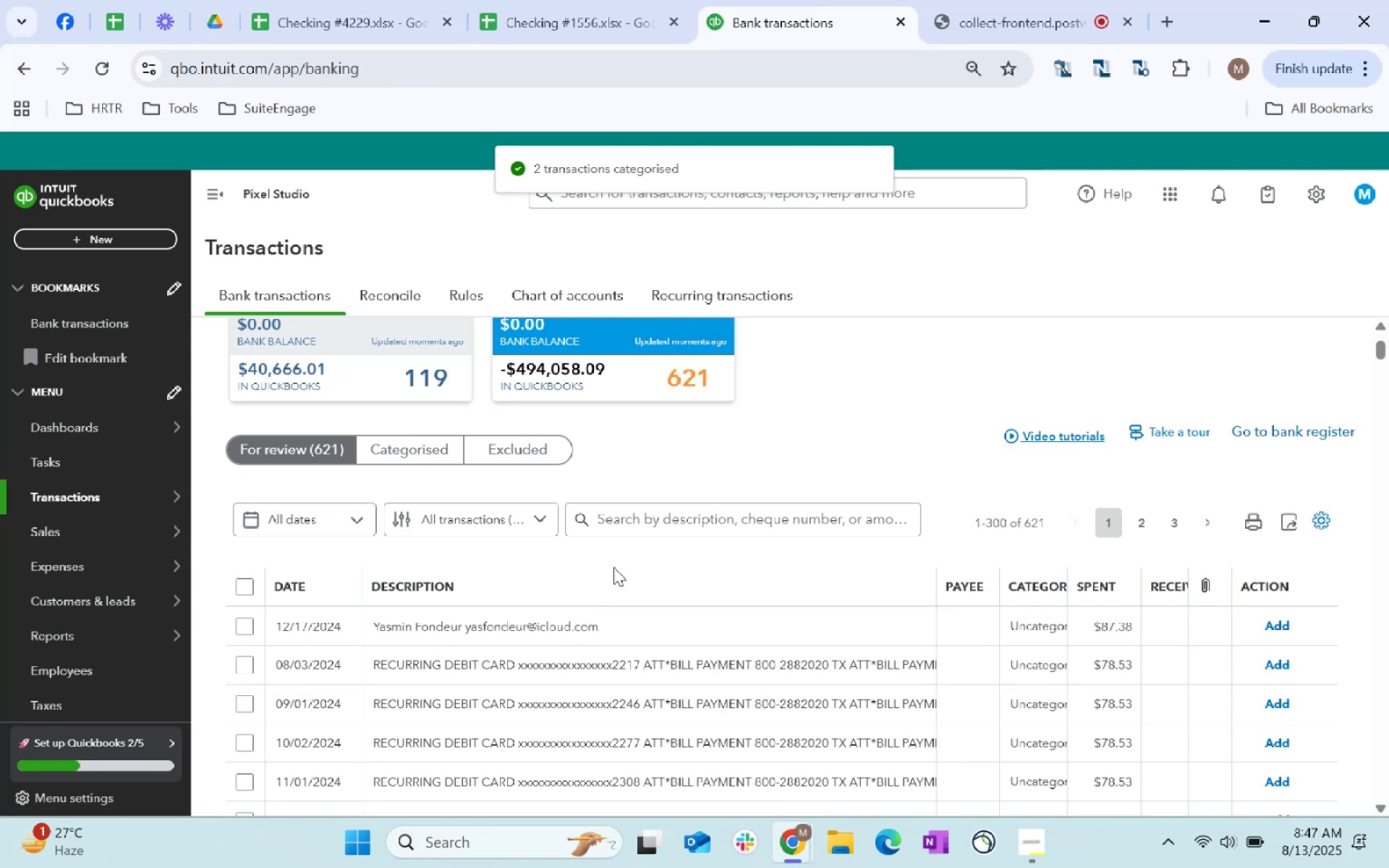 
key(Alt+Tab)
 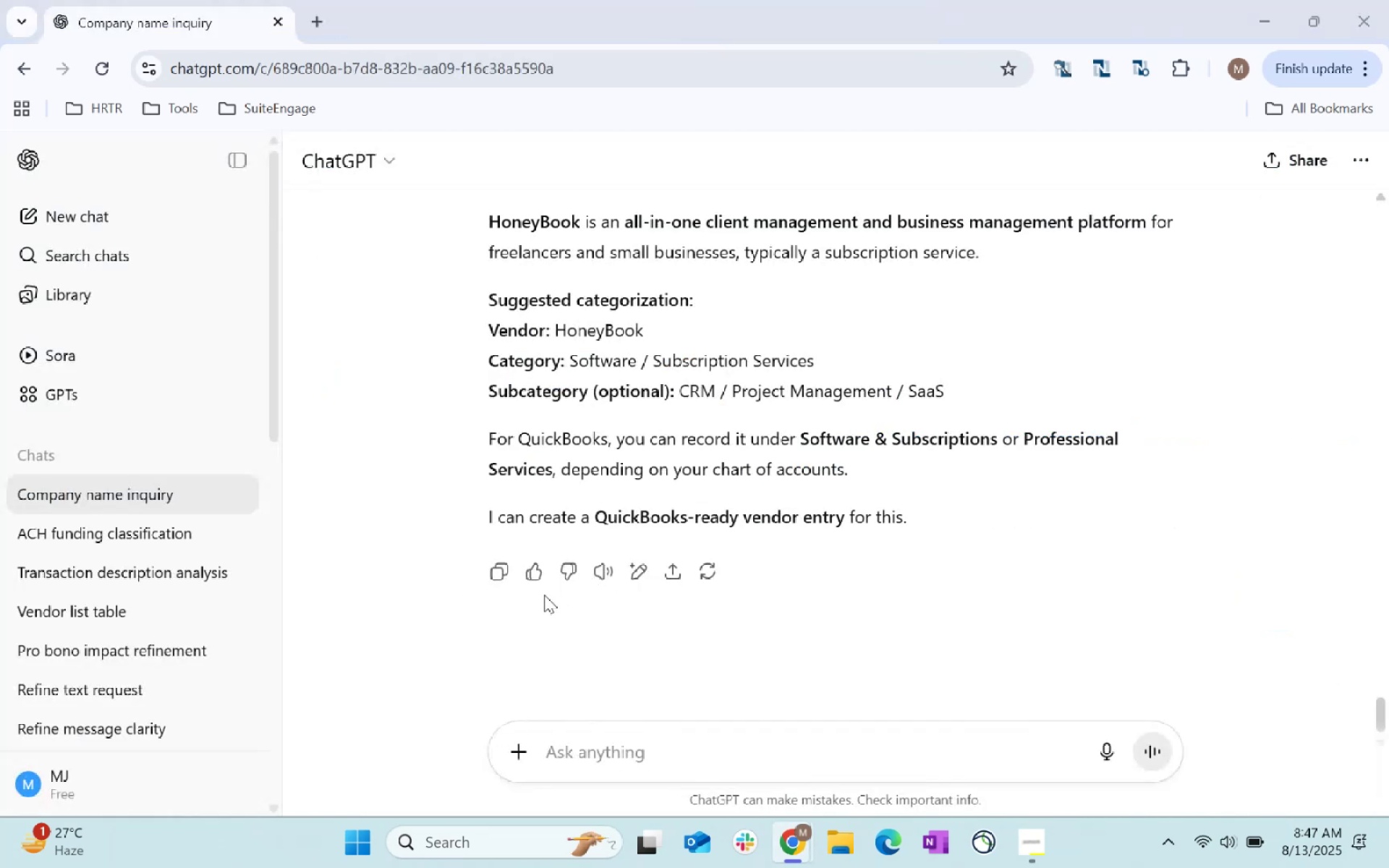 
key(Alt+AltLeft)
 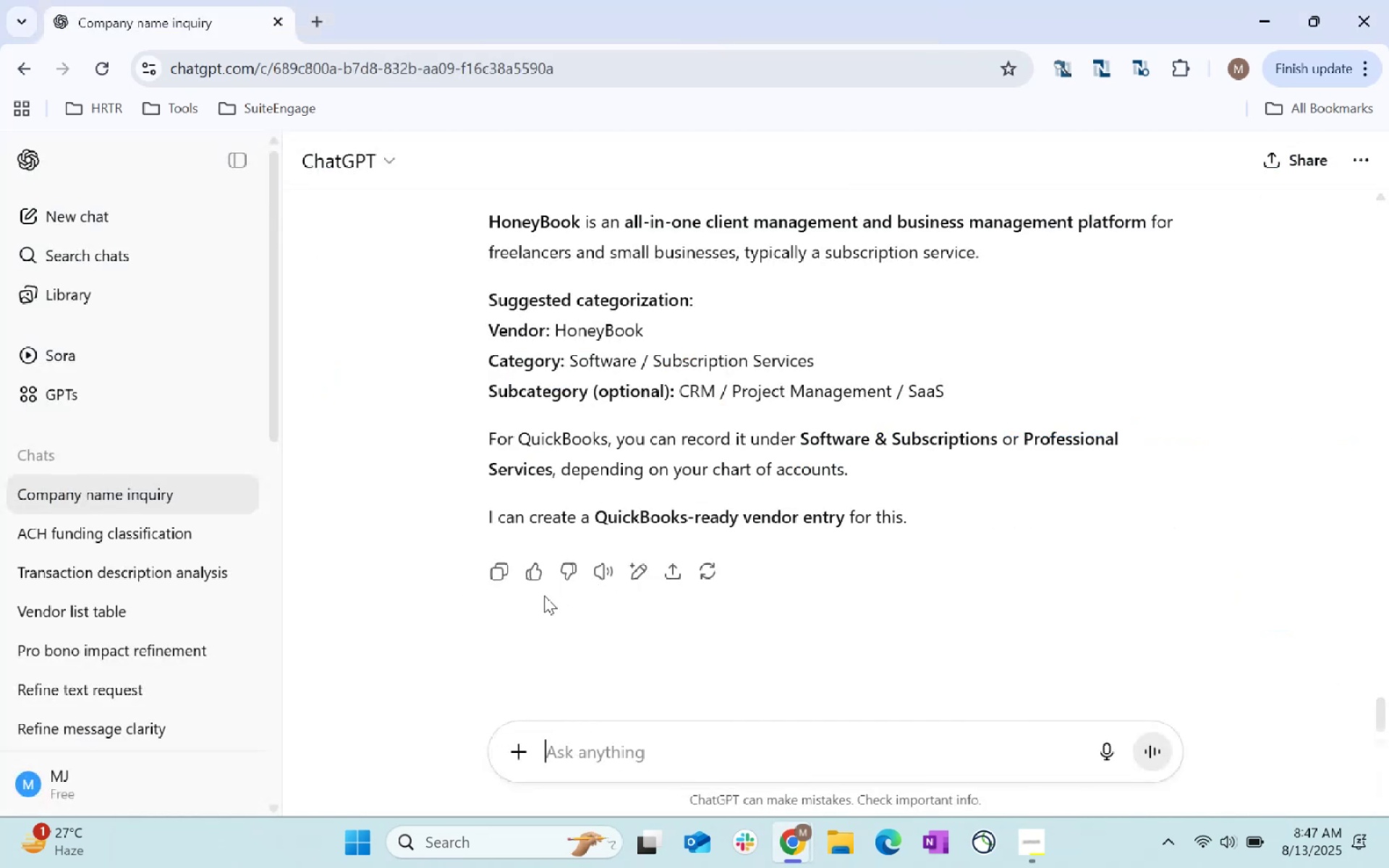 
key(Alt+Tab)
 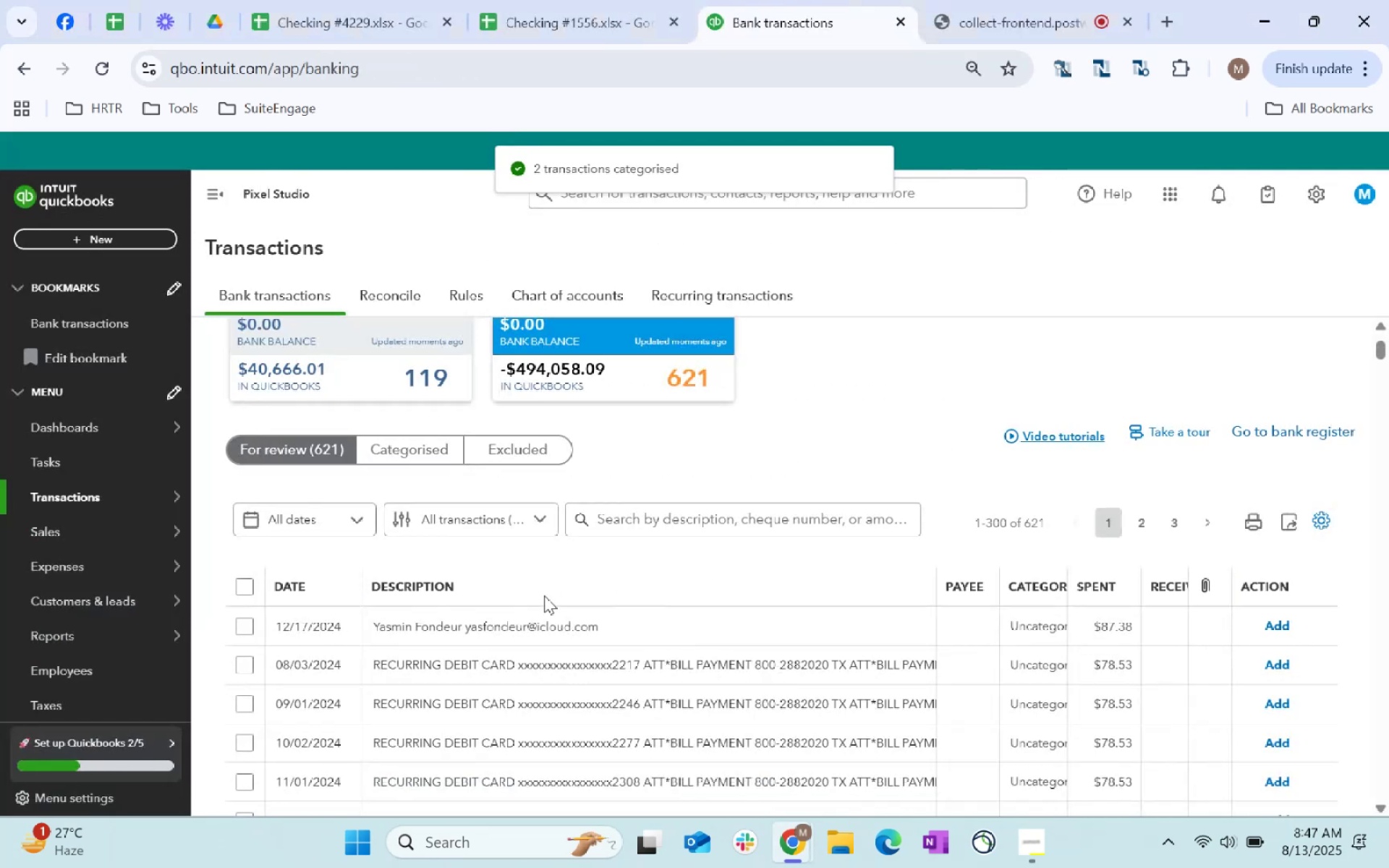 
key(Alt+AltLeft)
 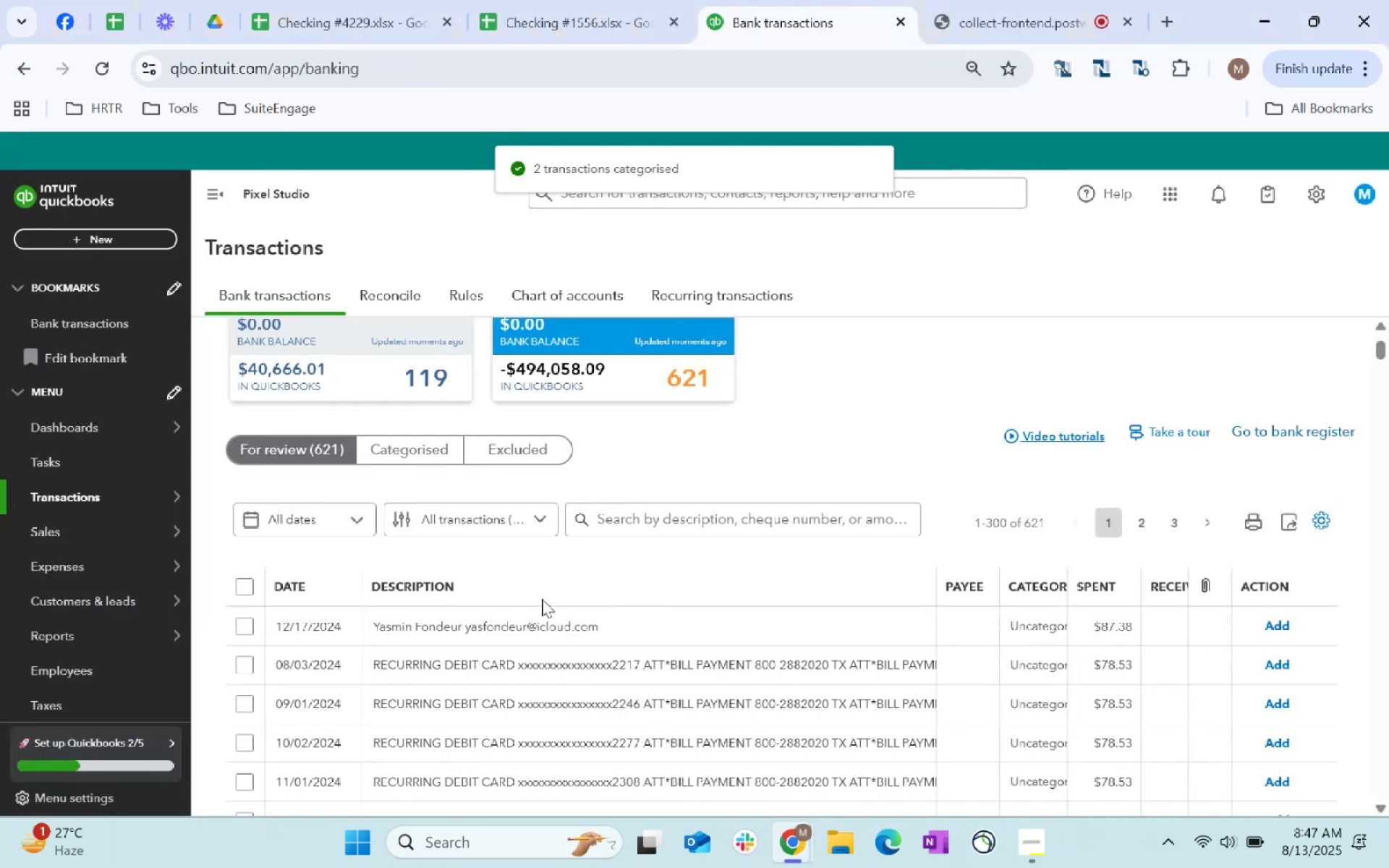 
key(Tab)
type(Yasmin Foun)
 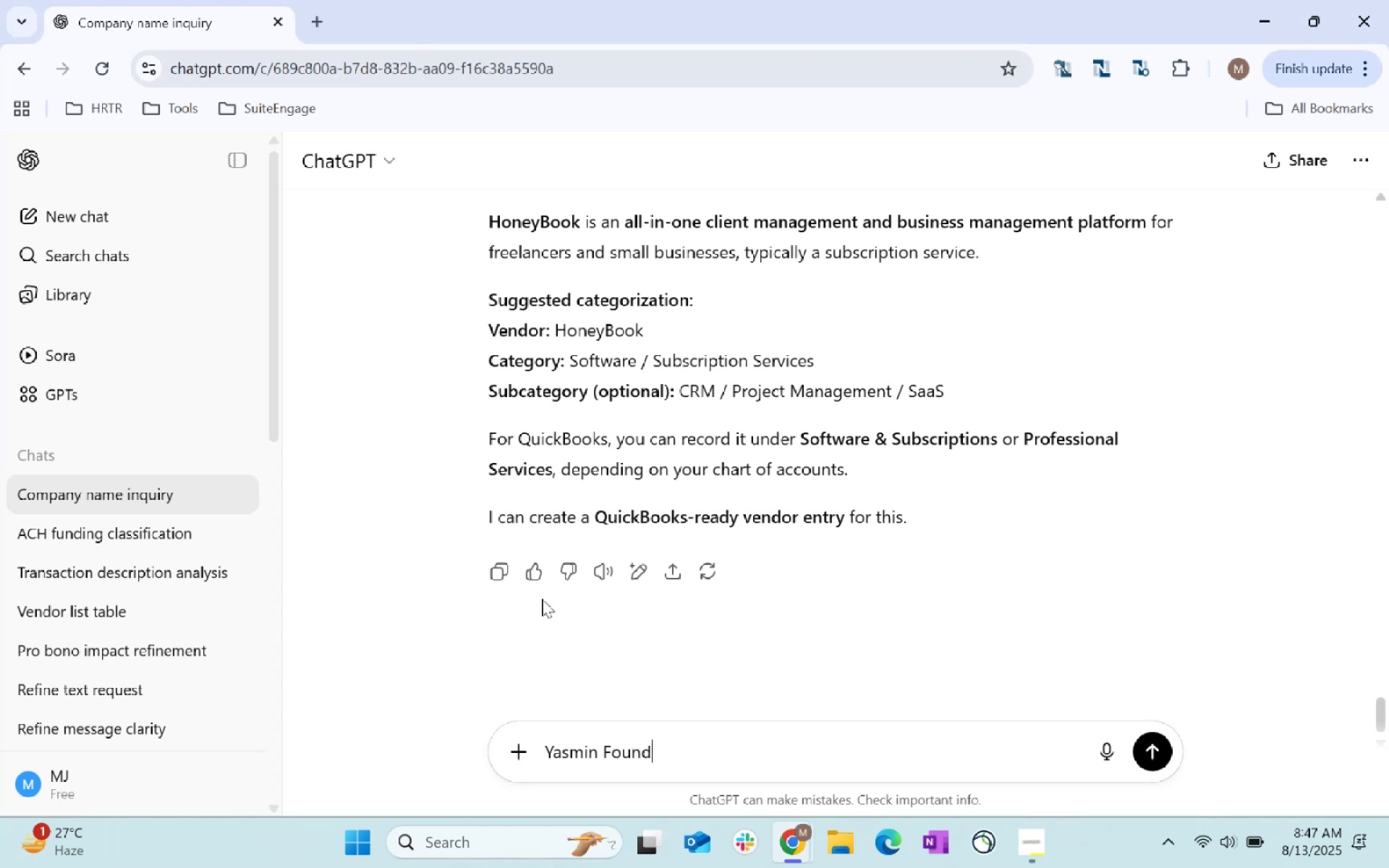 
 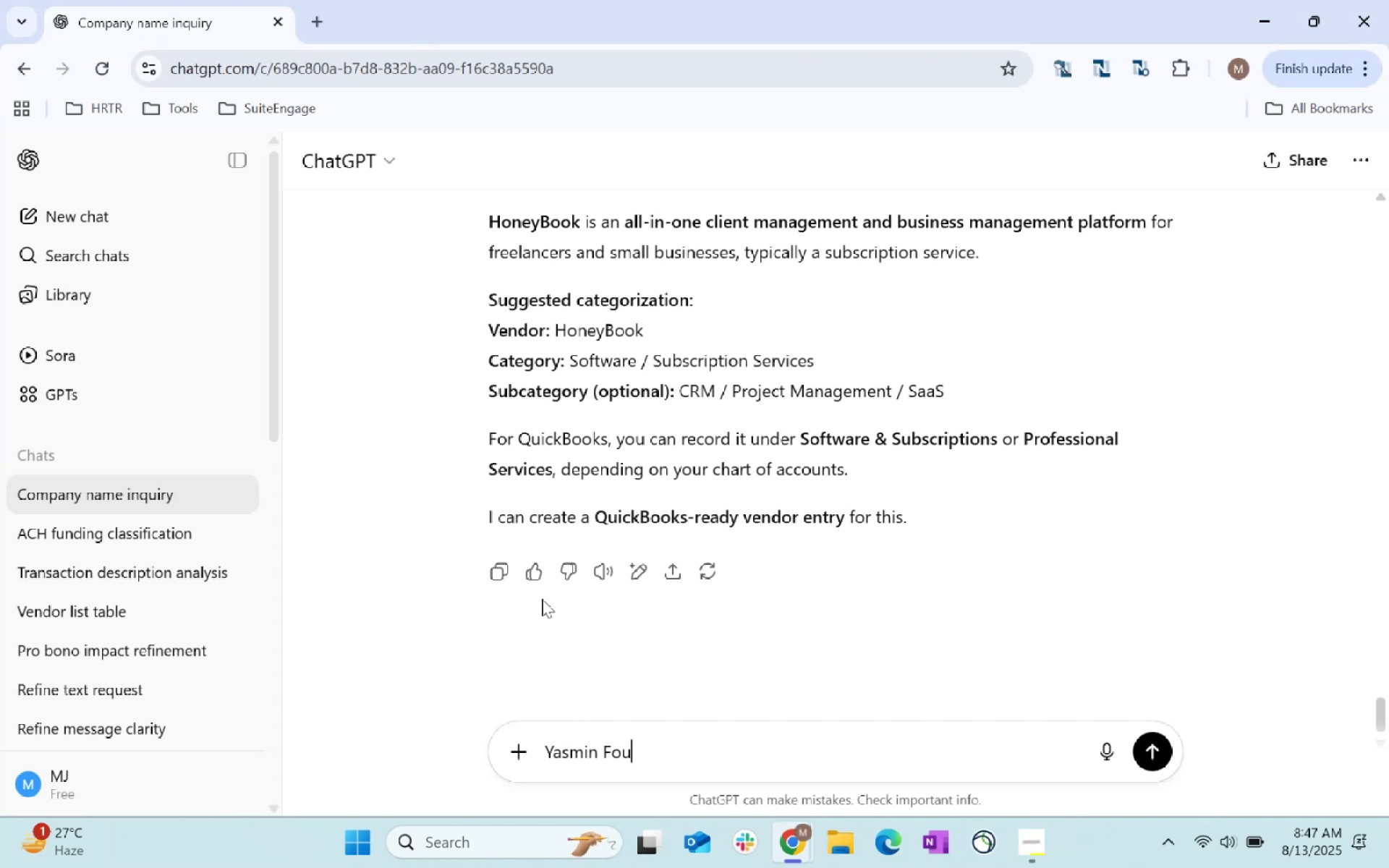 
hold_key(key=D, duration=0.3)
 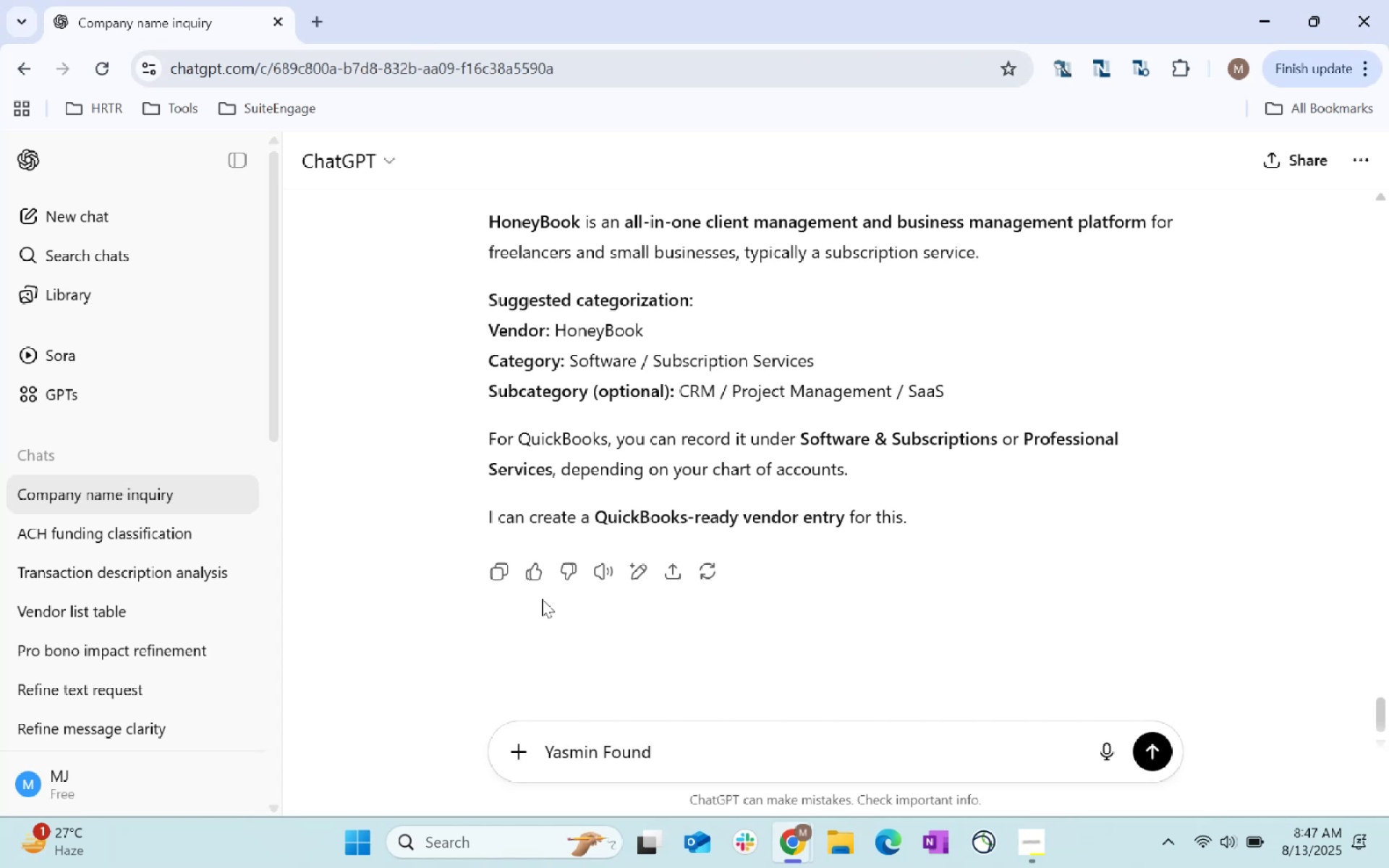 
key(Alt+AltLeft)
 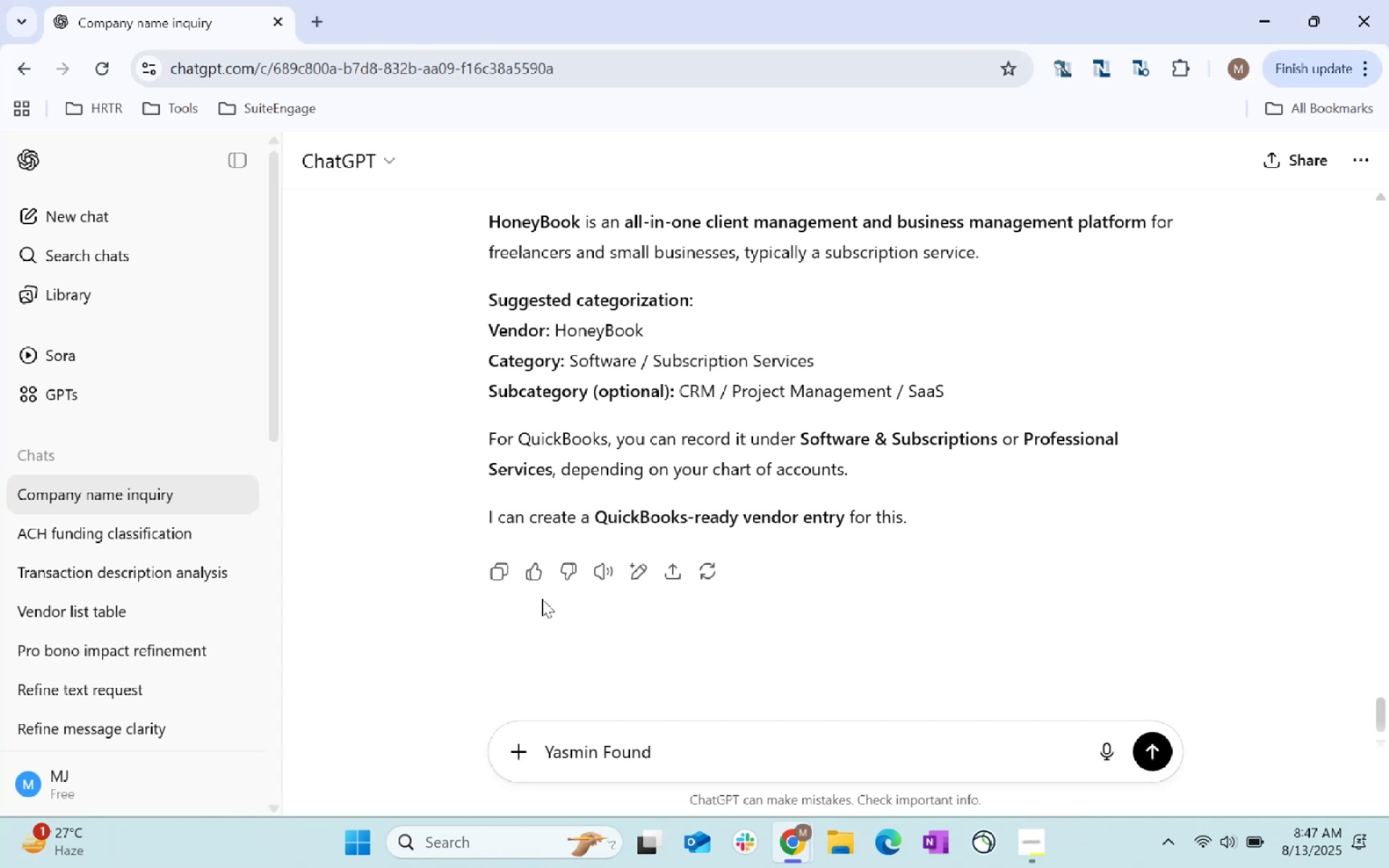 
key(Alt+Tab)
 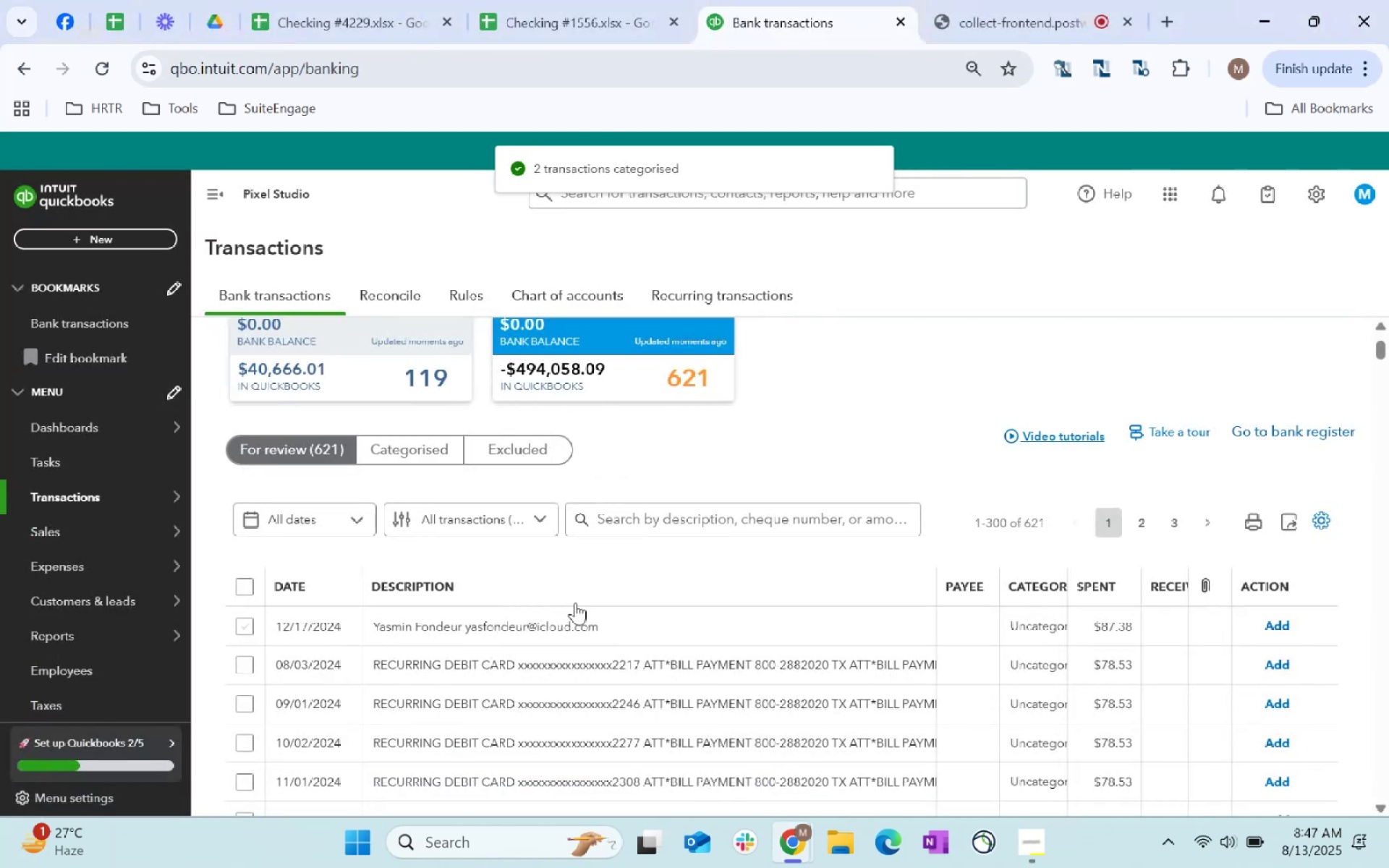 
key(Alt+AltLeft)
 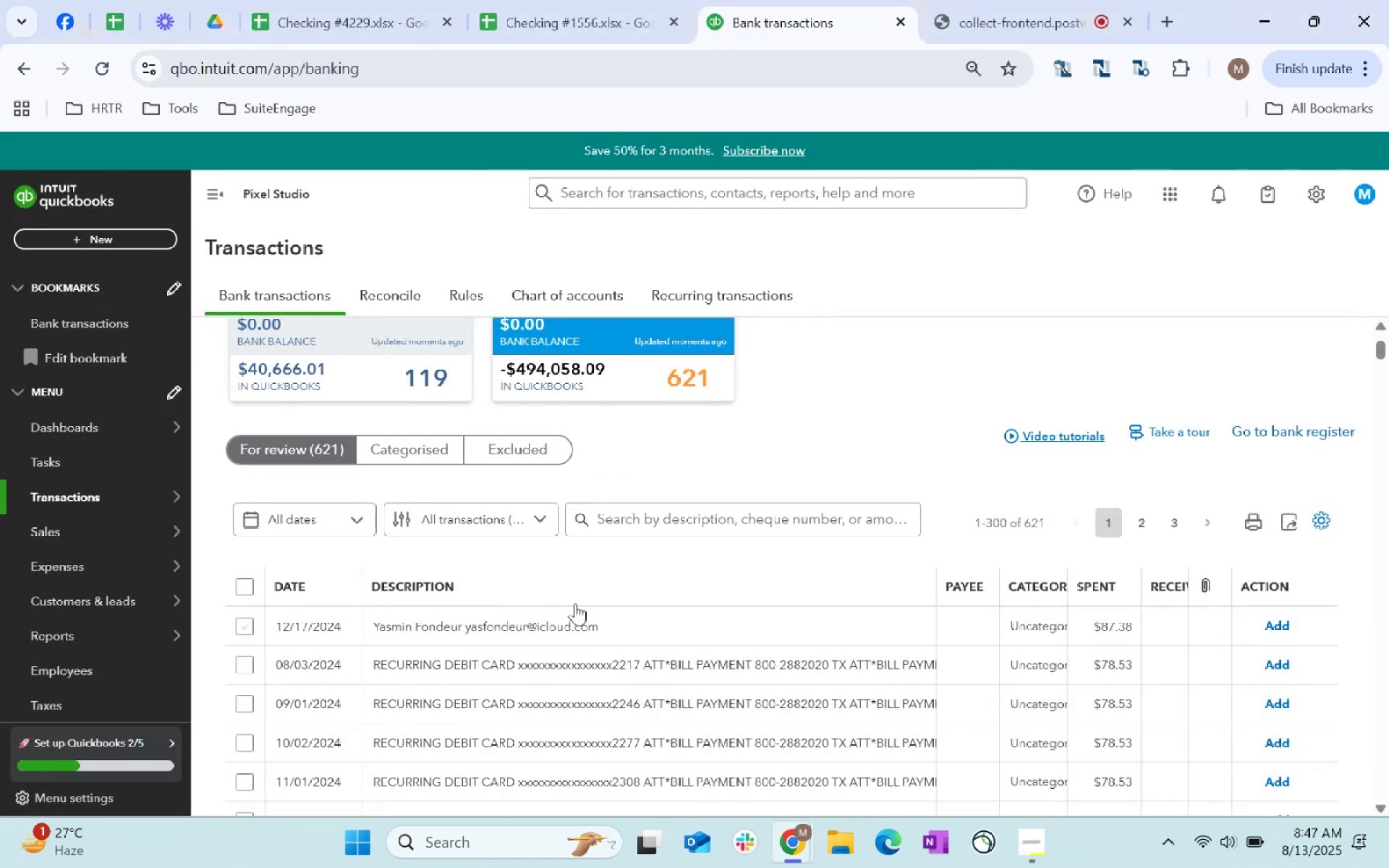 
key(Tab)
key(Backspace)
key(Backspace)
key(Backspace)
type(ndeur)
 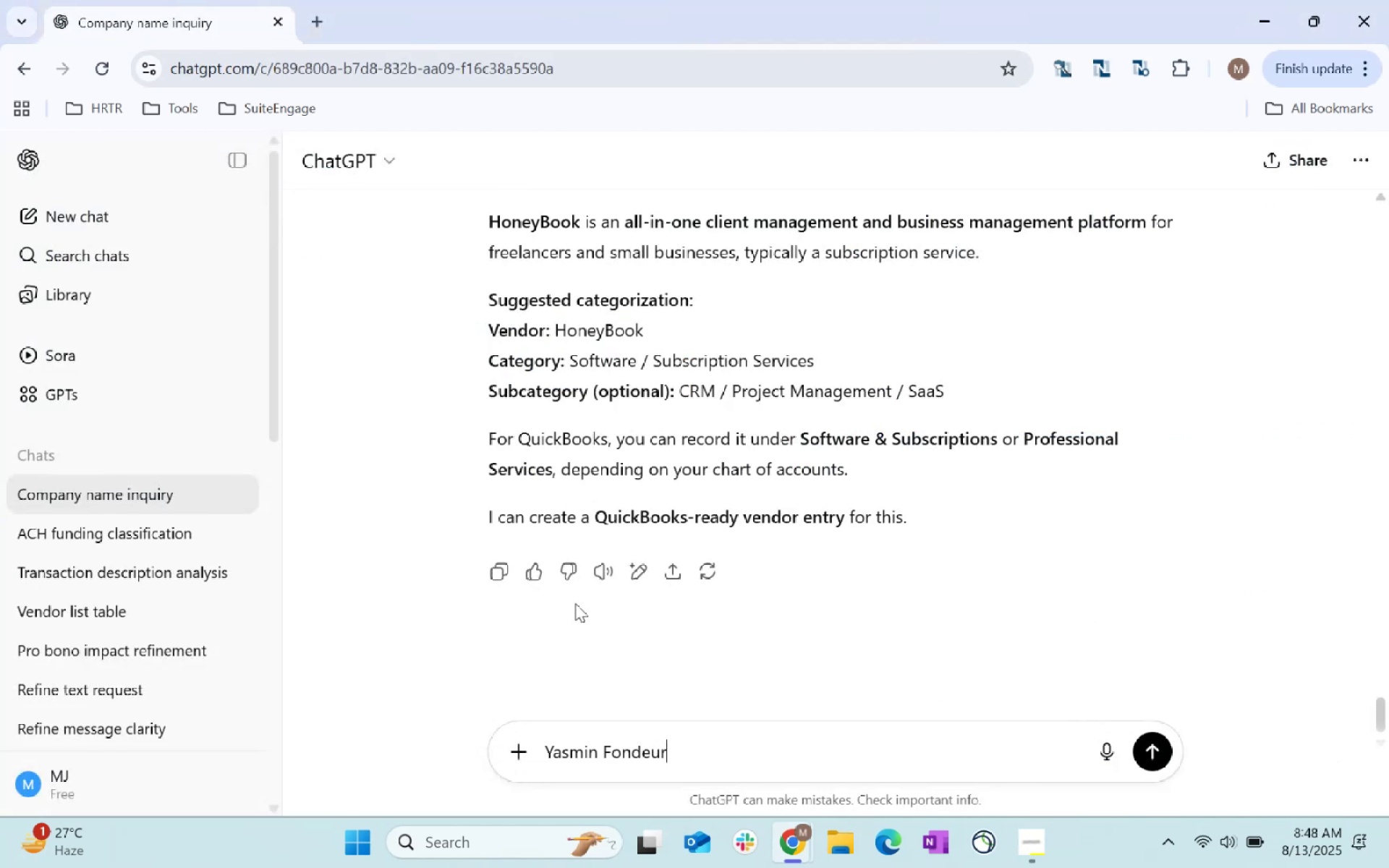 
key(Enter)
 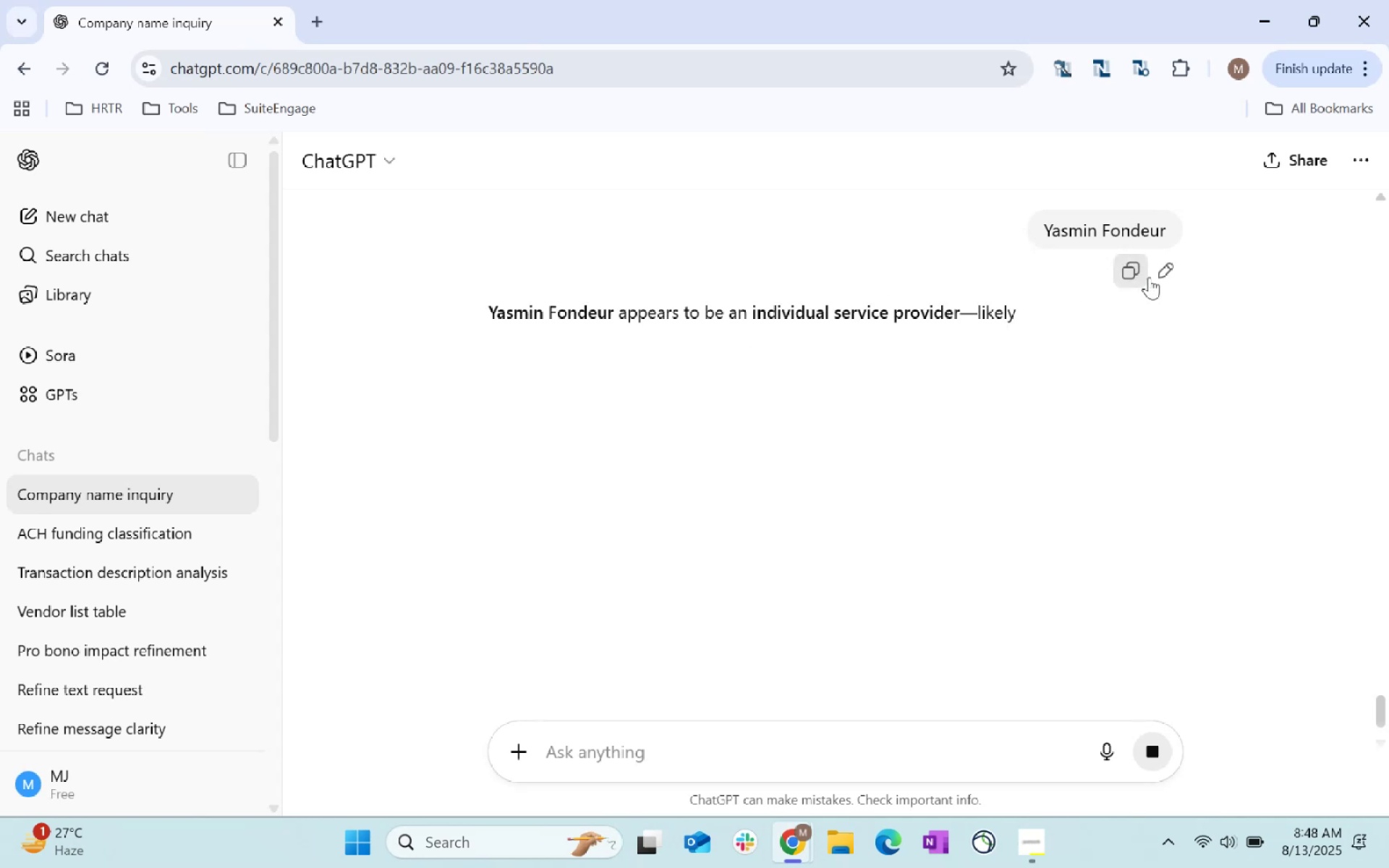 
left_click_drag(start_coordinate=[1173, 231], to_coordinate=[1042, 238])
 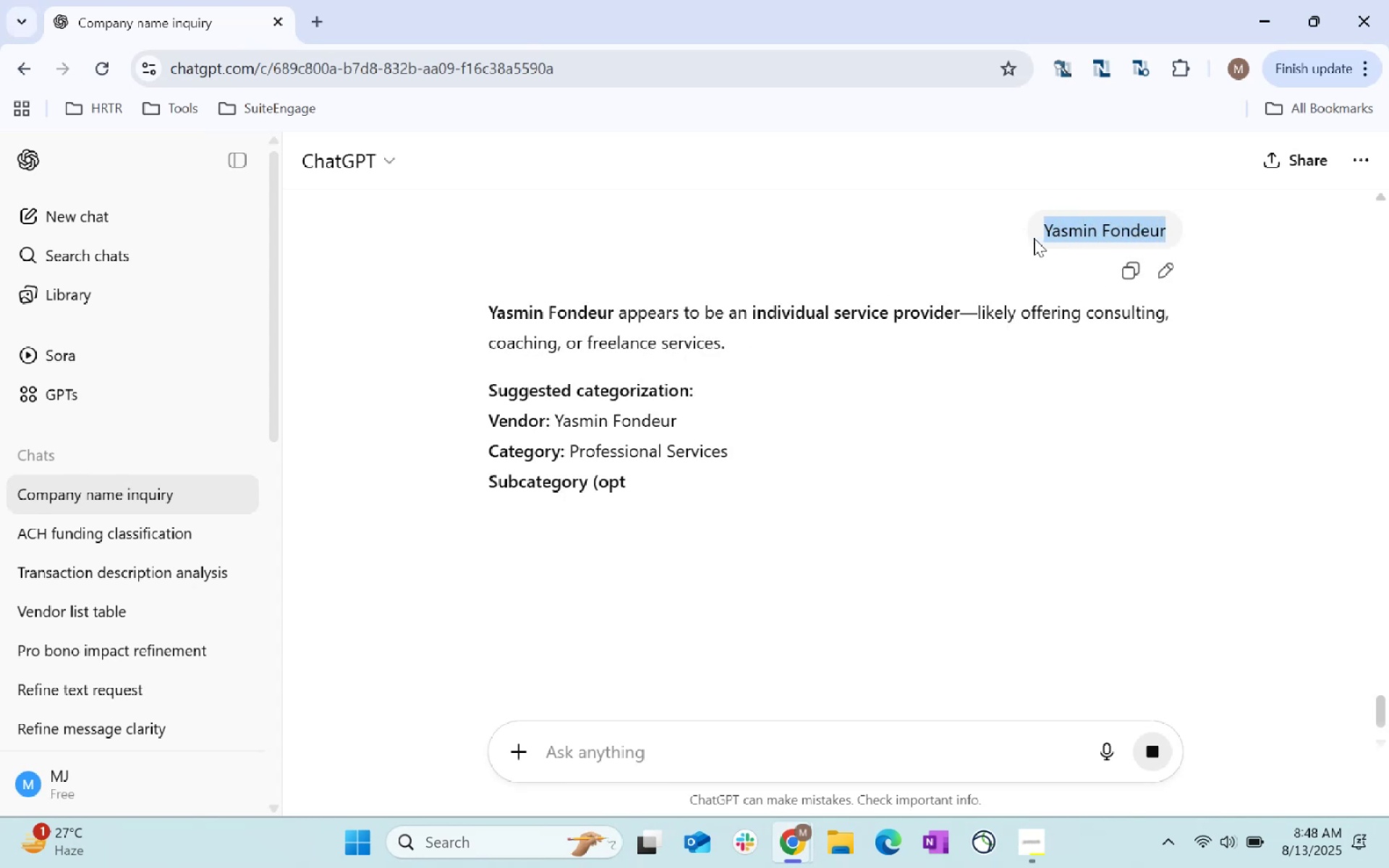 
key(Control+C)
 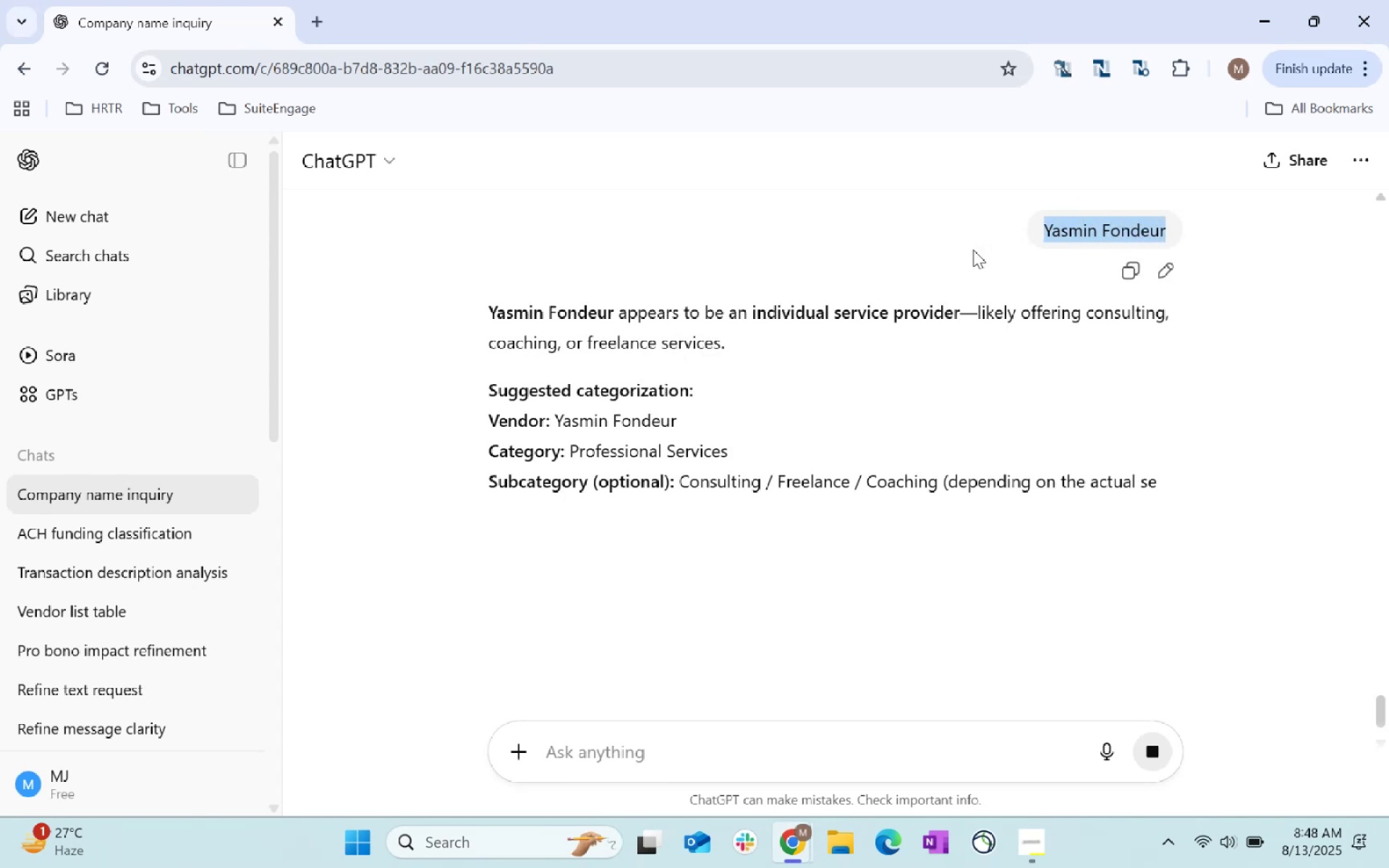 
key(Control+C)
 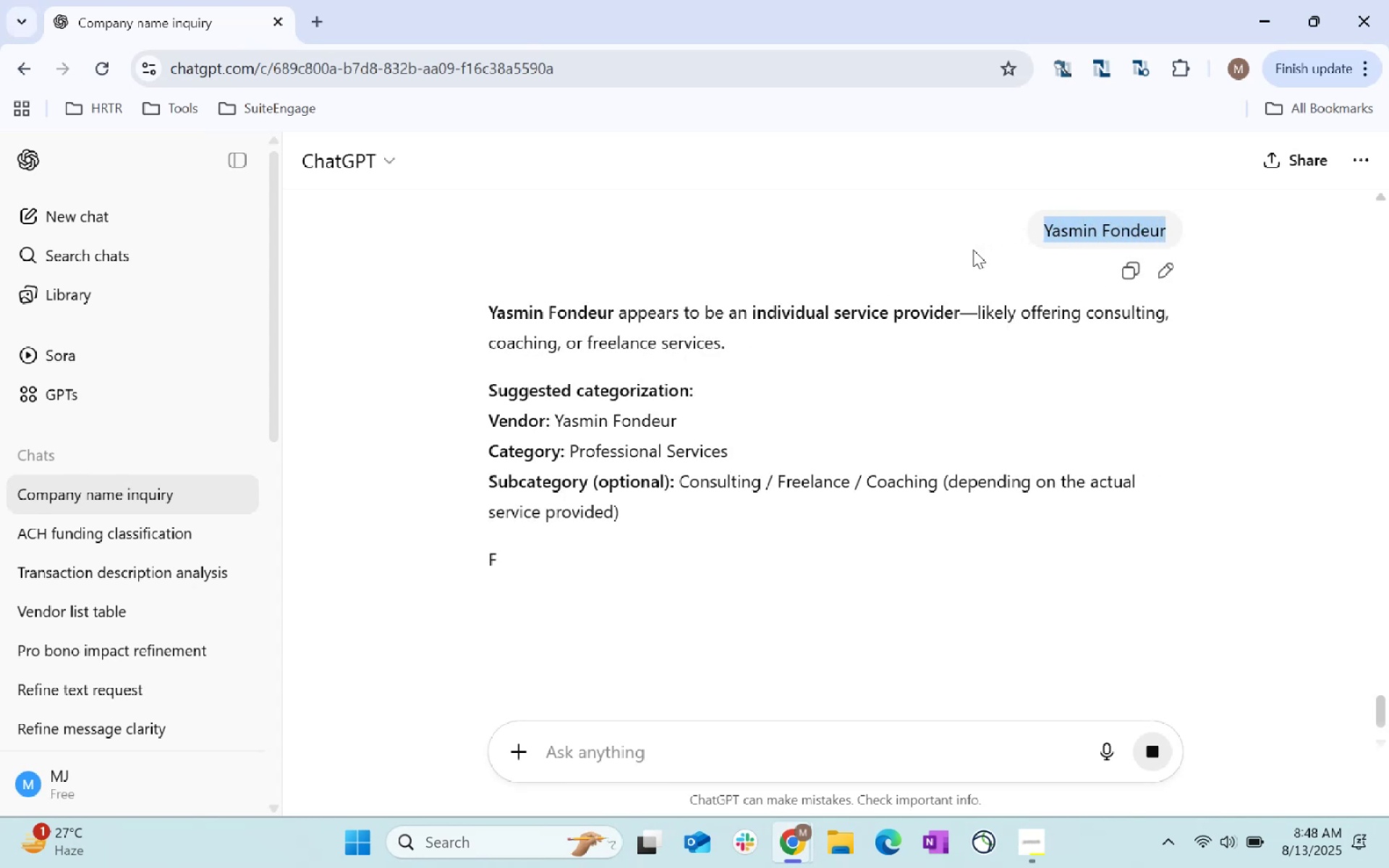 
key(Alt+AltLeft)
 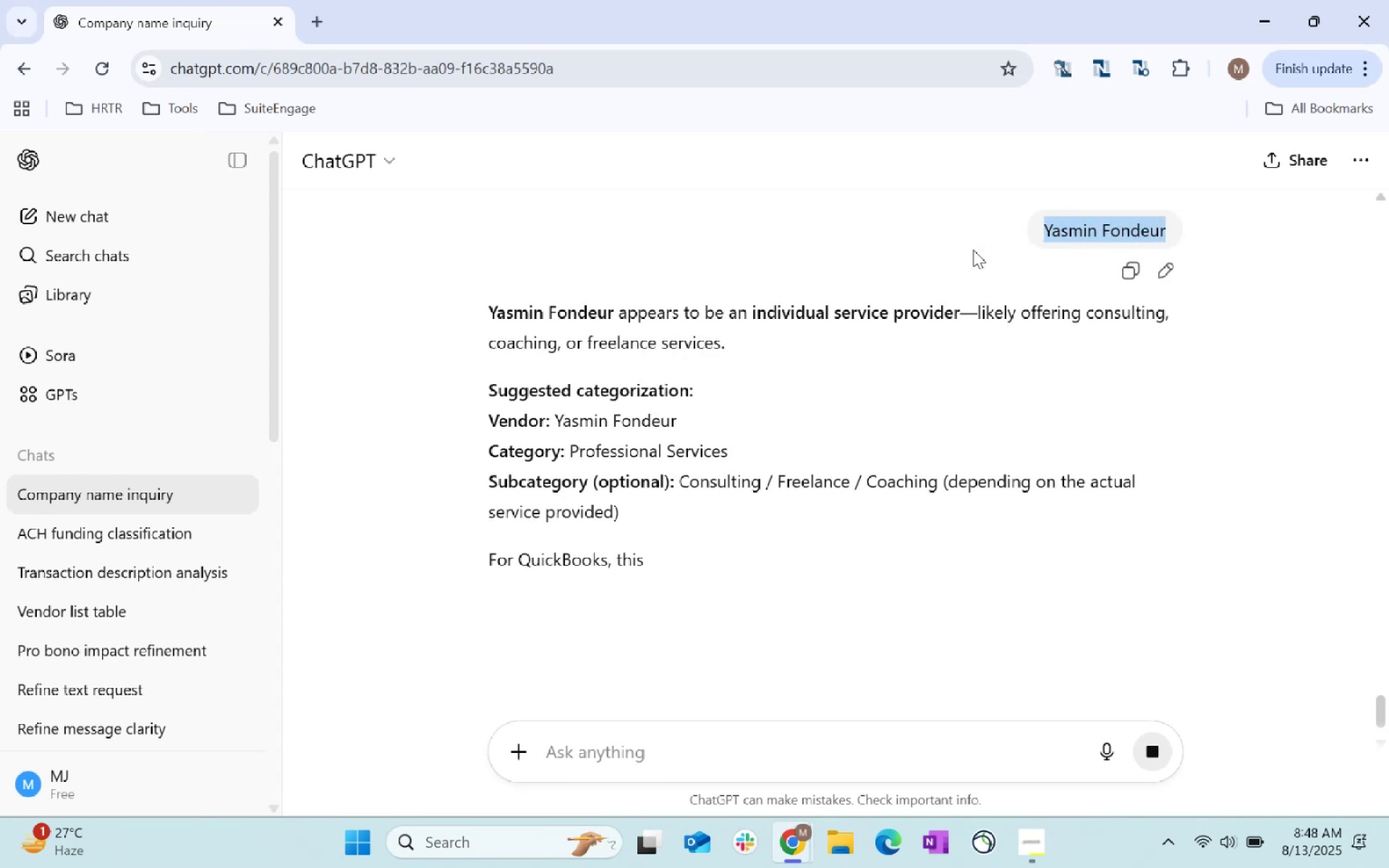 
key(Alt+Tab)
 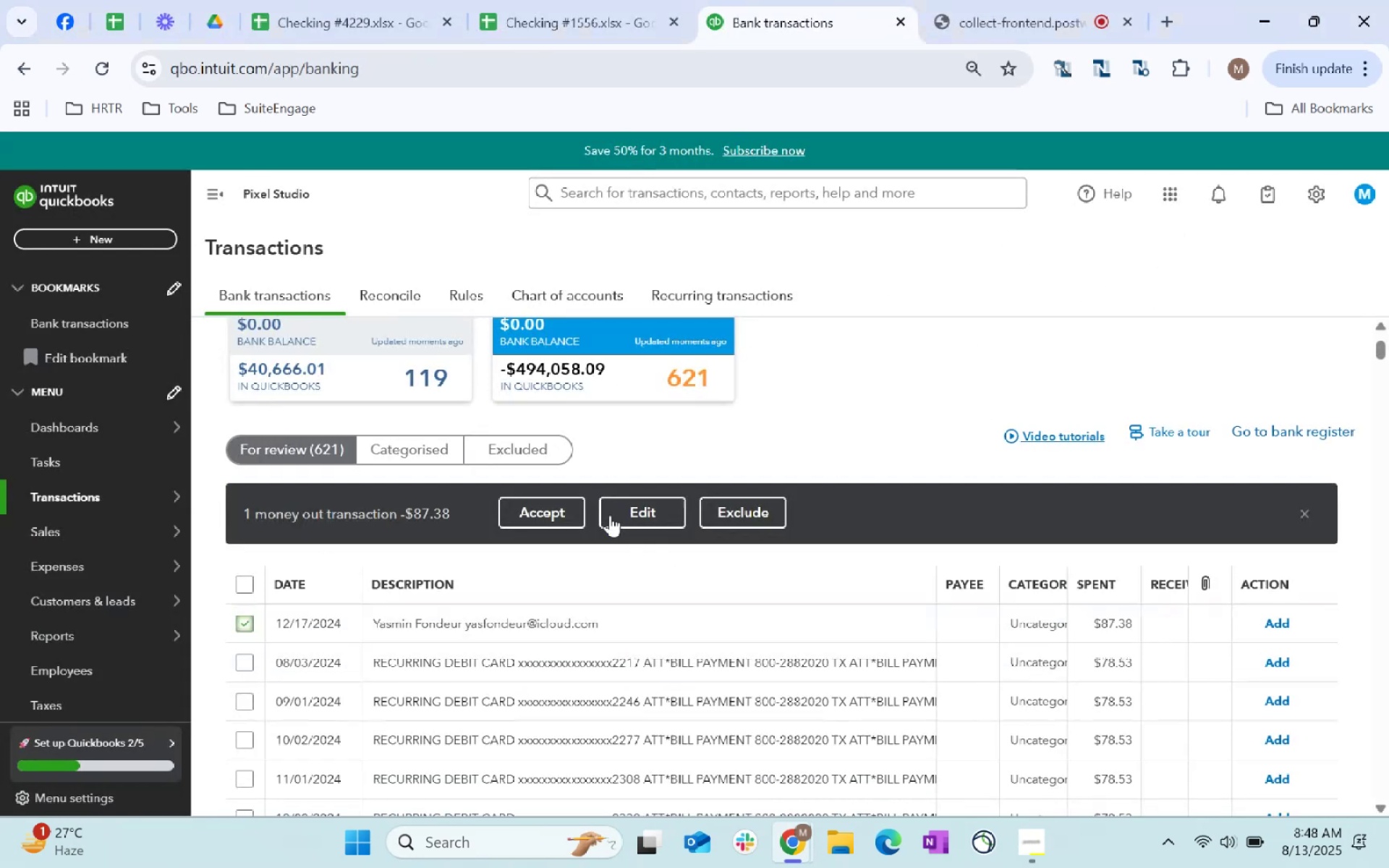 
left_click([640, 504])
 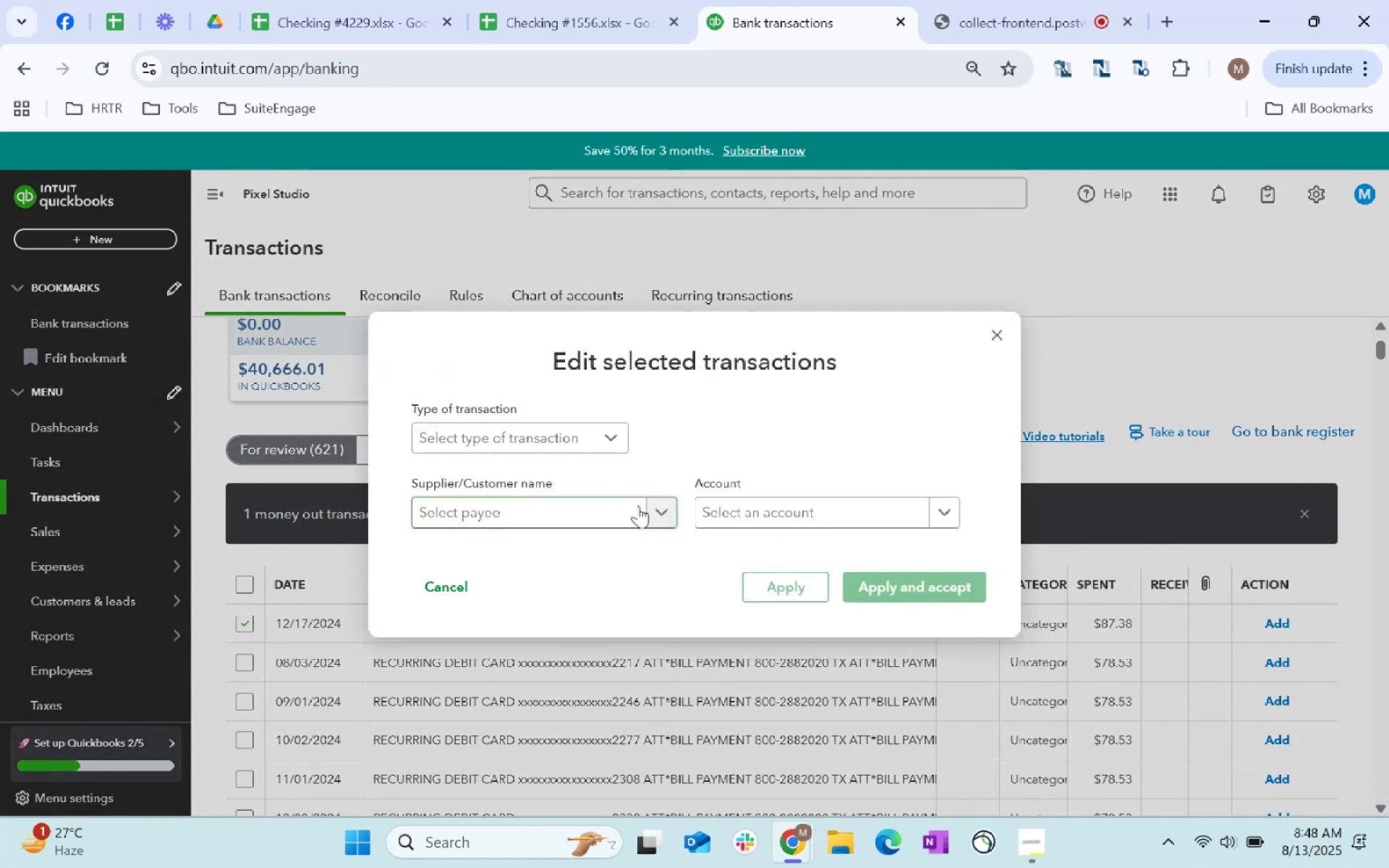 
left_click([527, 430])
 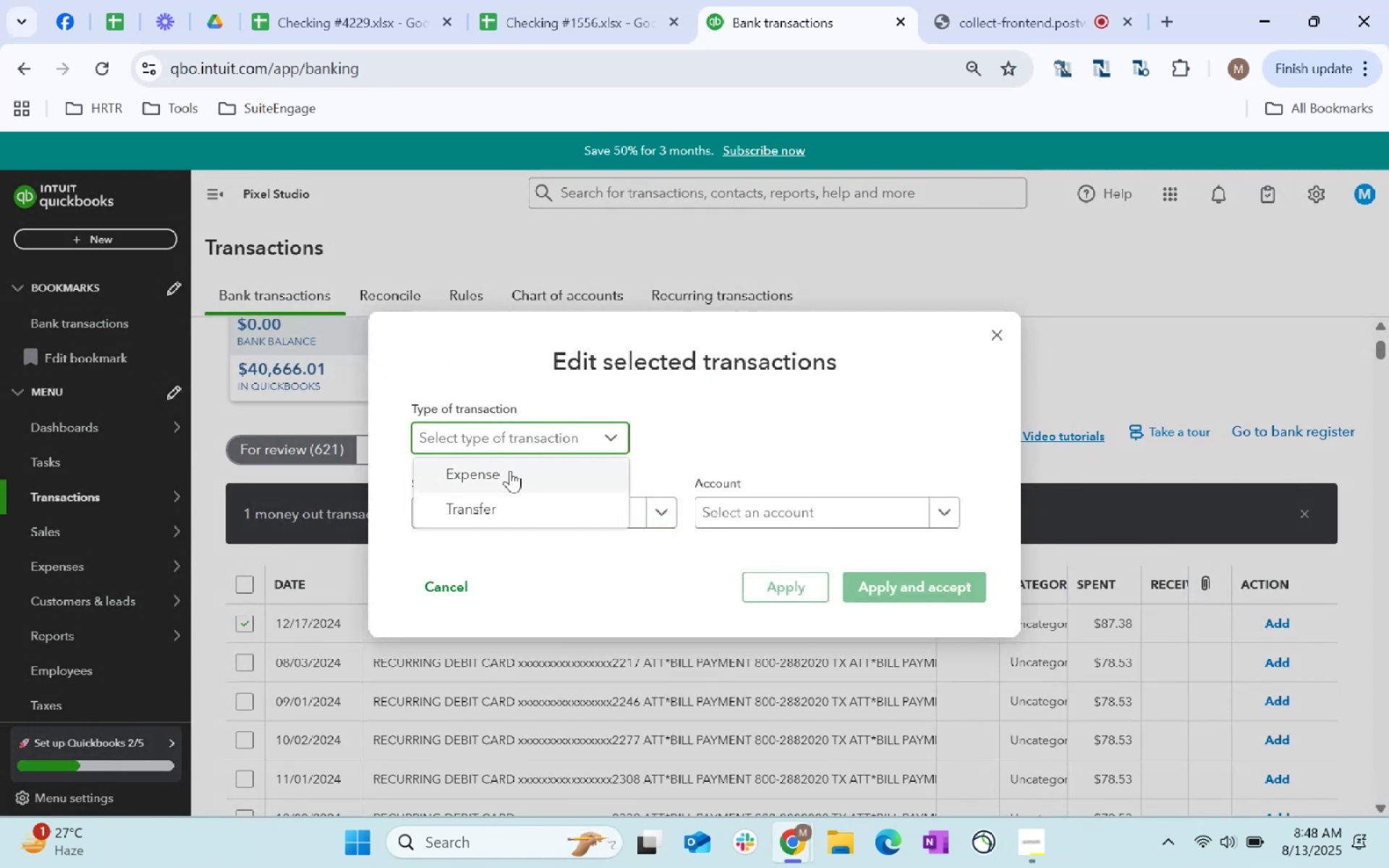 
left_click([510, 476])
 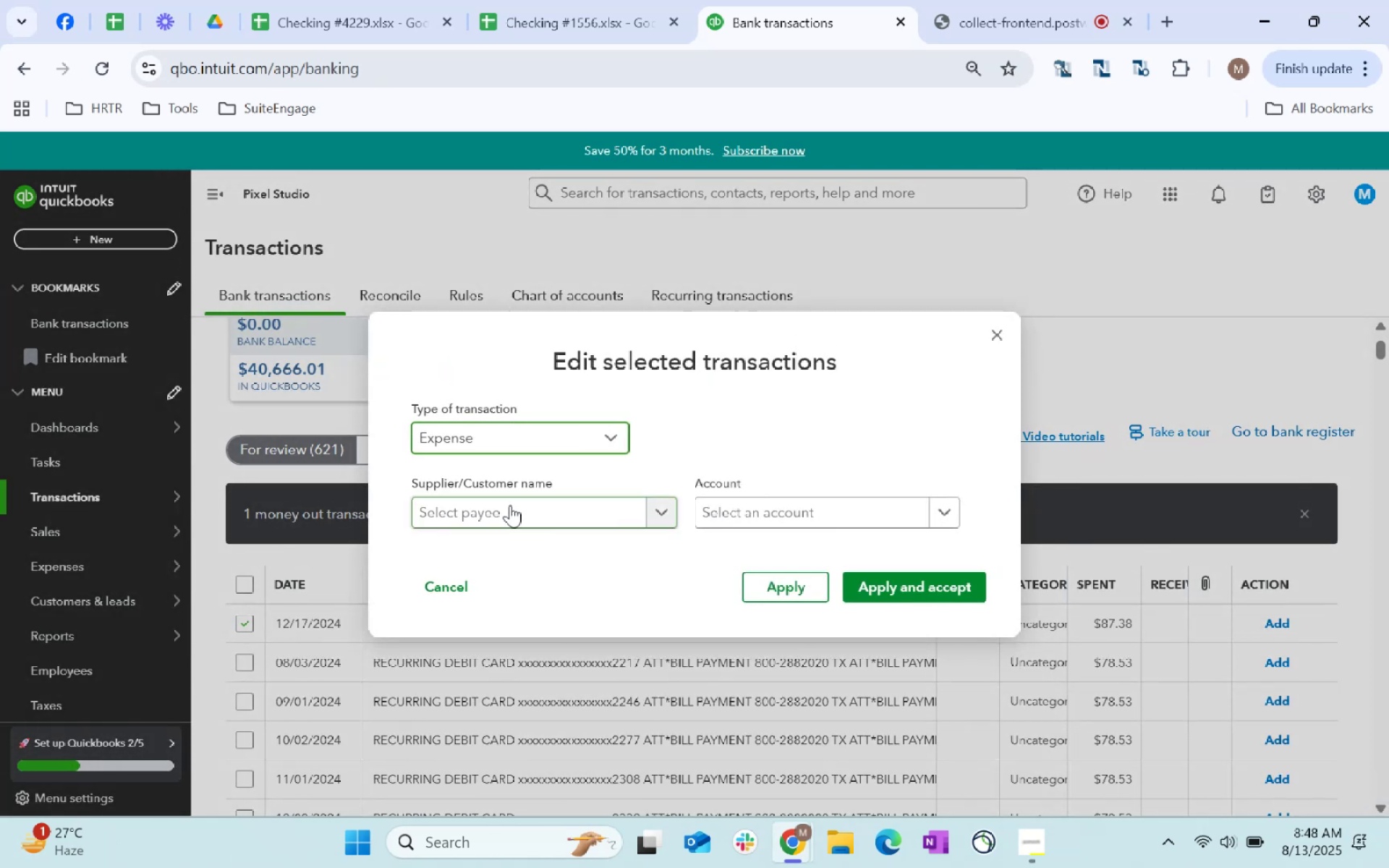 
left_click([510, 505])
 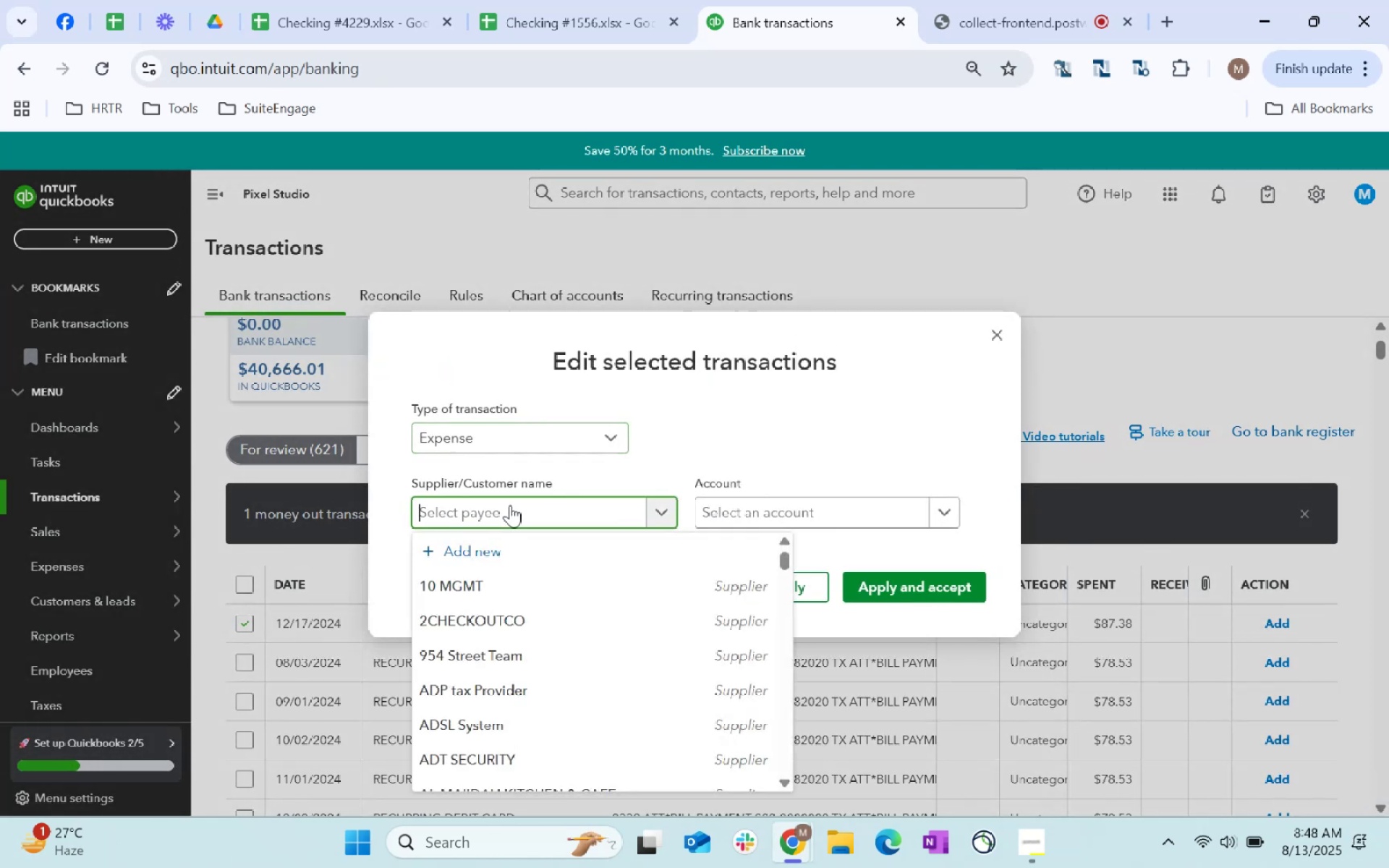 
key(Control+ControlLeft)
 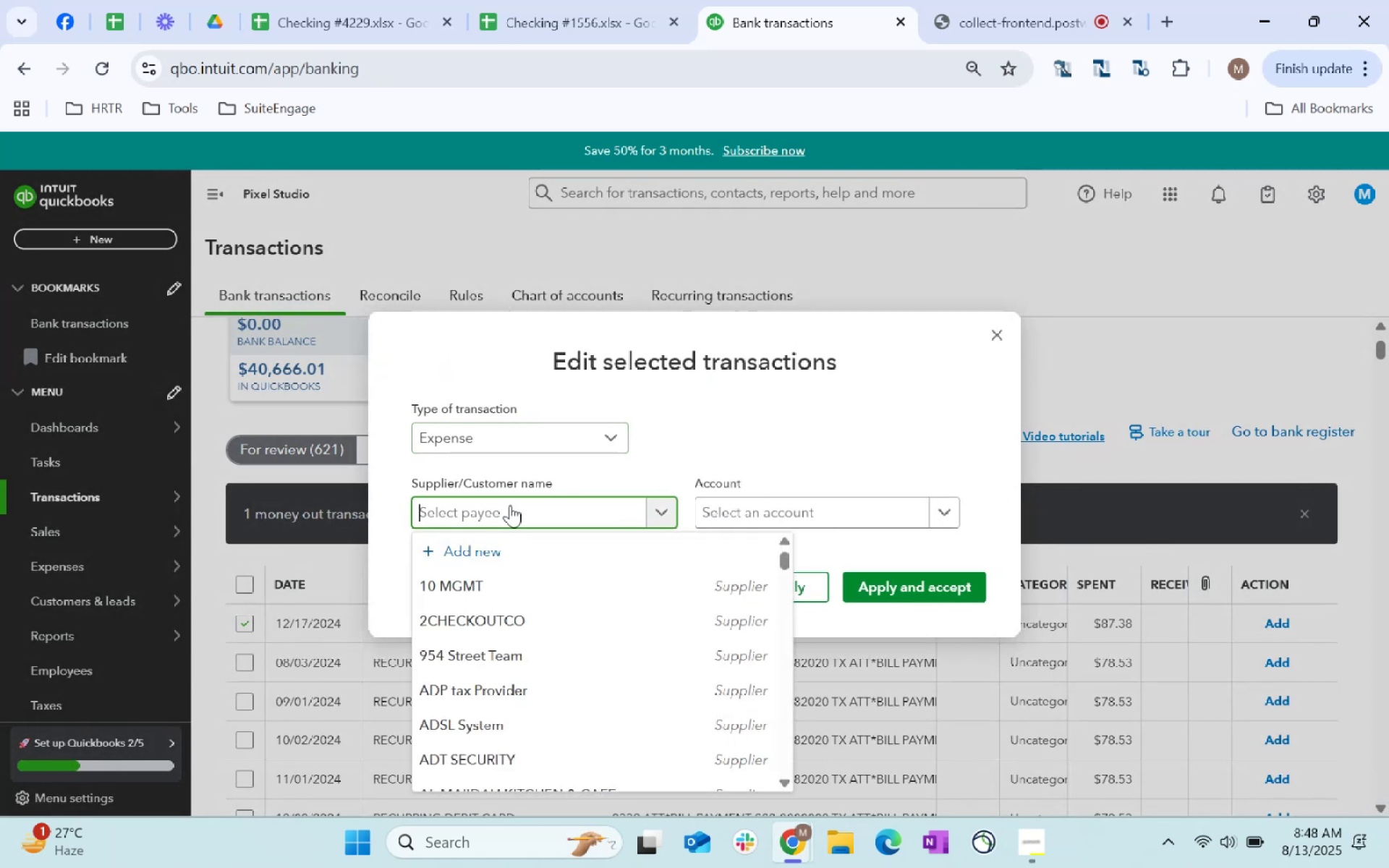 
key(Control+V)
 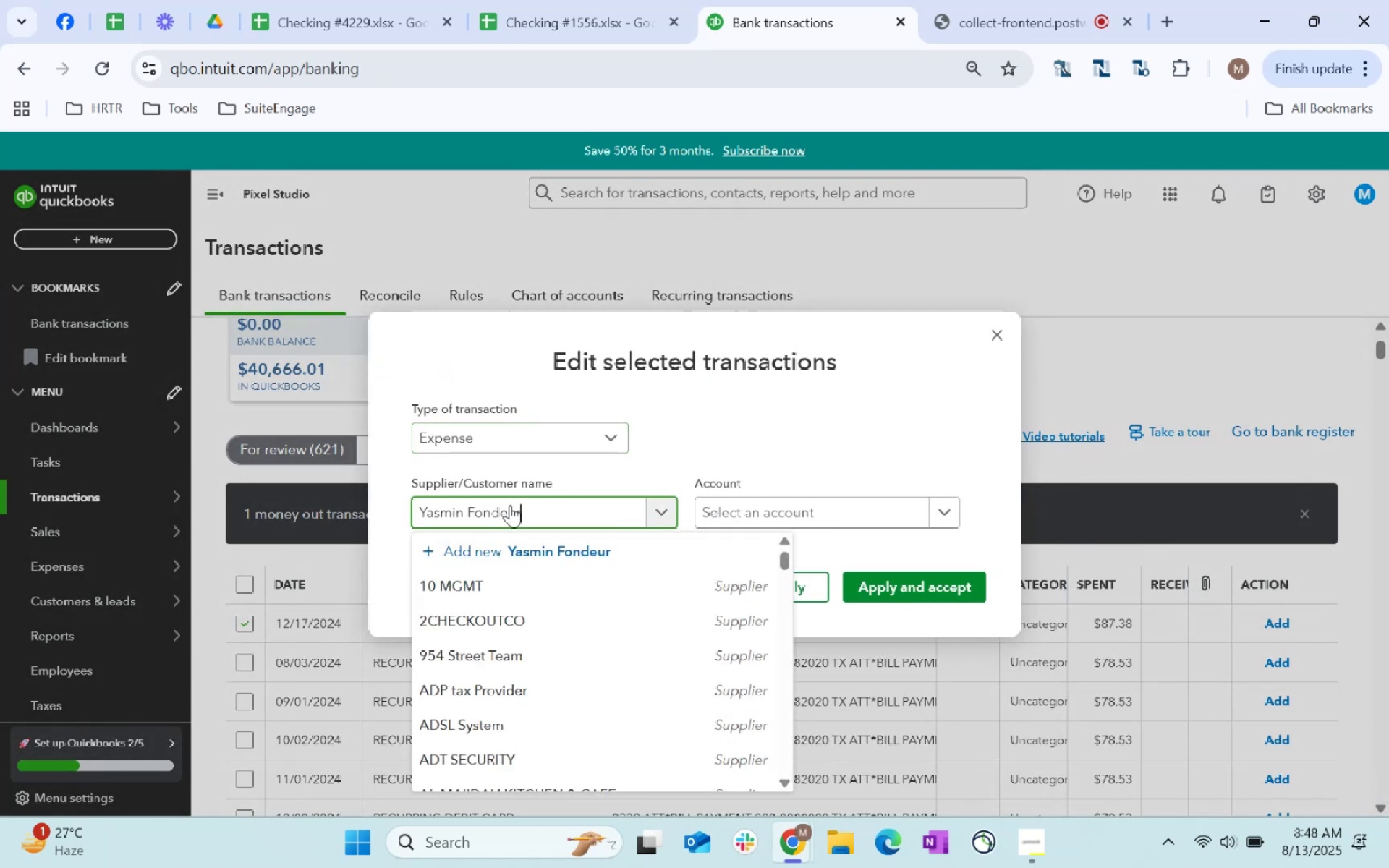 
key(Tab)
 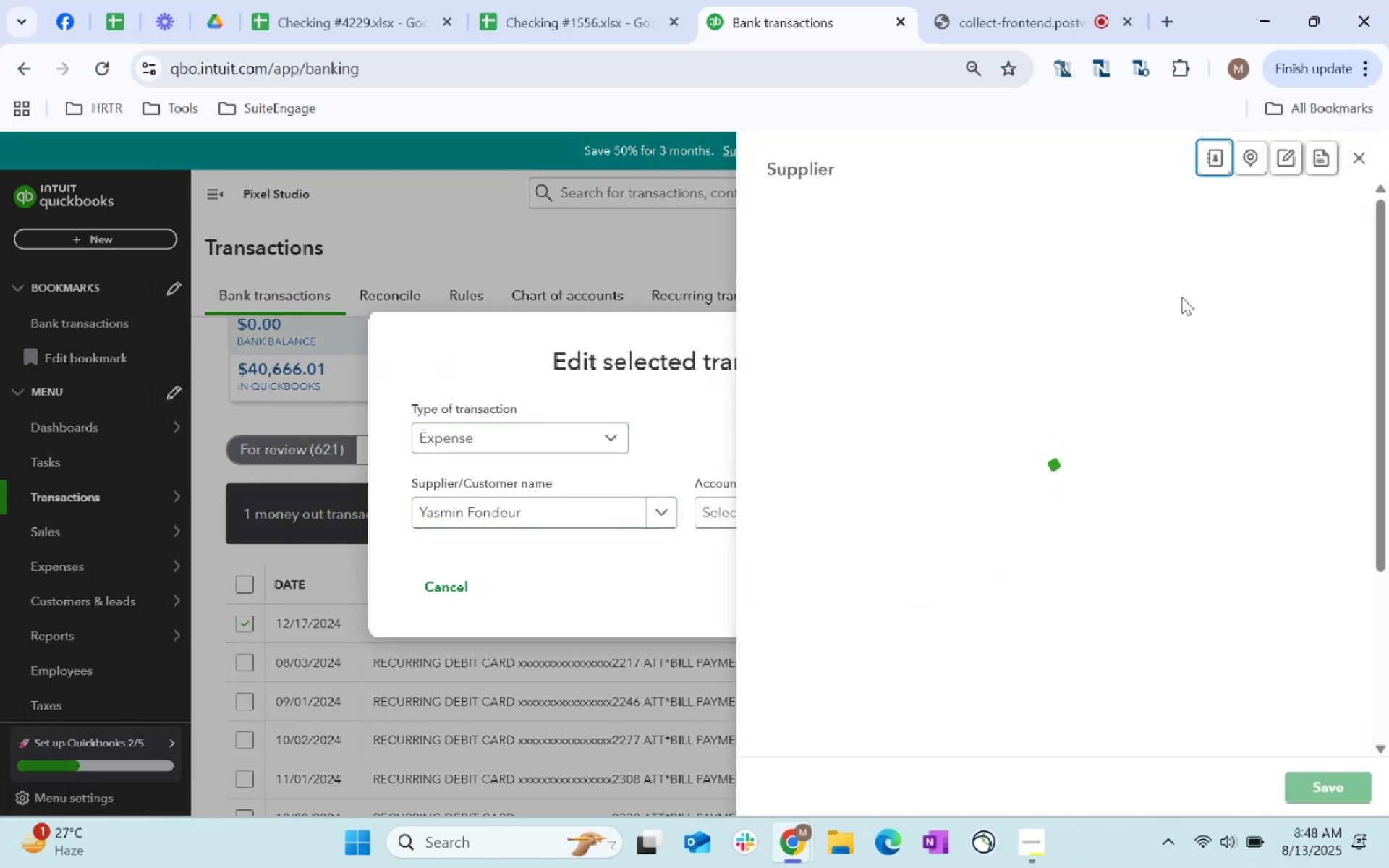 
scroll: coordinate [1007, 488], scroll_direction: down, amount: 58.0
 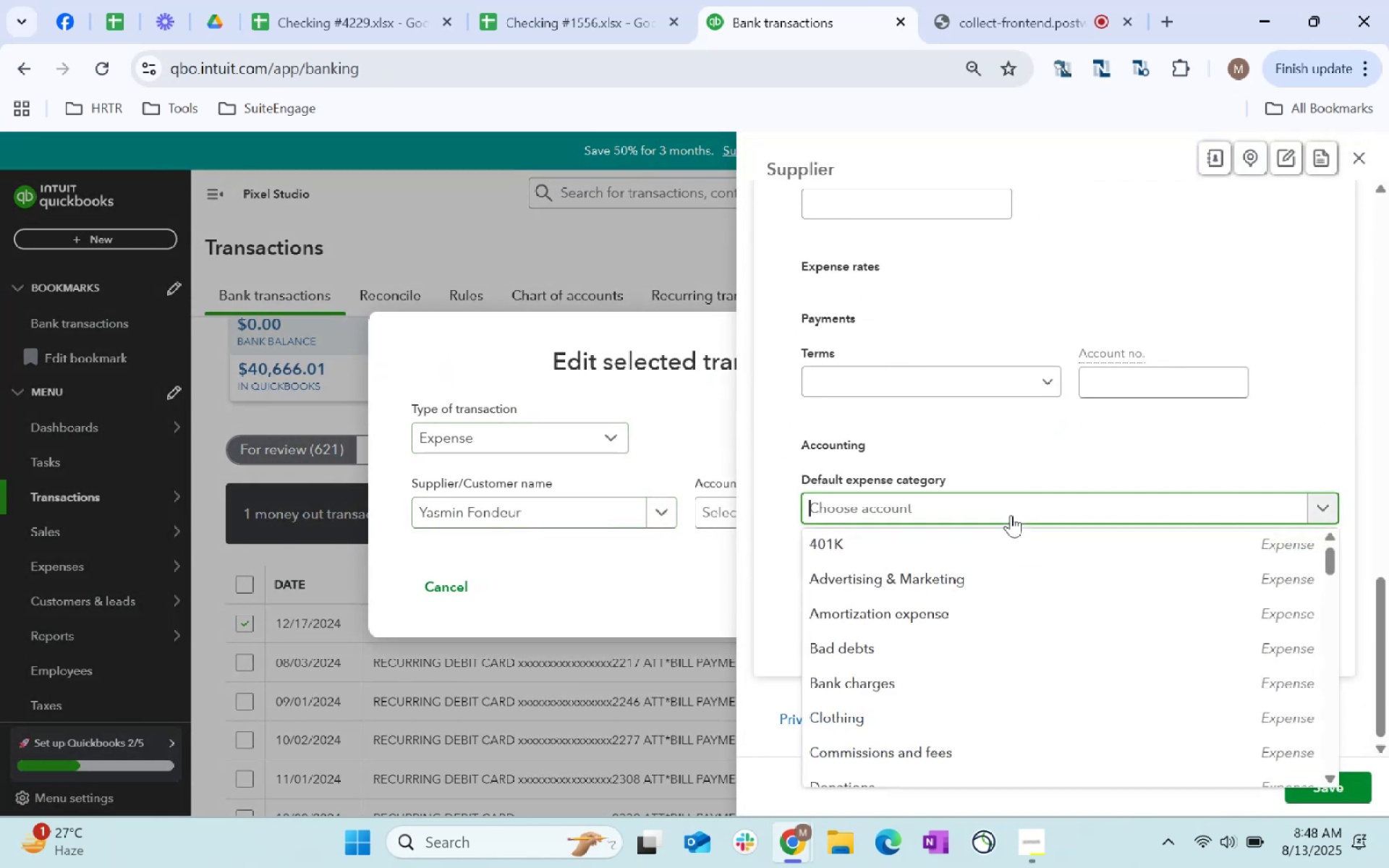 
type(professional)
 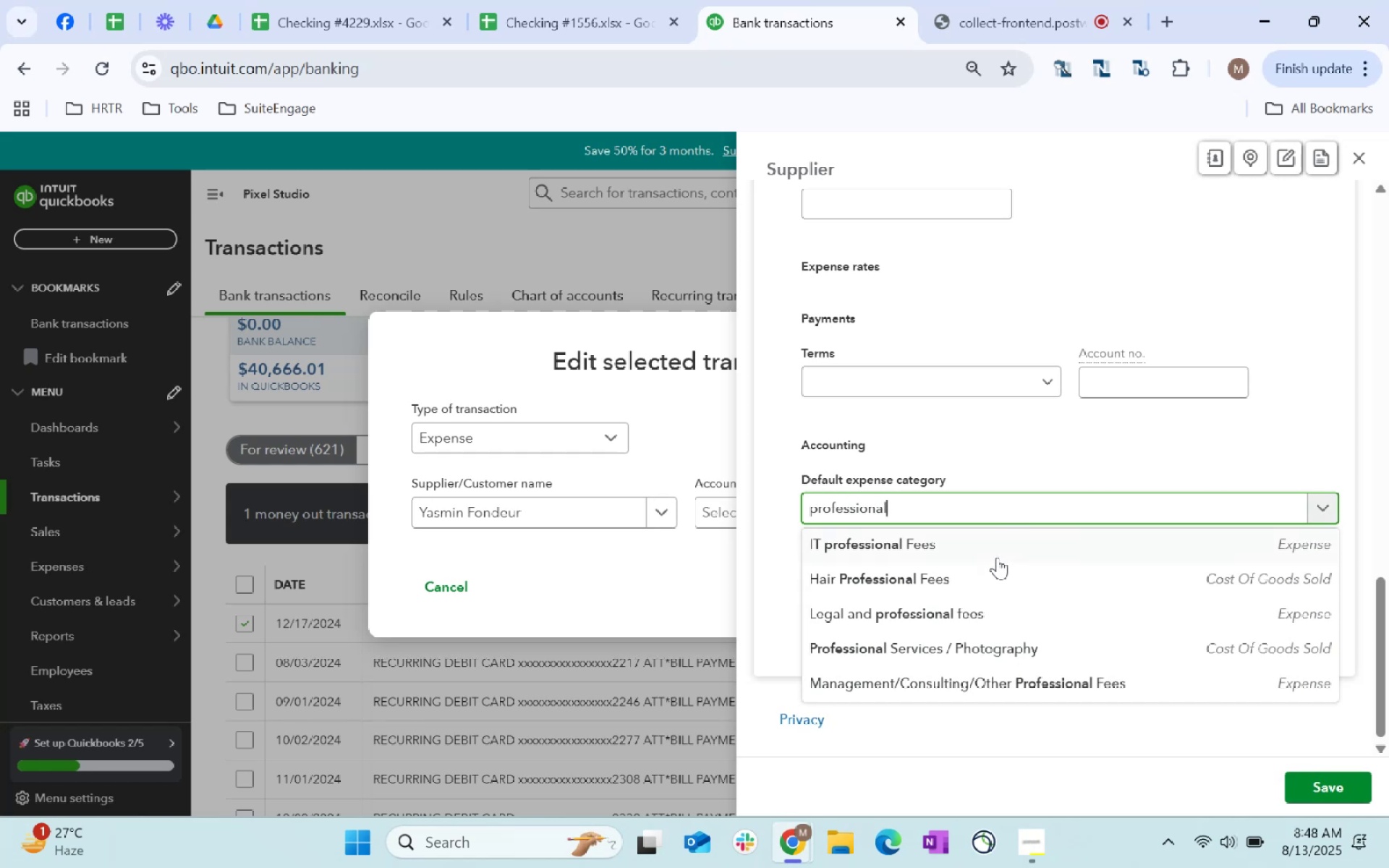 
left_click([1011, 652])
 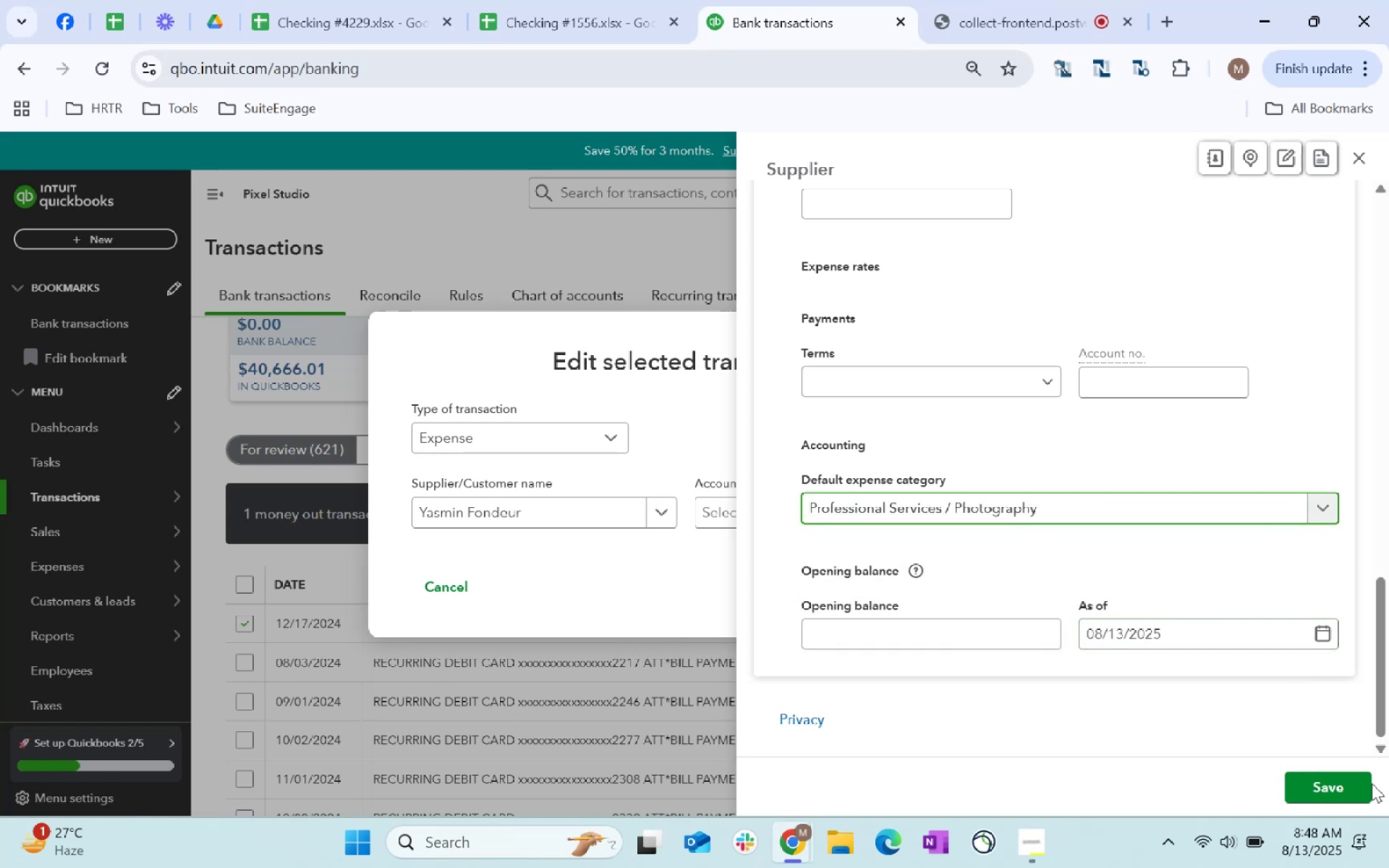 
left_click([1351, 773])
 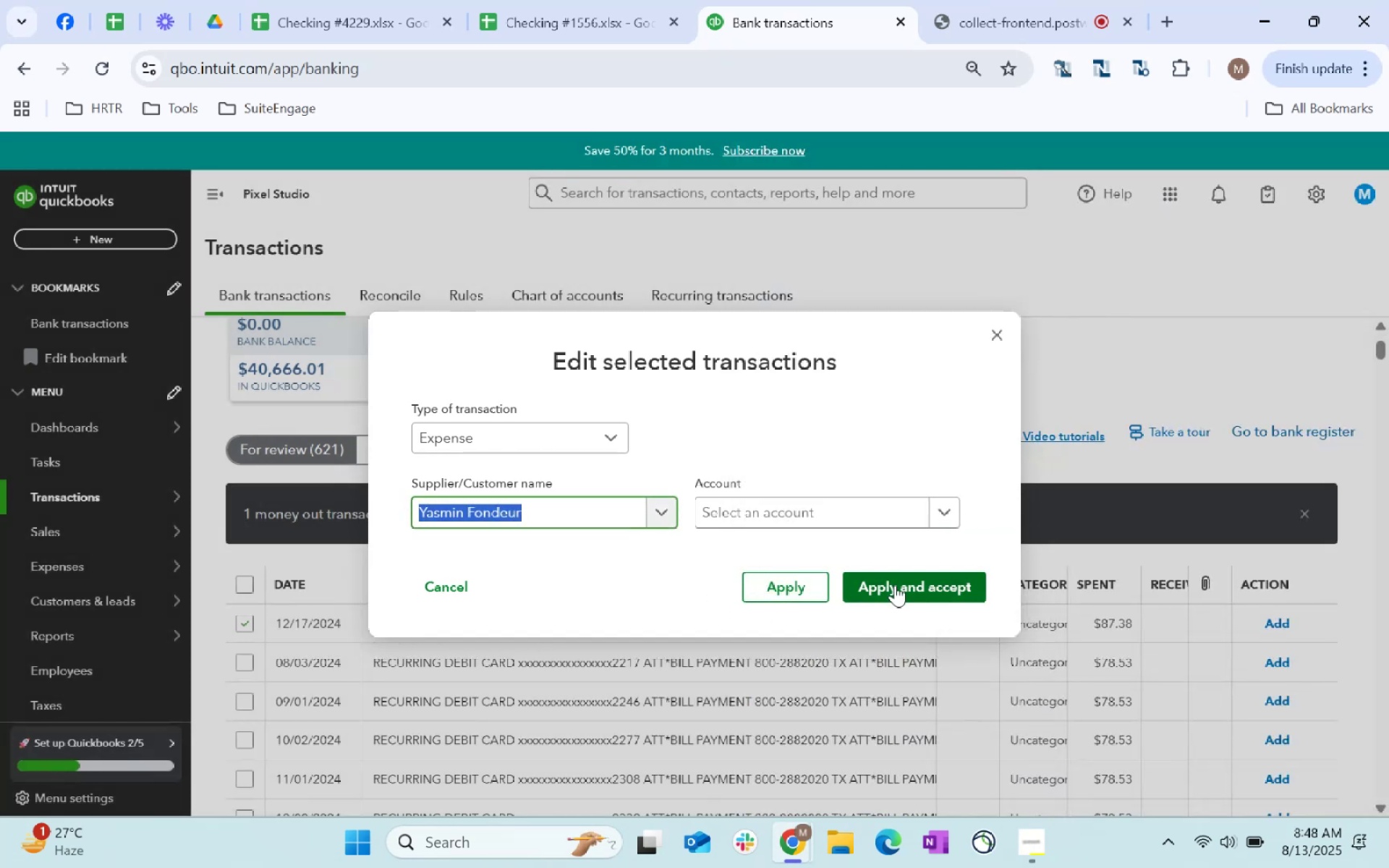 
left_click([839, 515])
 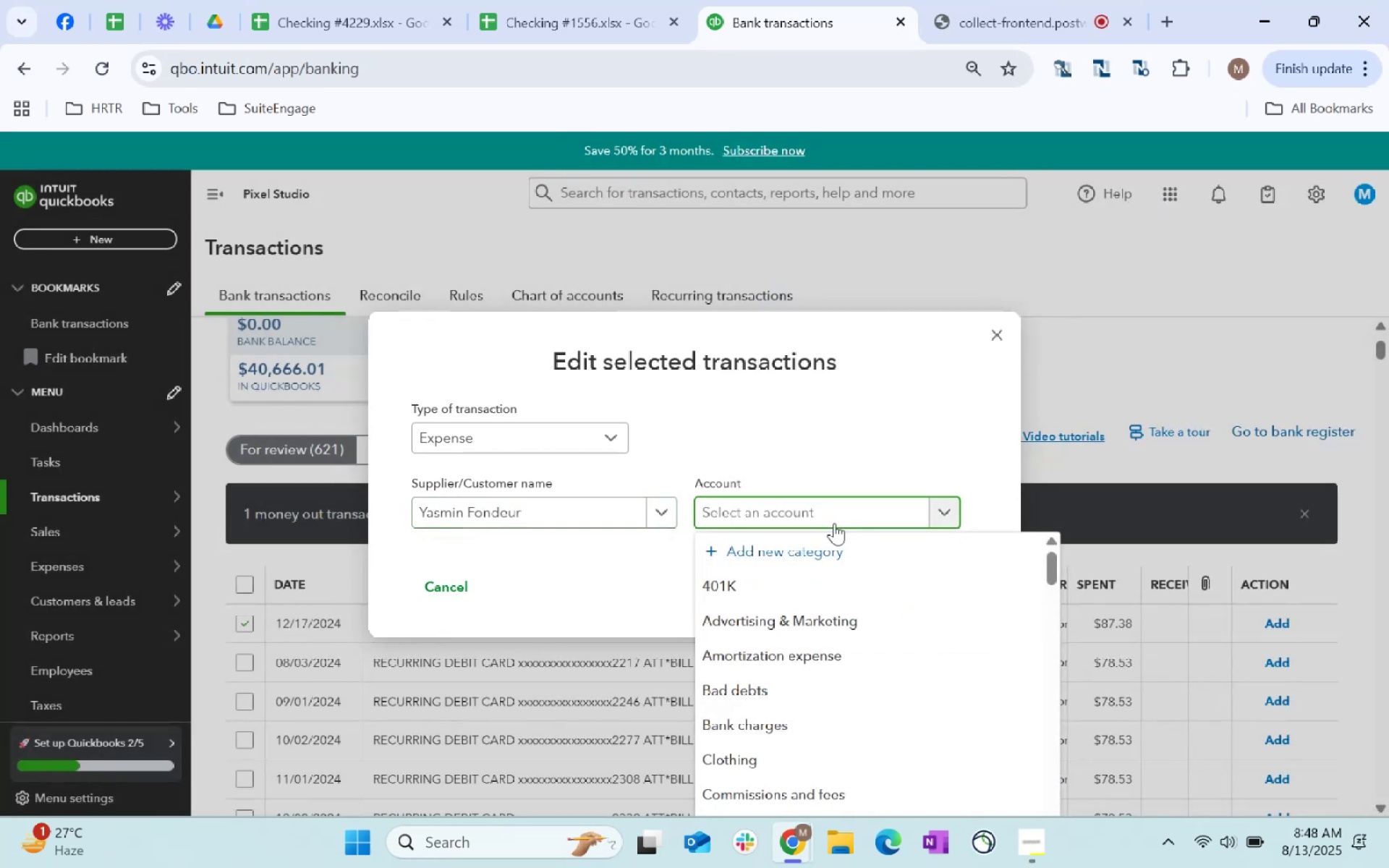 
type(photo)
 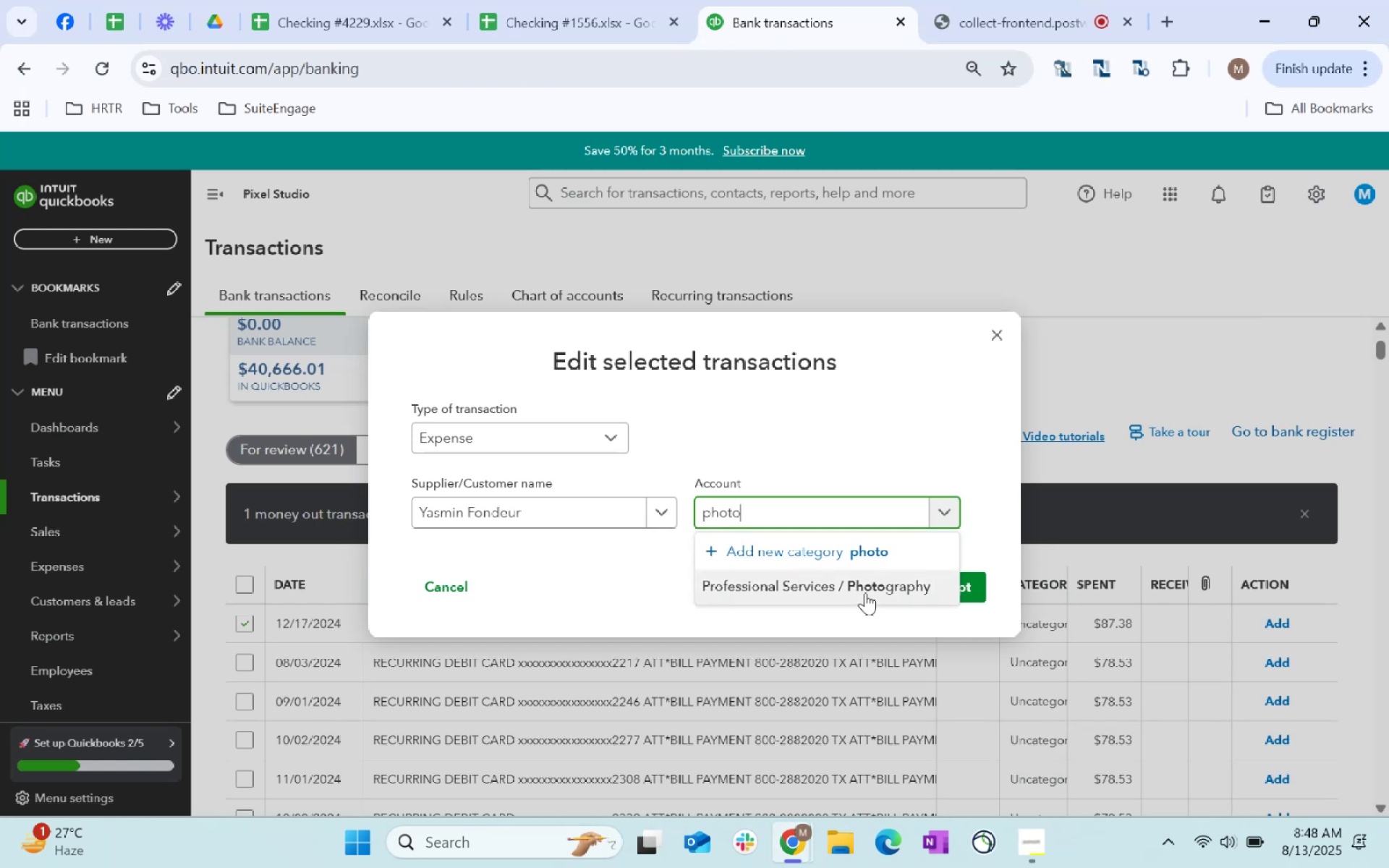 
left_click([937, 579])
 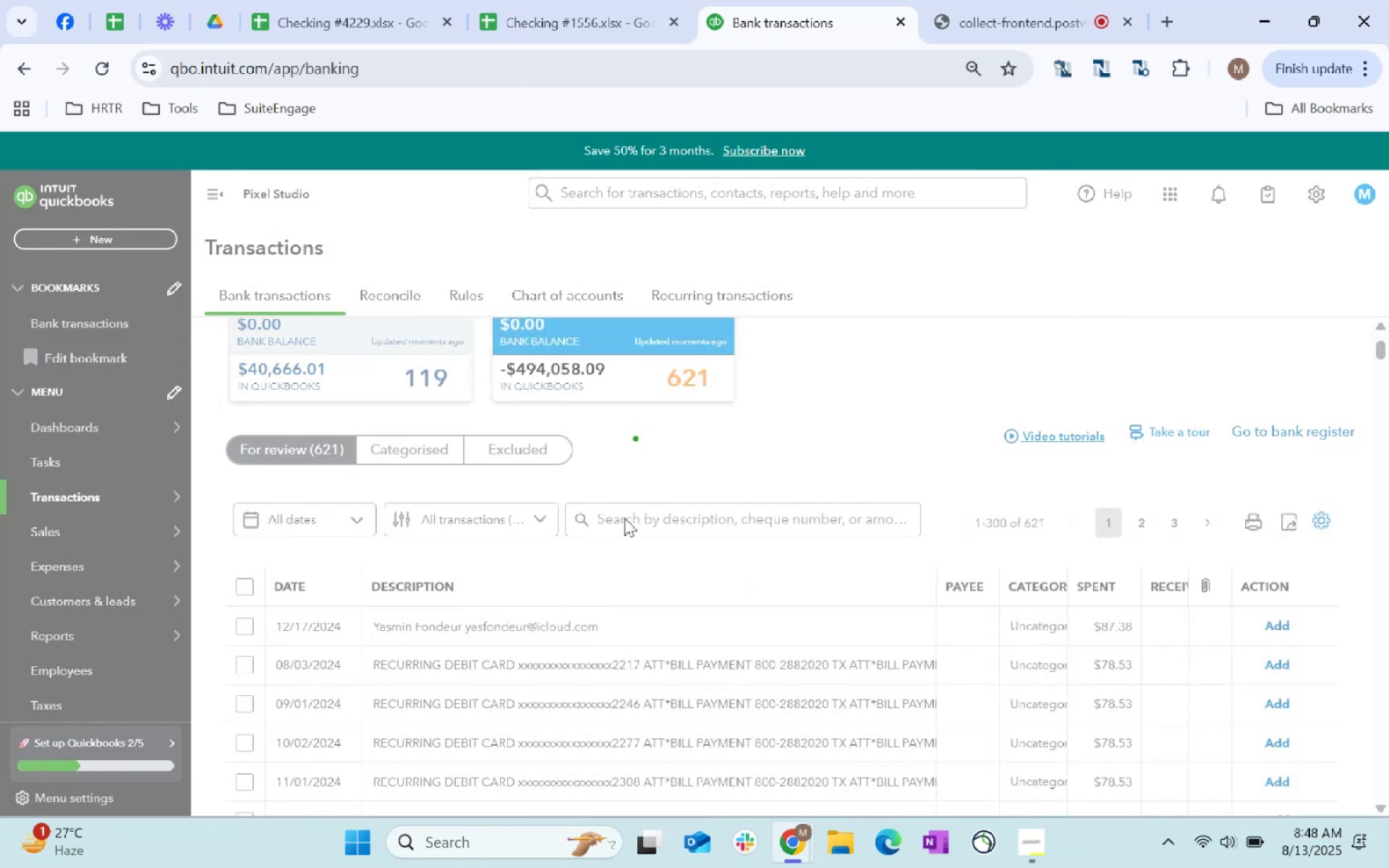 
left_click([625, 518])
 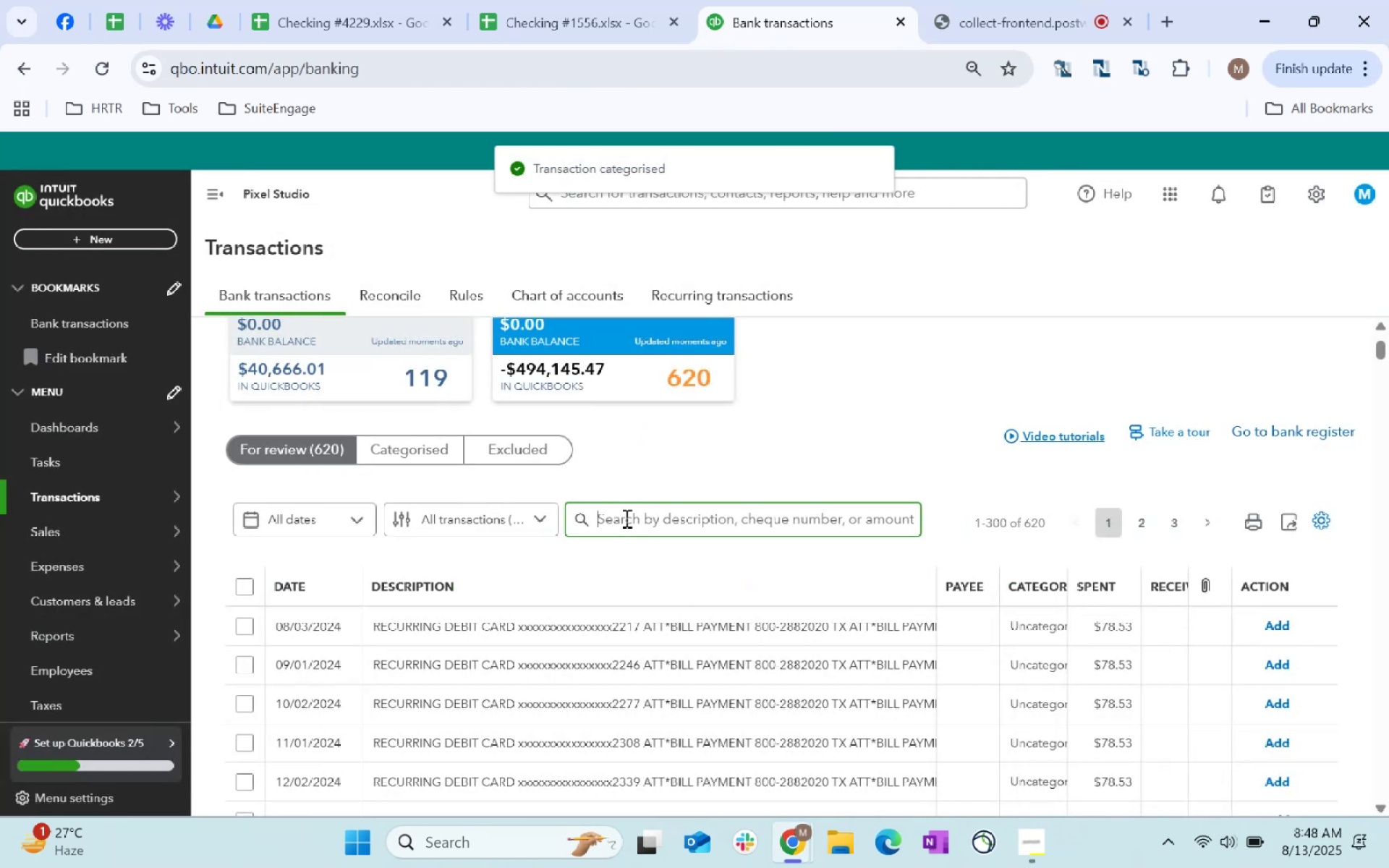 
key(Control+ControlLeft)
 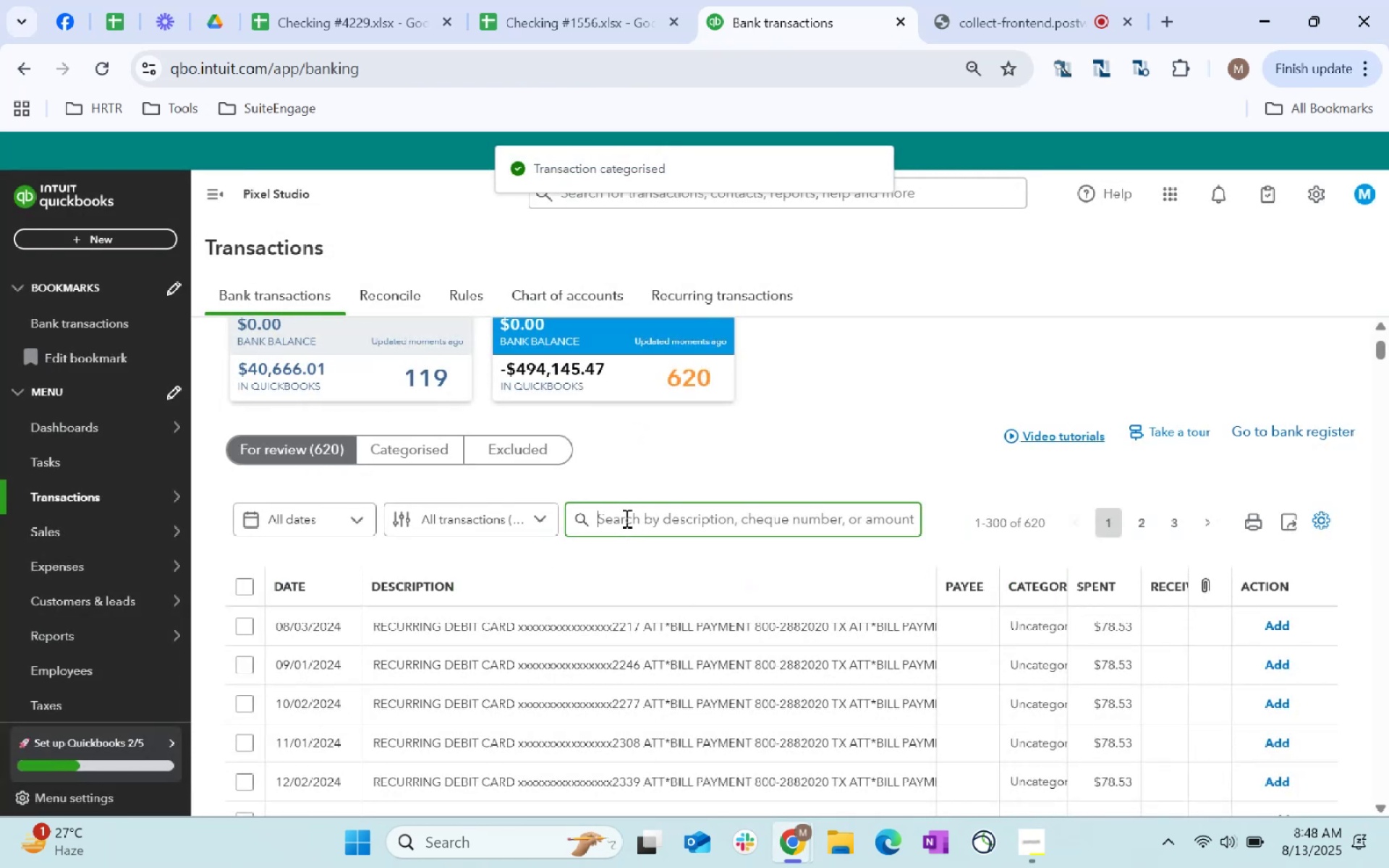 
key(Control+V)
 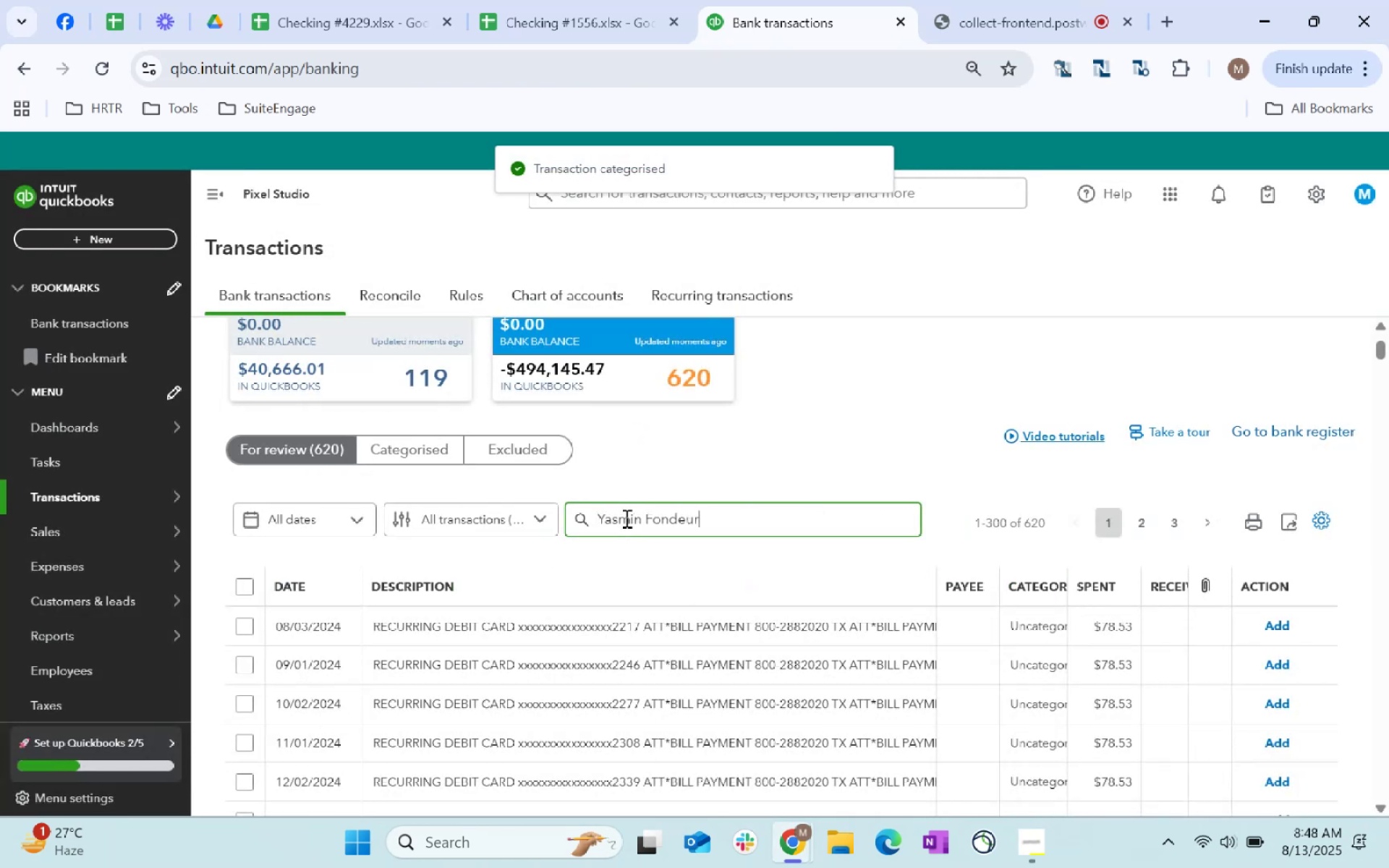 
key(Control+Enter)
 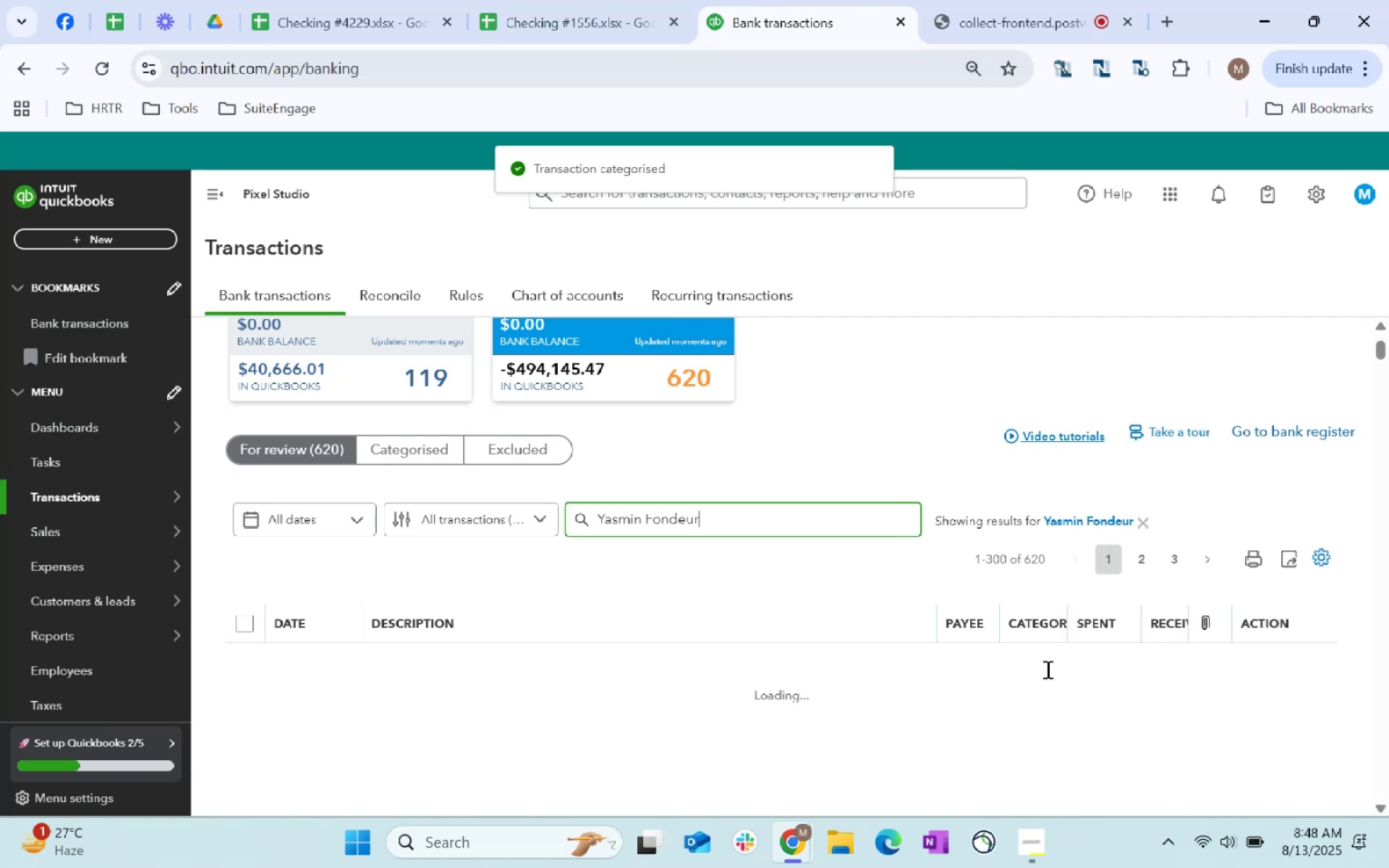 
wait(12.2)
 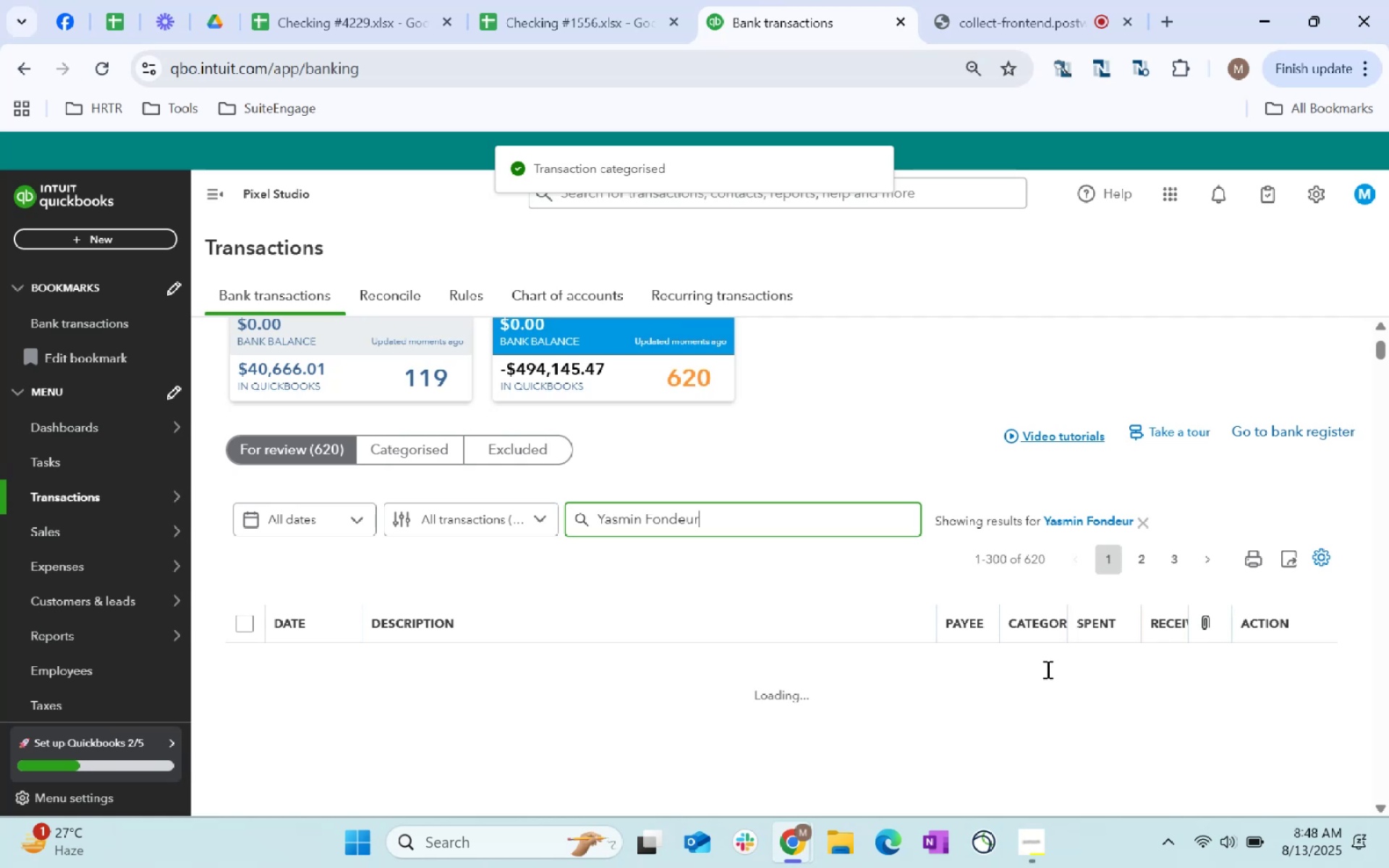 
scroll: coordinate [1119, 700], scroll_direction: down, amount: 24.0
 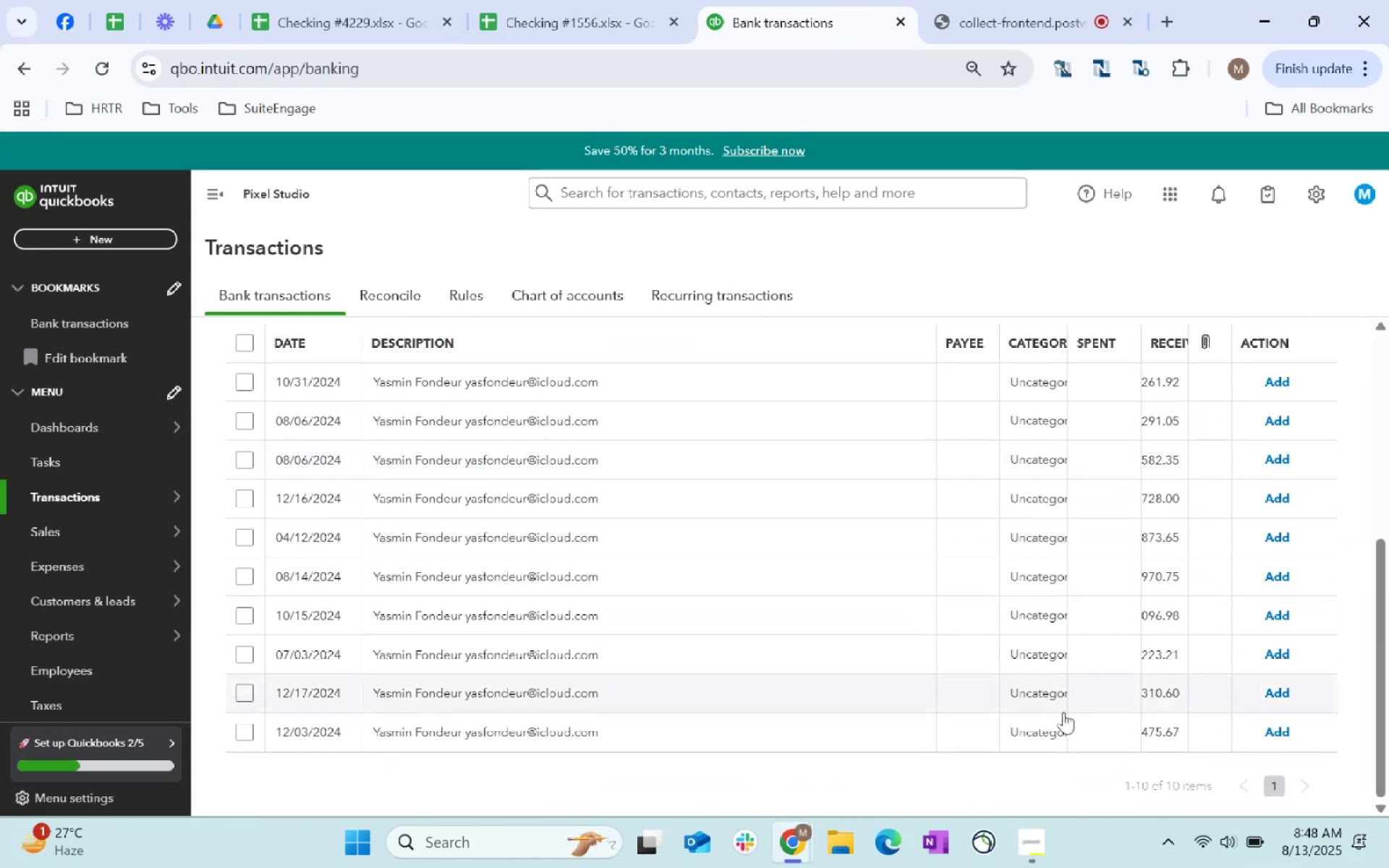 
scroll: coordinate [847, 707], scroll_direction: up, amount: 3.0
 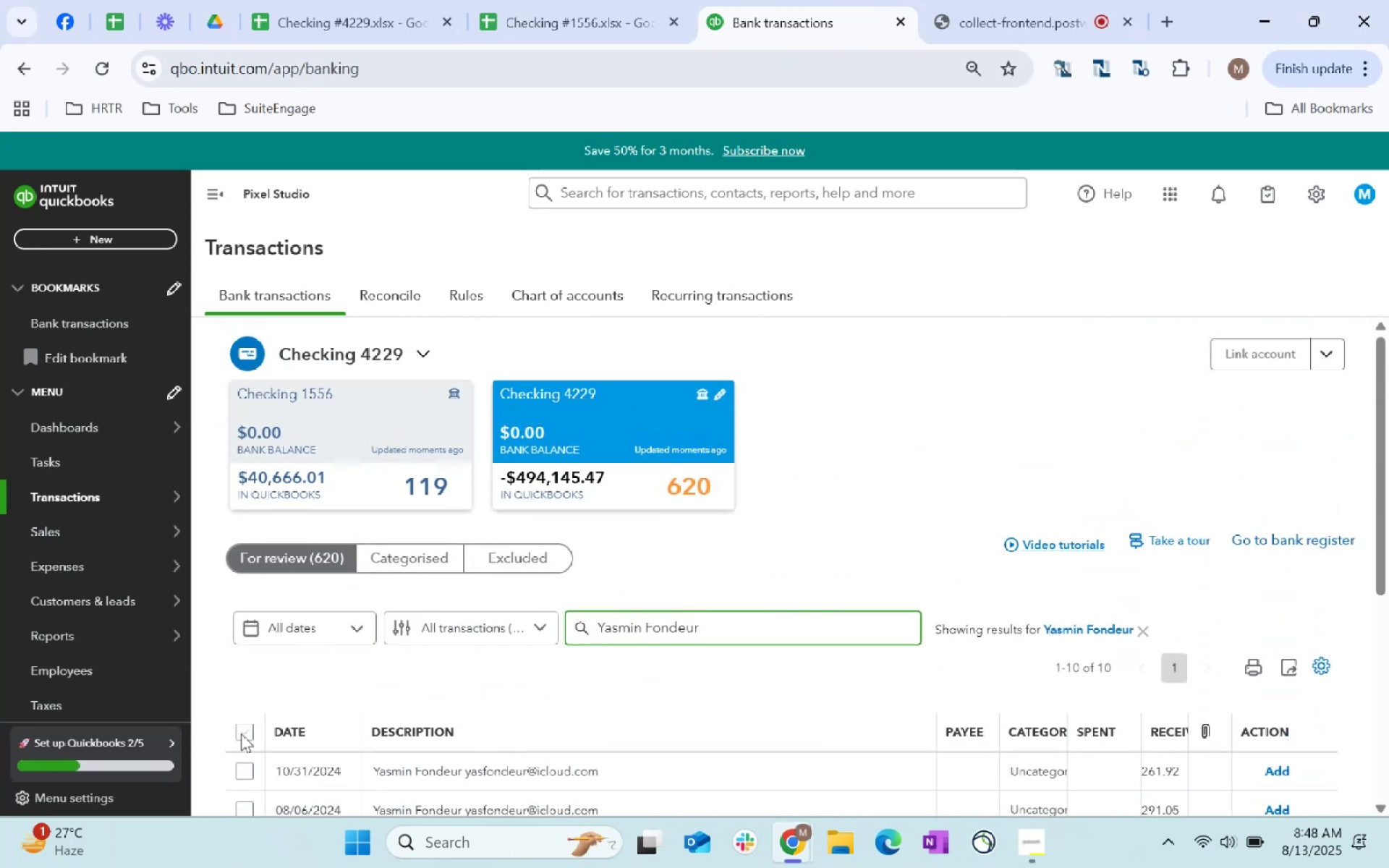 
scroll: coordinate [721, 618], scroll_direction: down, amount: 10.0
 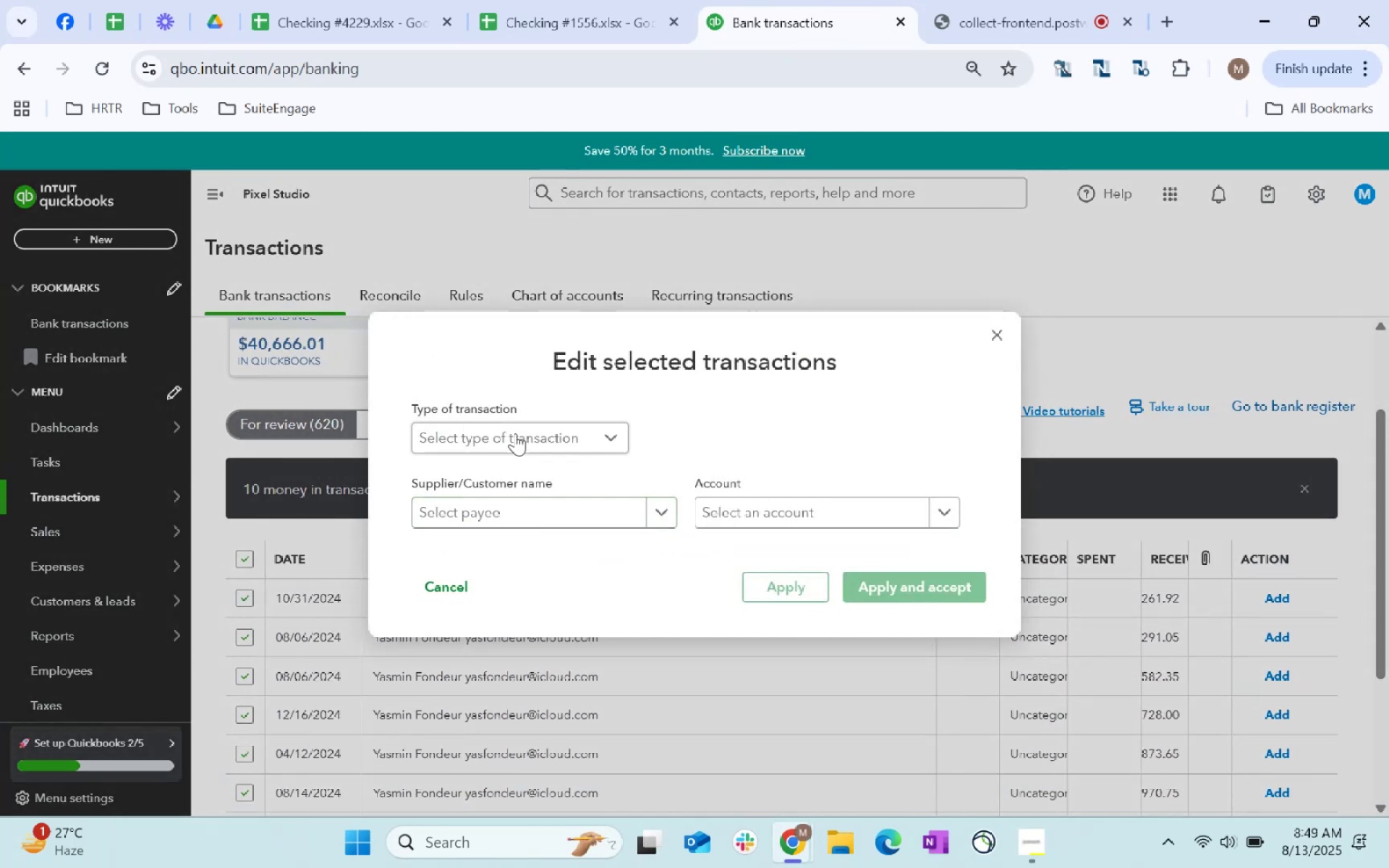 
left_click([539, 518])
 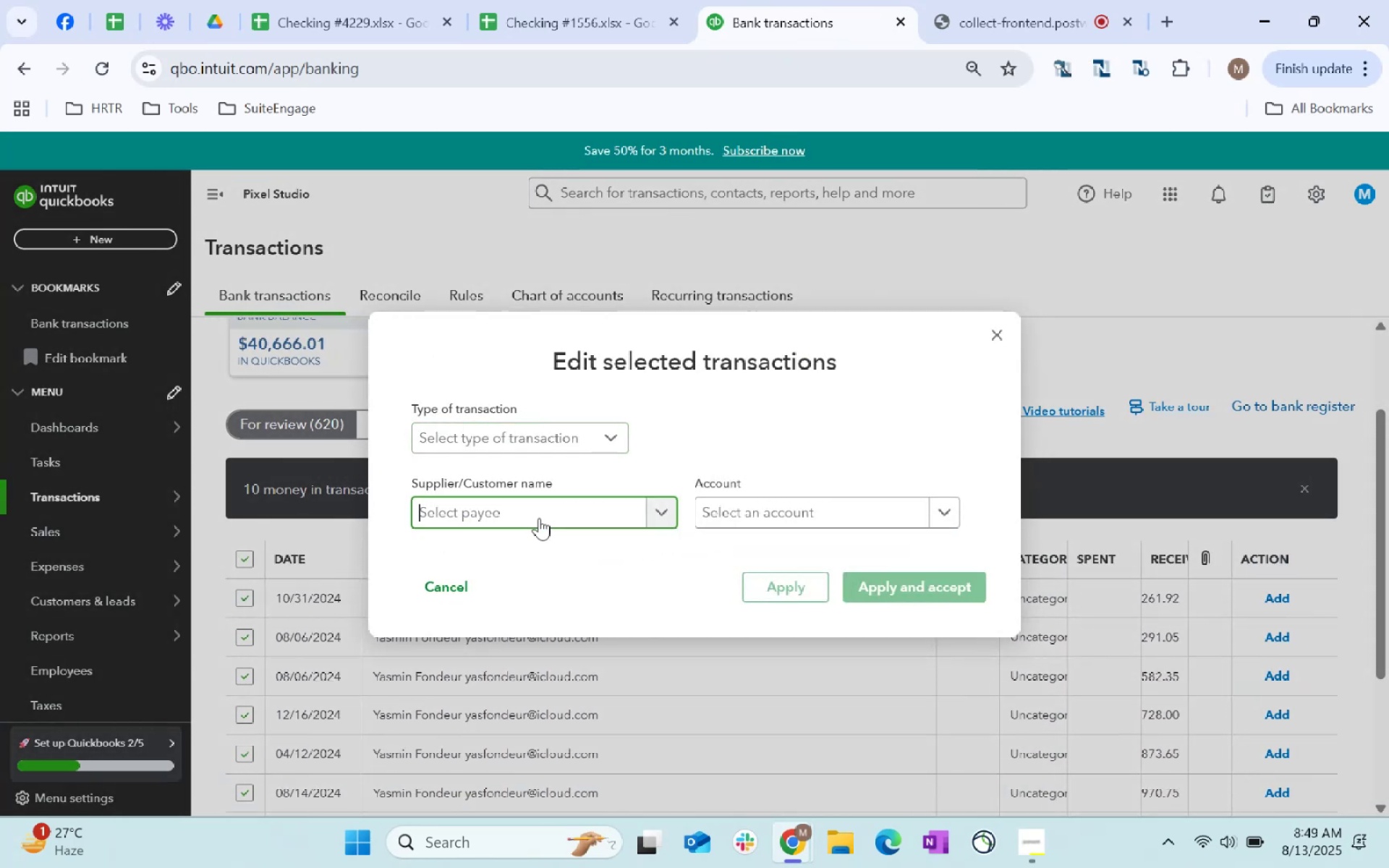 
key(Control+ControlLeft)
 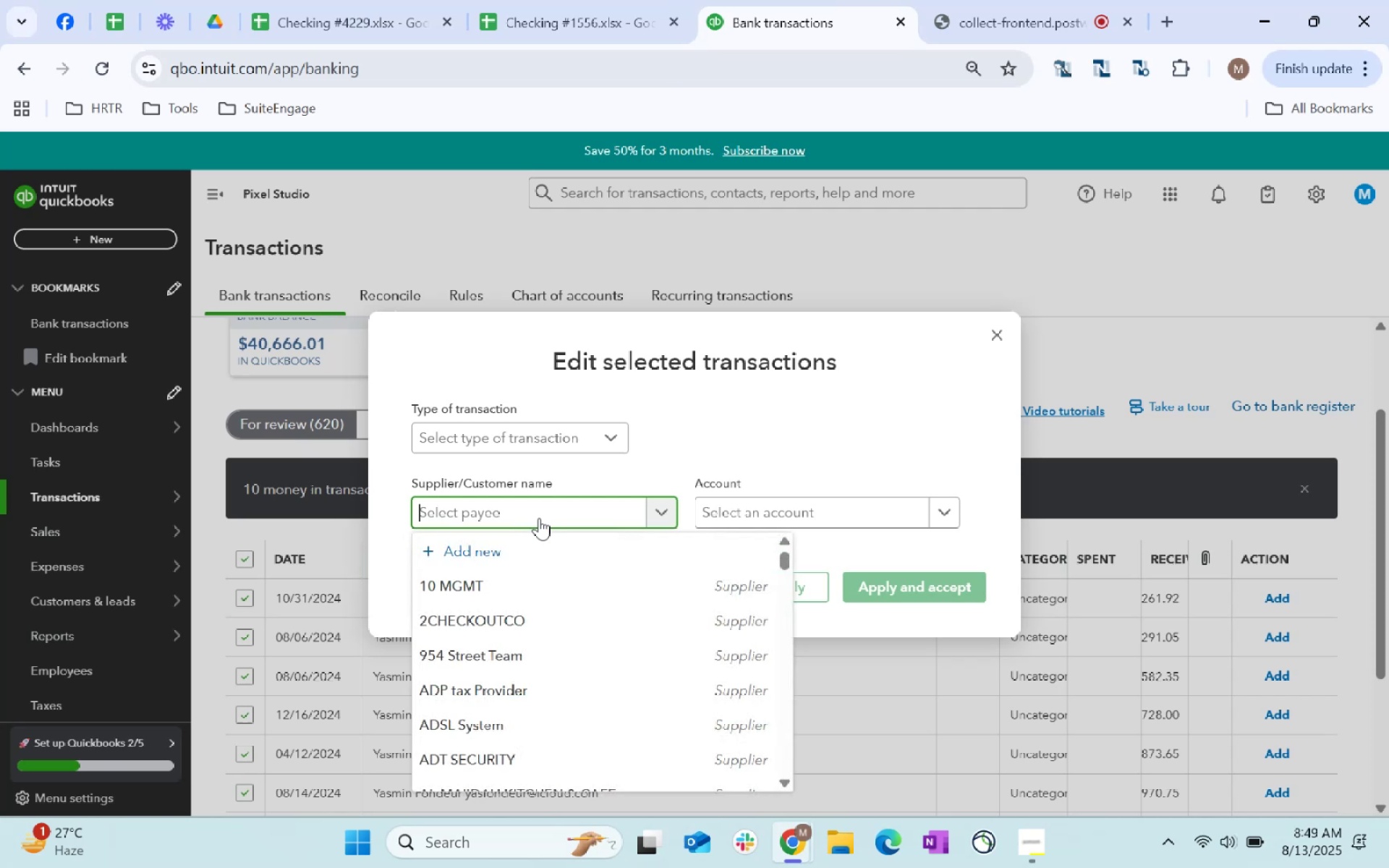 
key(Control+V)
 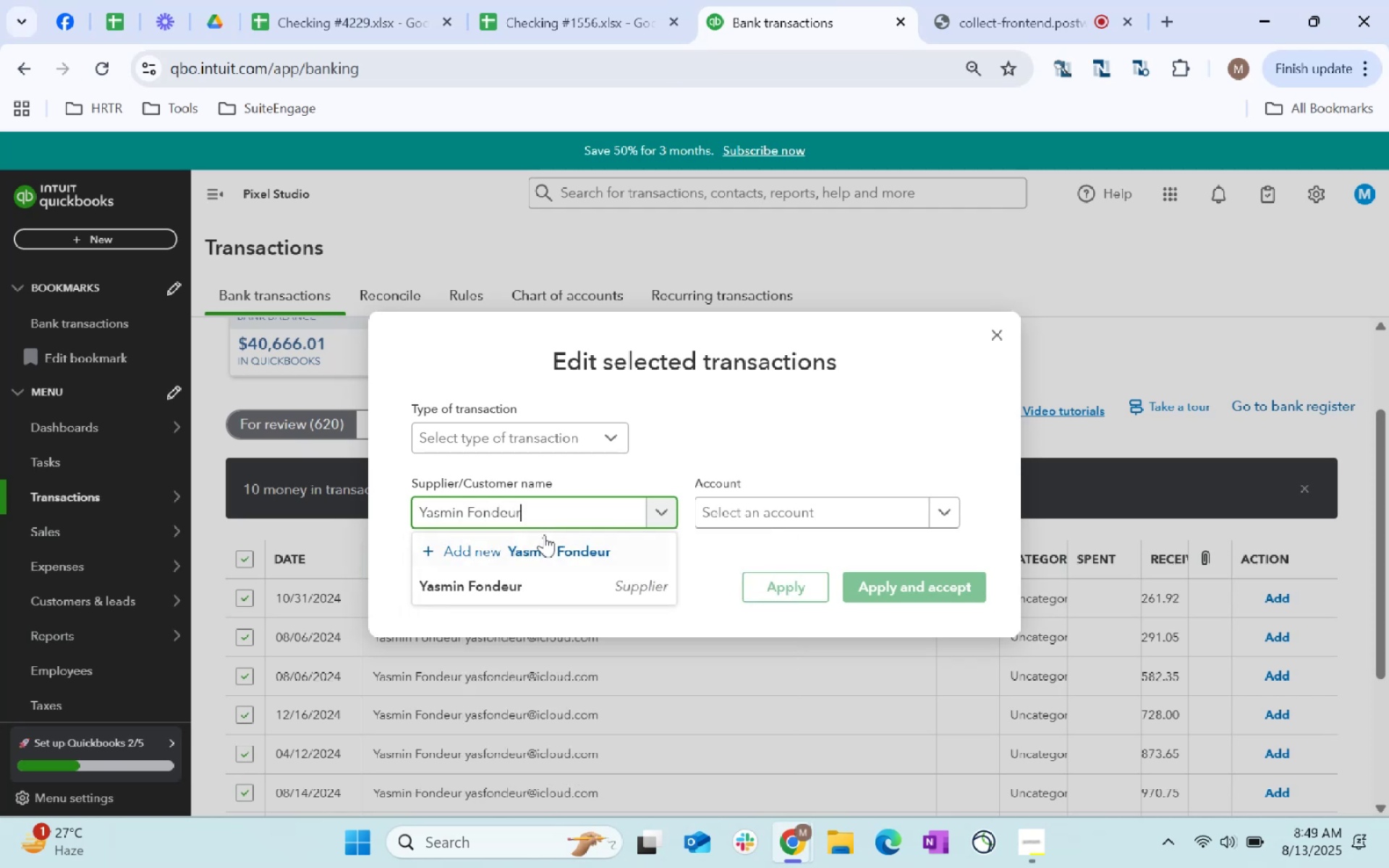 
left_click([547, 540])
 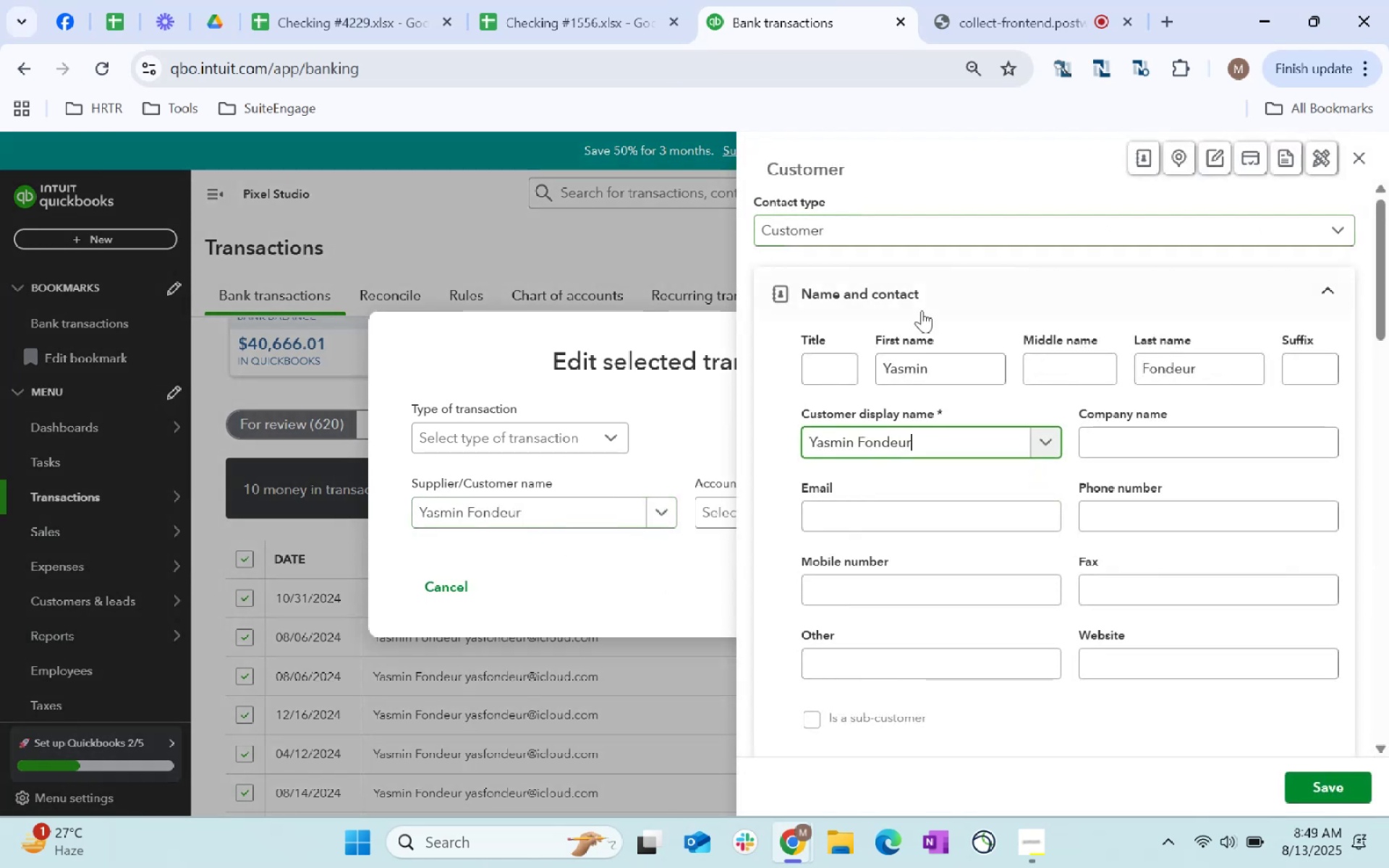 
scroll: coordinate [1037, 525], scroll_direction: down, amount: 81.0
 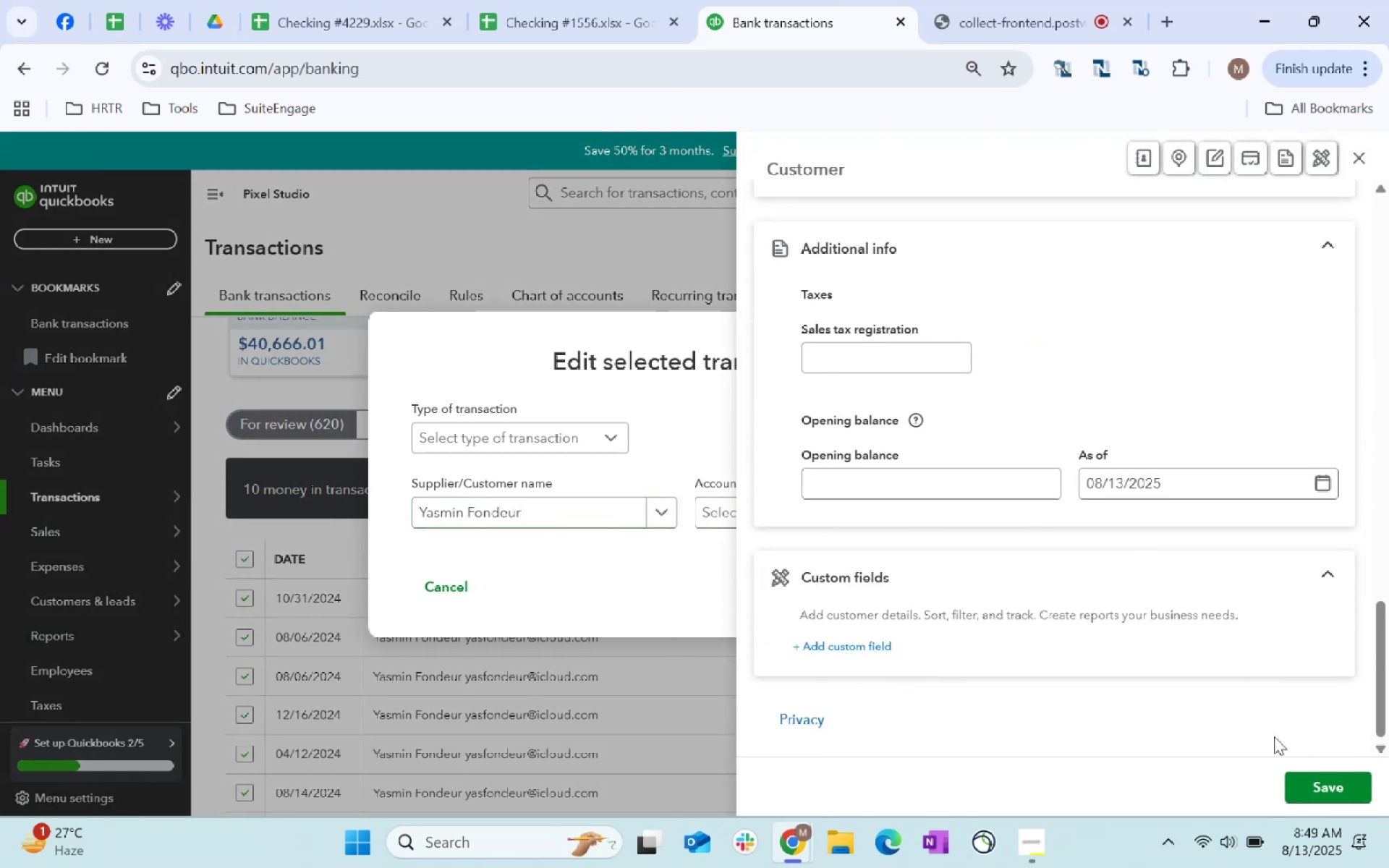 
wait(9.51)
 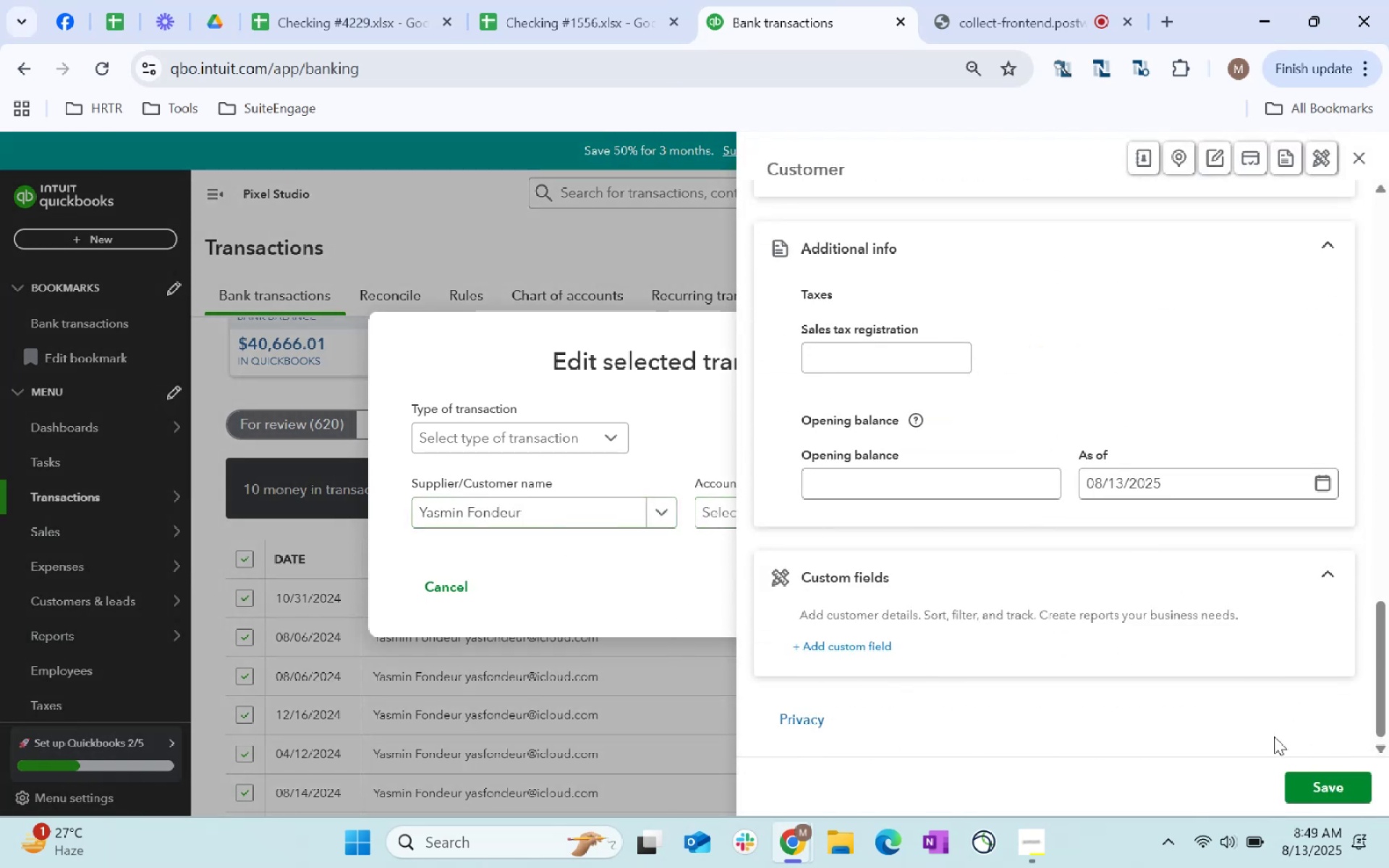 
scroll: coordinate [1021, 389], scroll_direction: up, amount: 25.0
 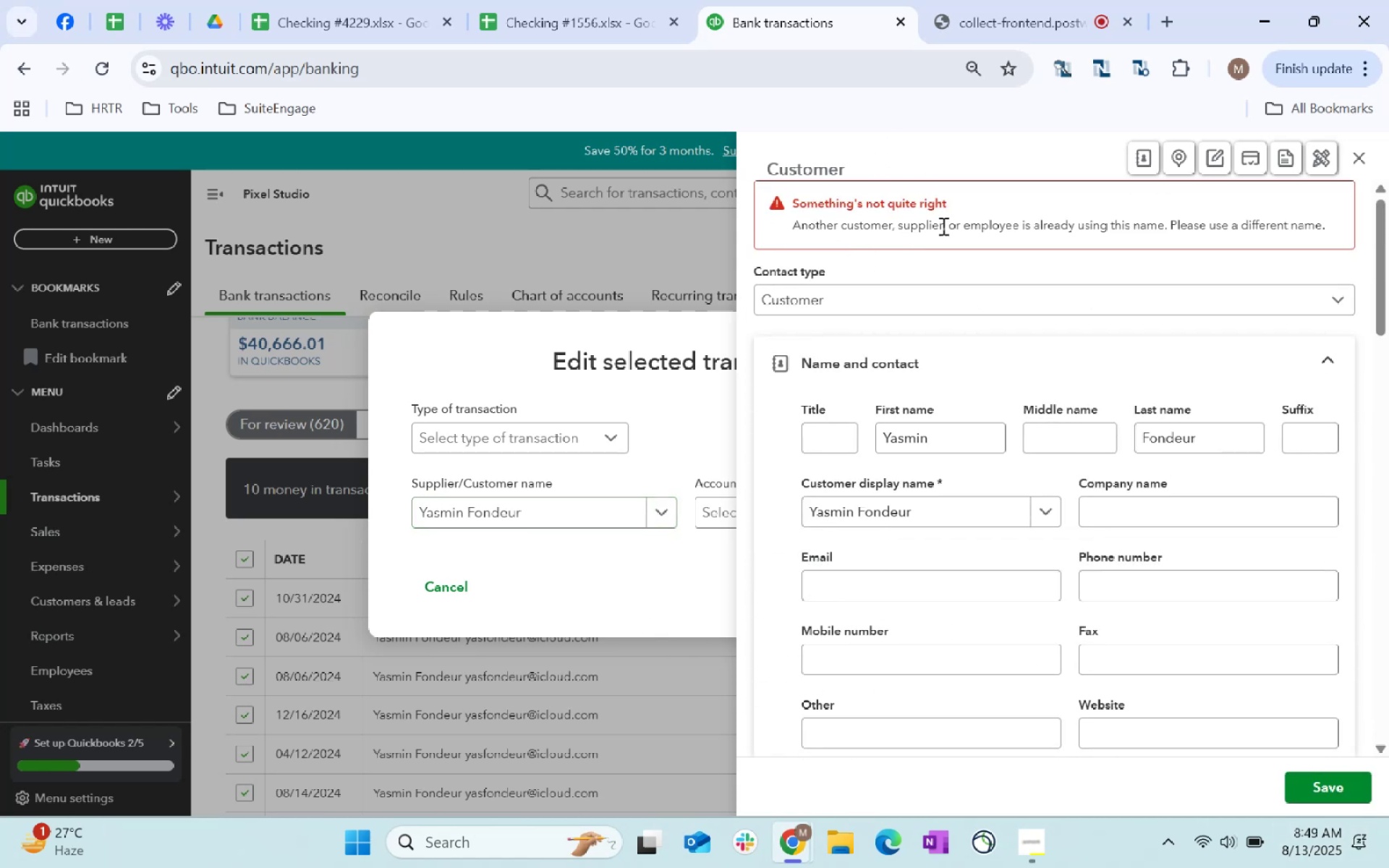 
left_click([942, 226])
 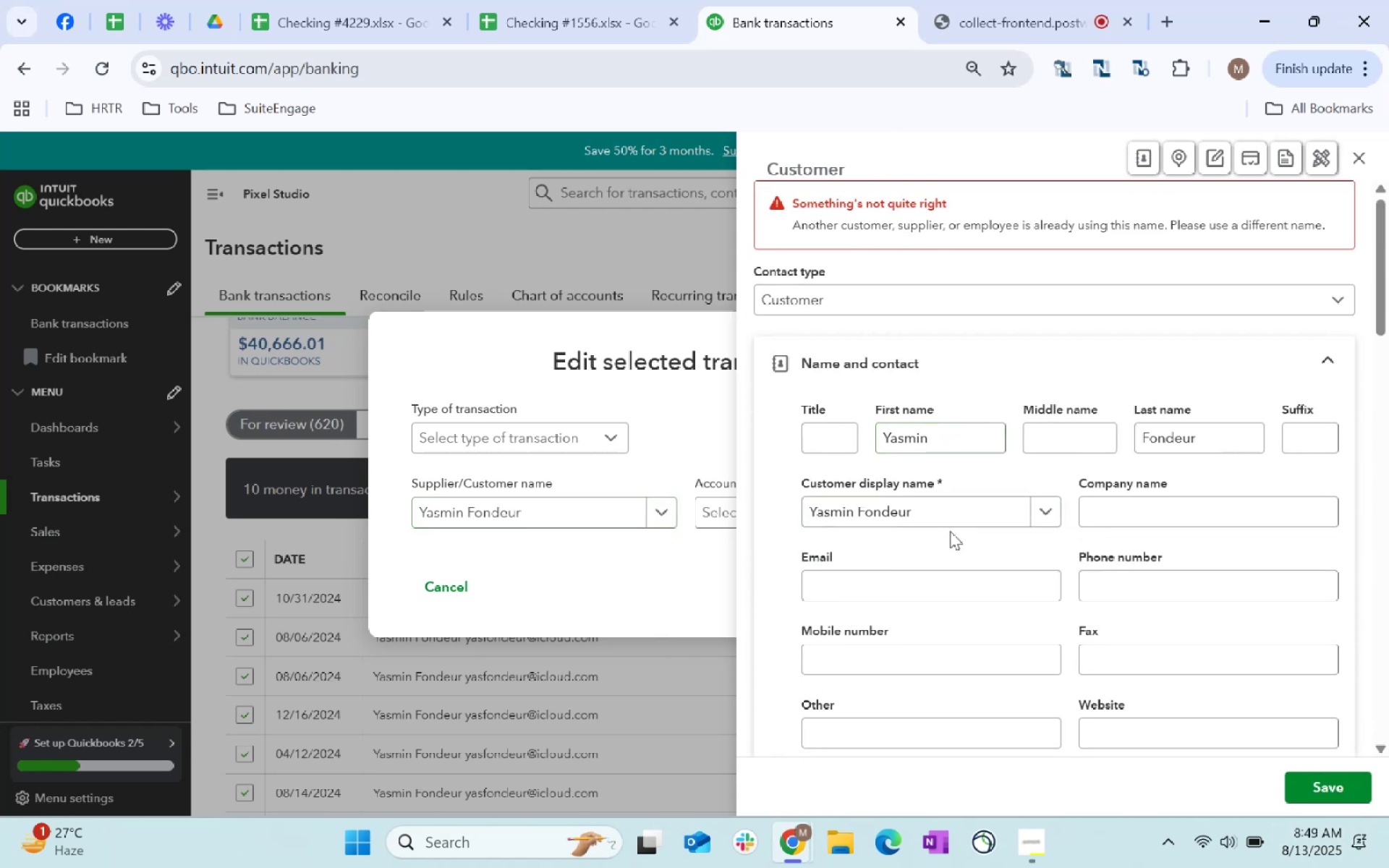 
left_click([941, 512])
 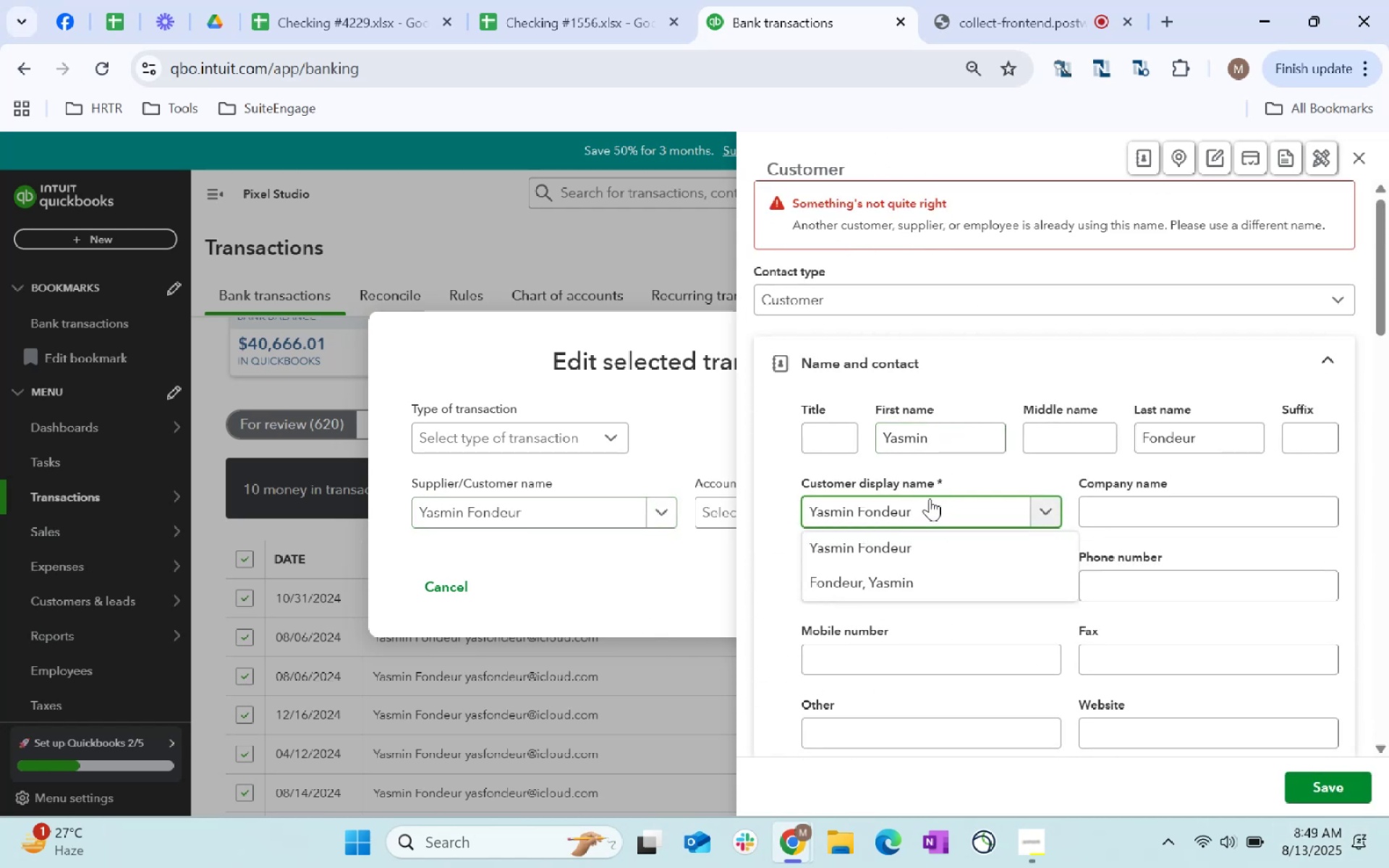 
key(Space)
 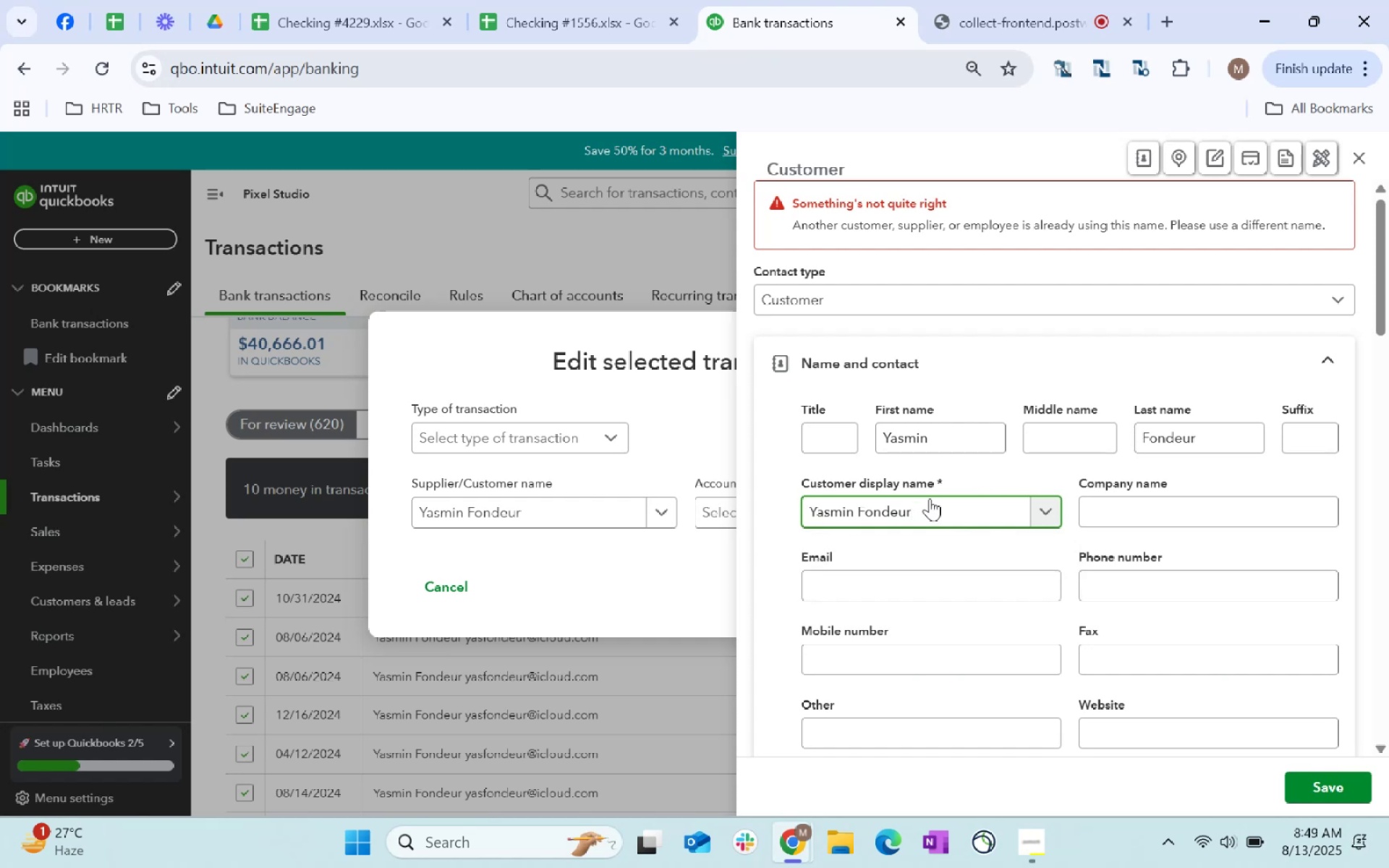 
key(Backspace)
 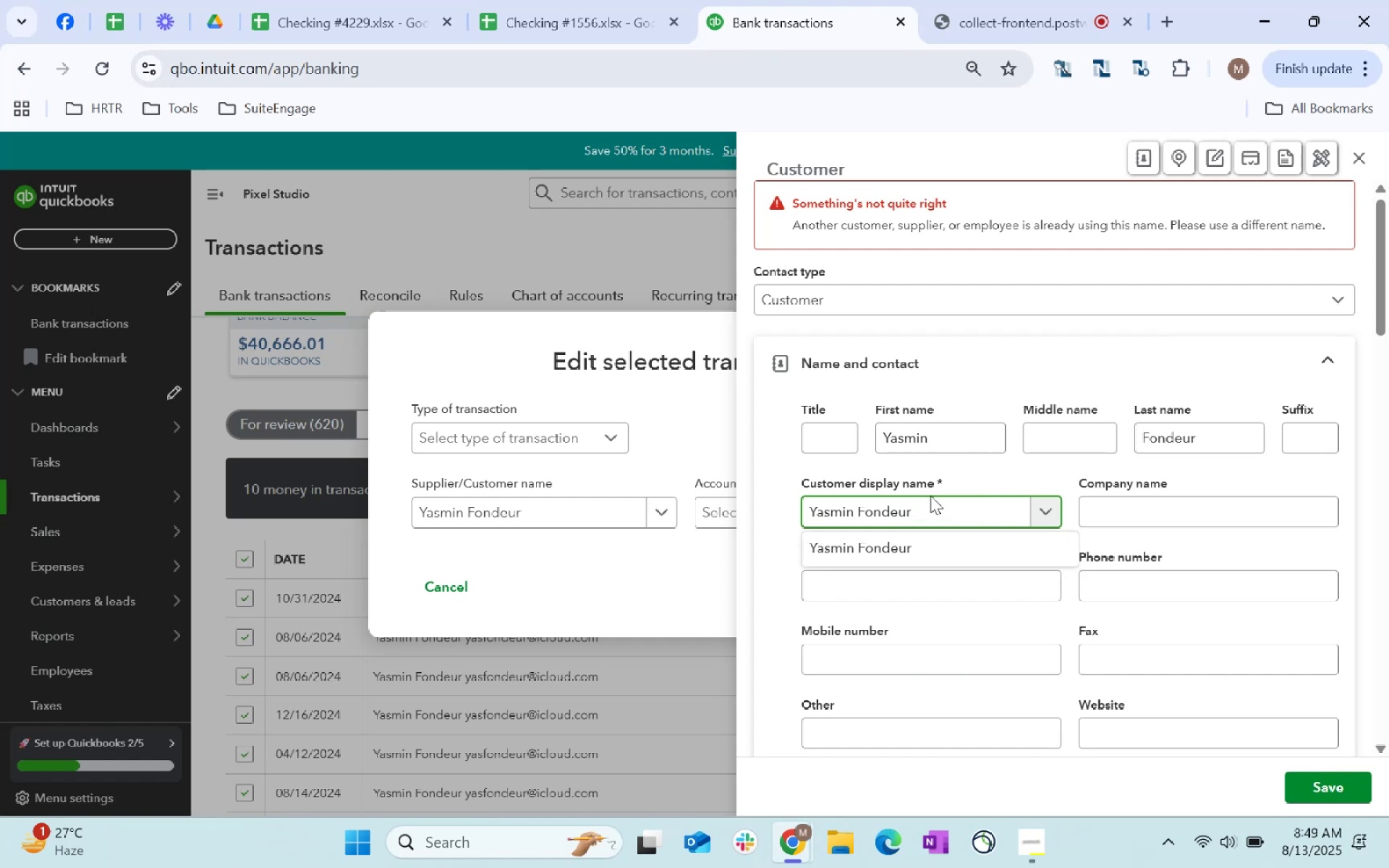 
left_click([980, 519])
 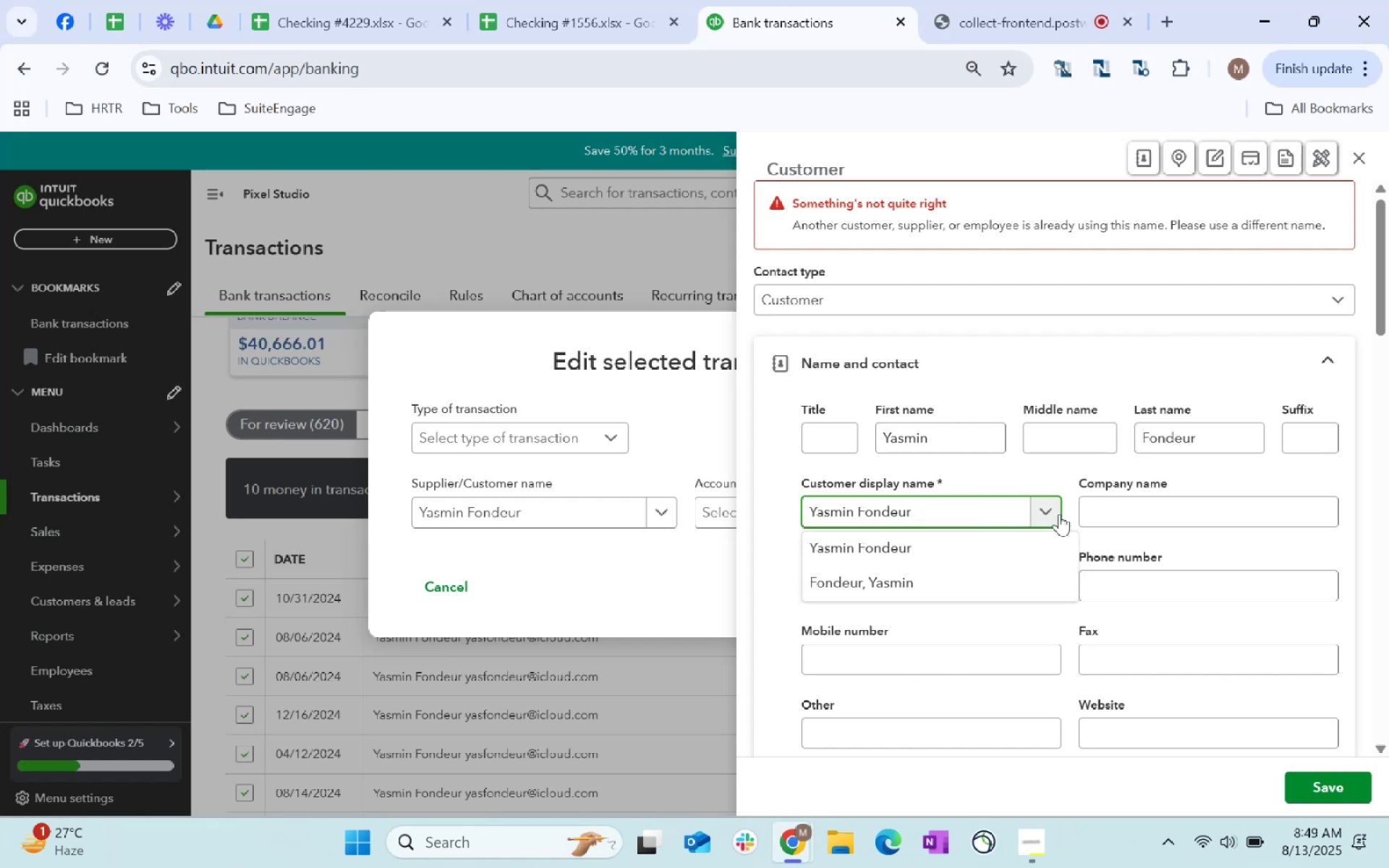 
left_click([948, 577])
 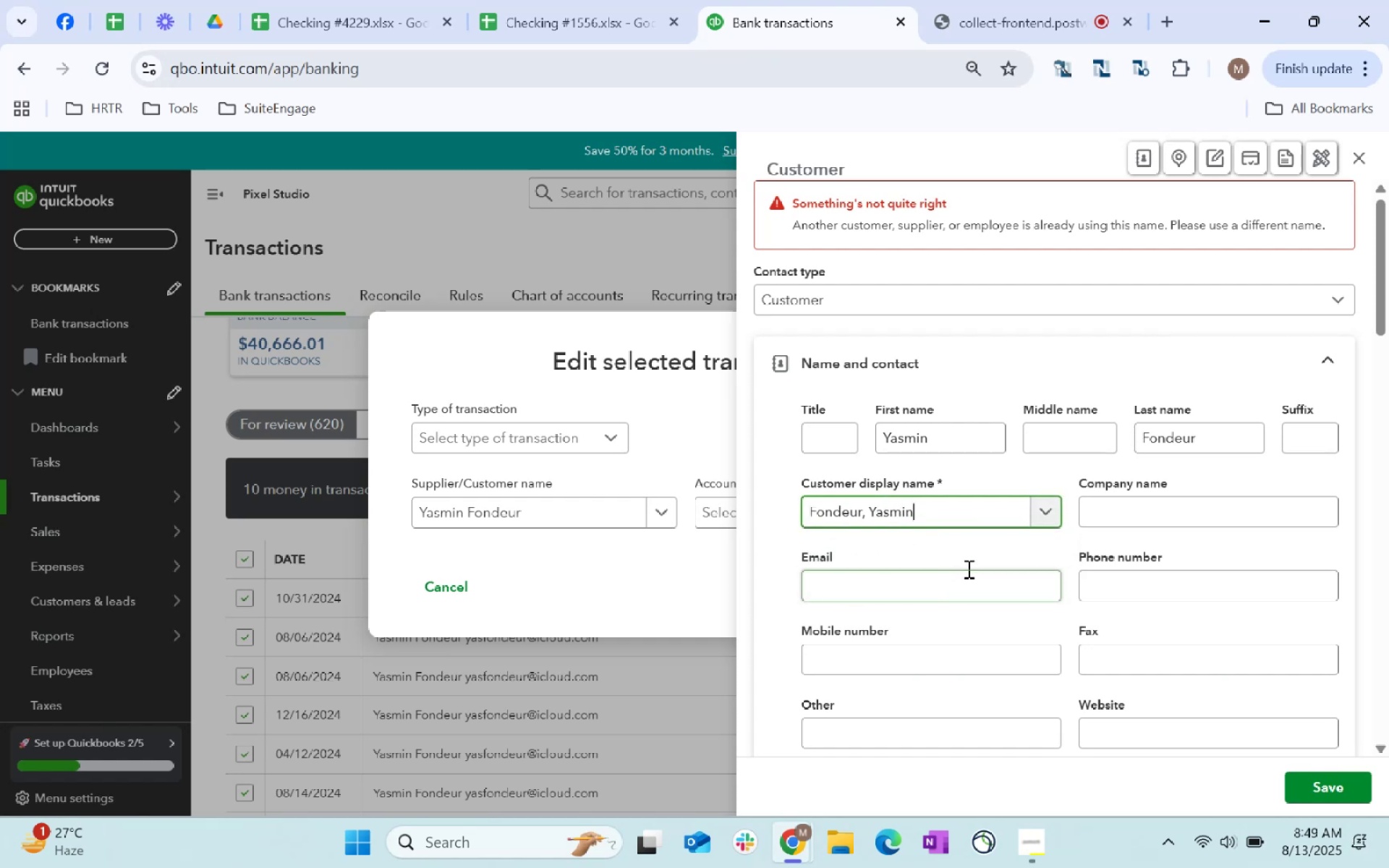 
scroll: coordinate [1346, 778], scroll_direction: down, amount: 80.0
 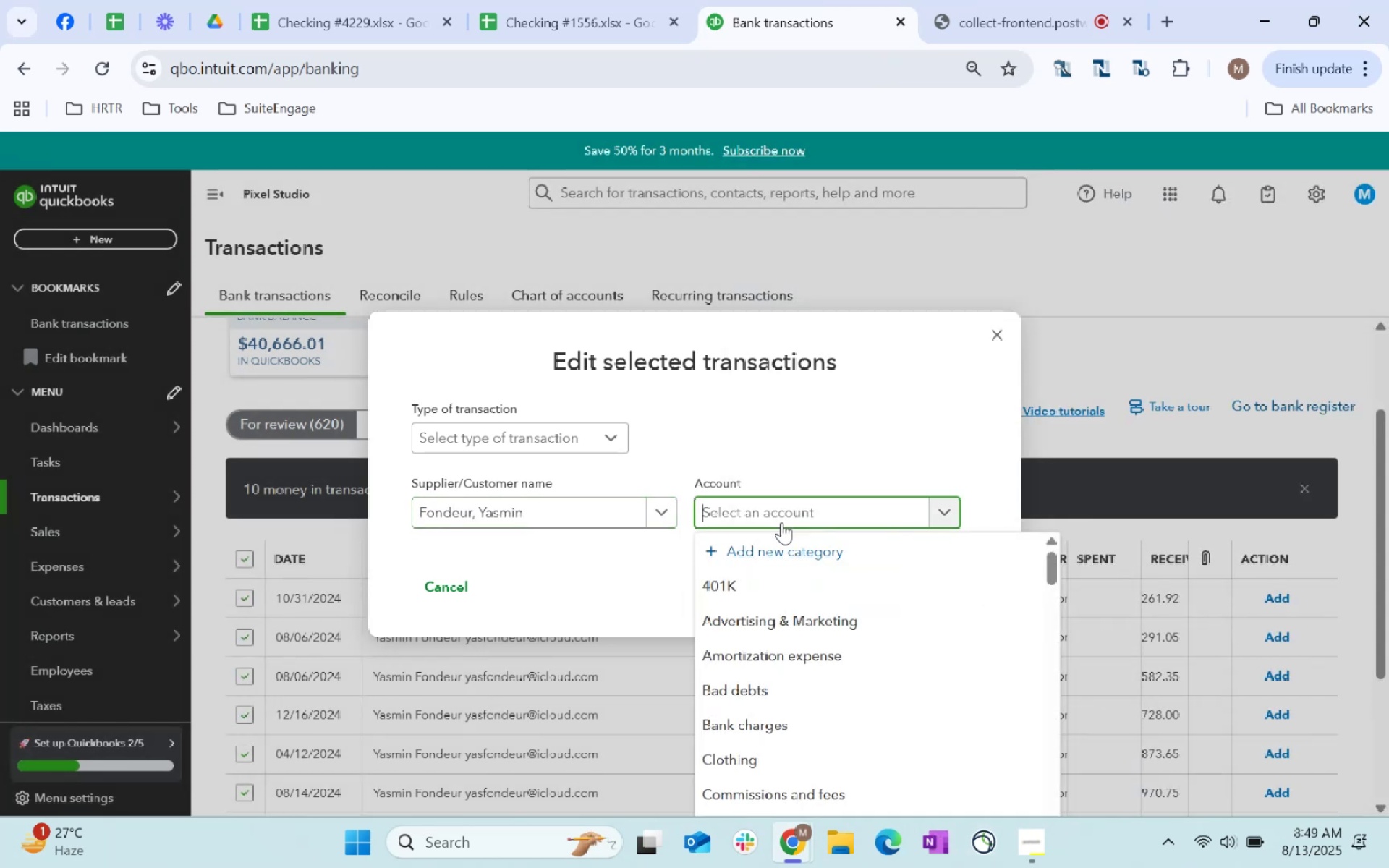 
type(services)
 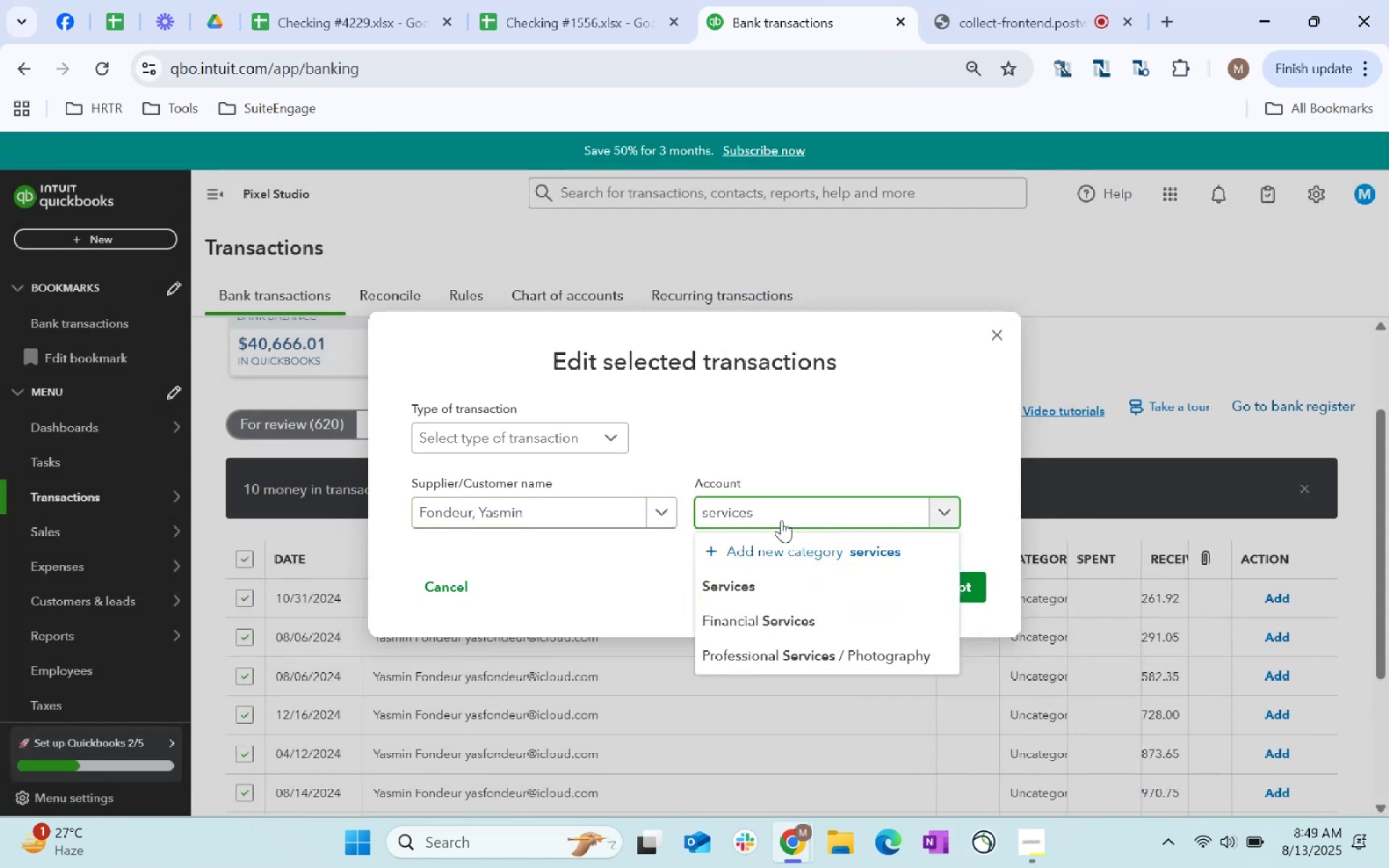 
scroll: coordinate [781, 519], scroll_direction: none, amount: 0.0
 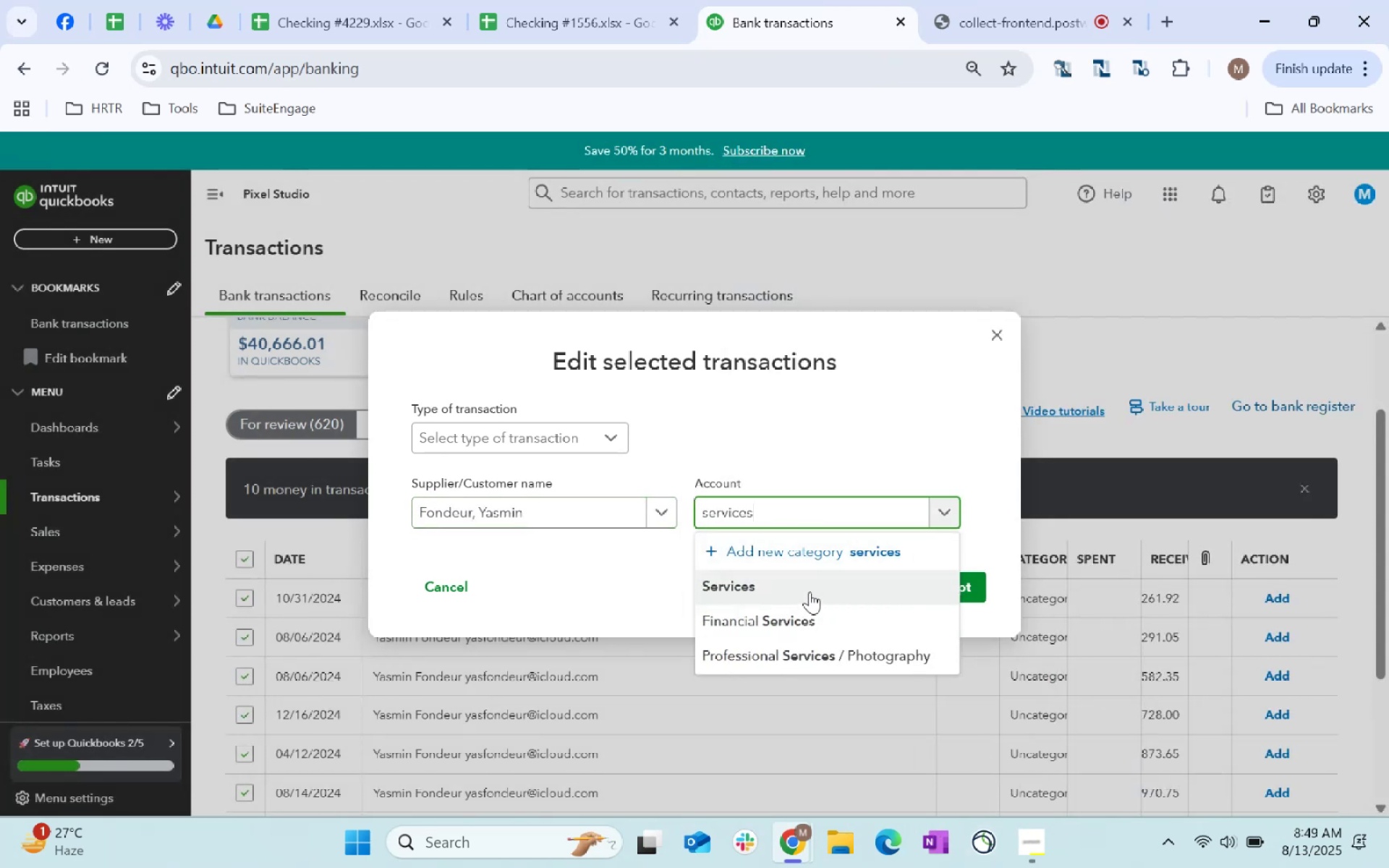 
left_click([810, 592])
 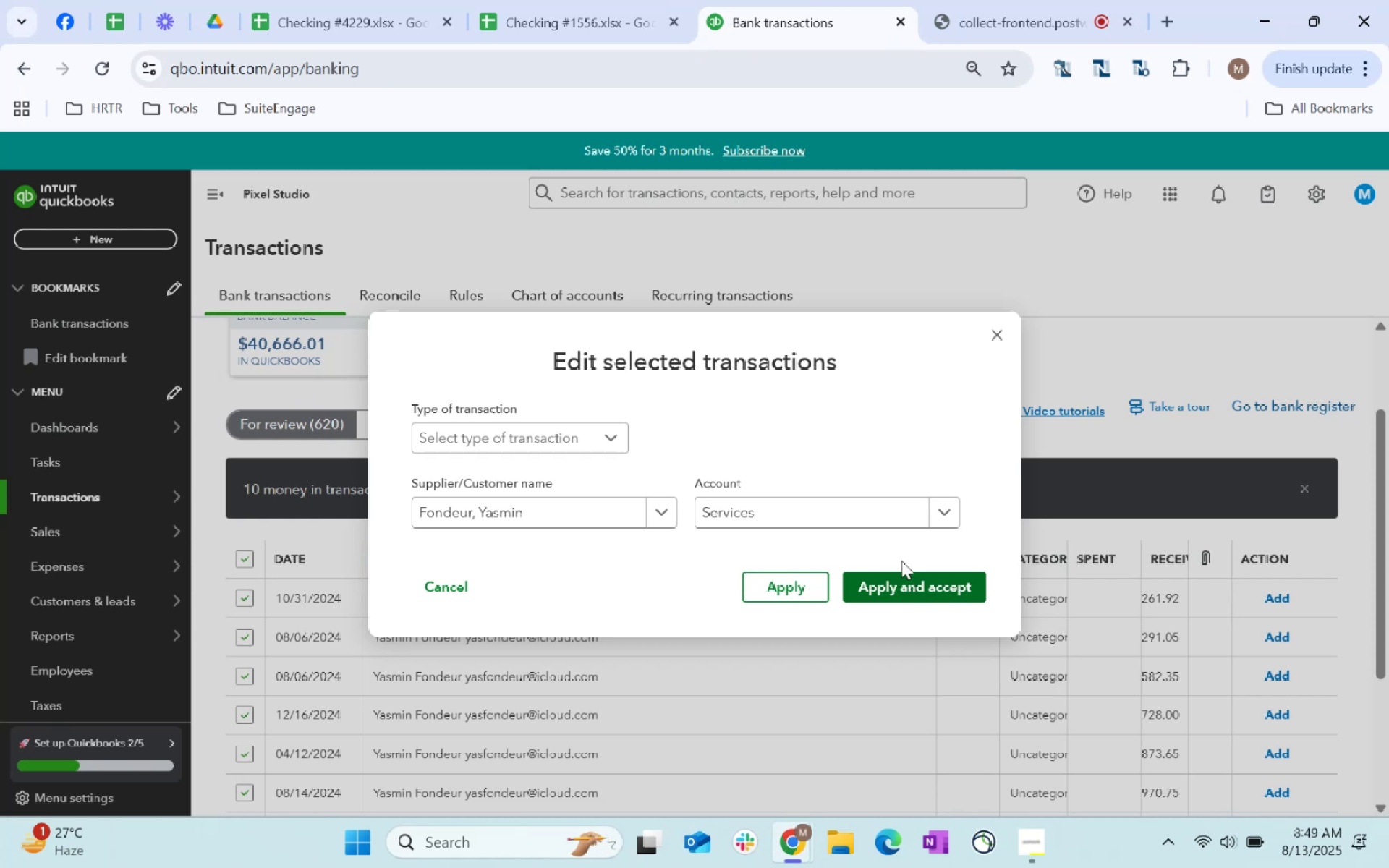 
left_click([858, 521])
 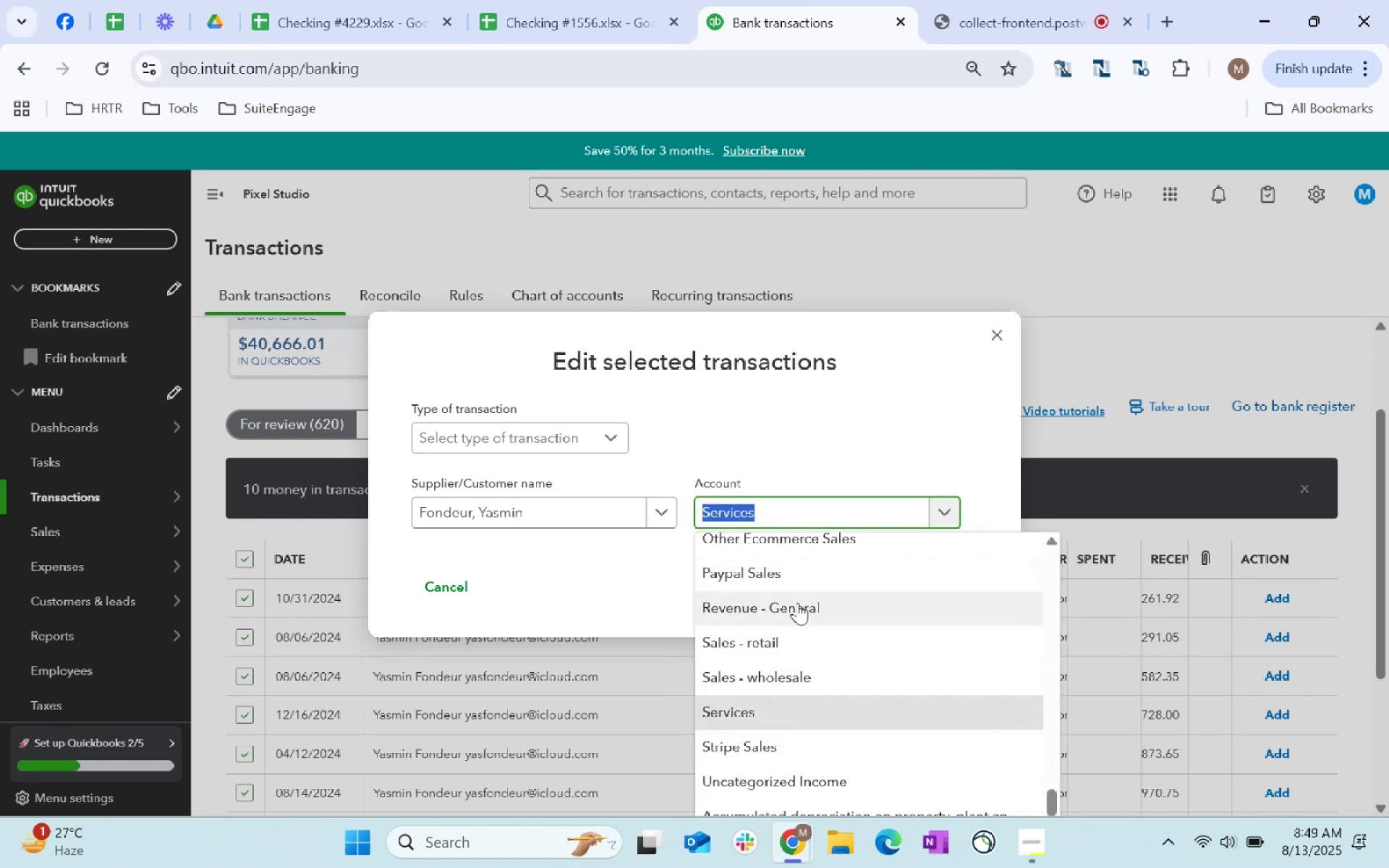 
wait(6.56)
 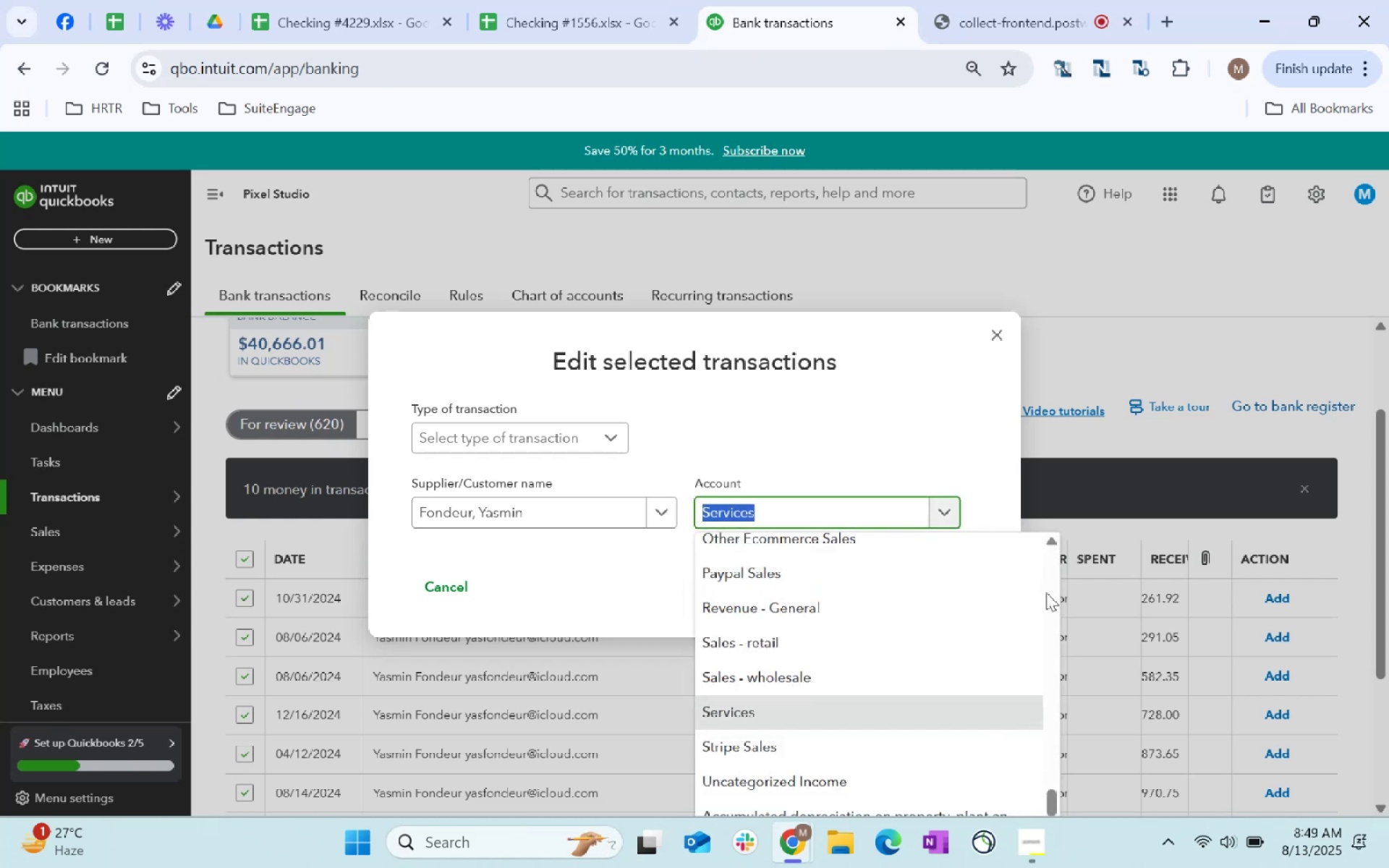 
left_click([797, 715])
 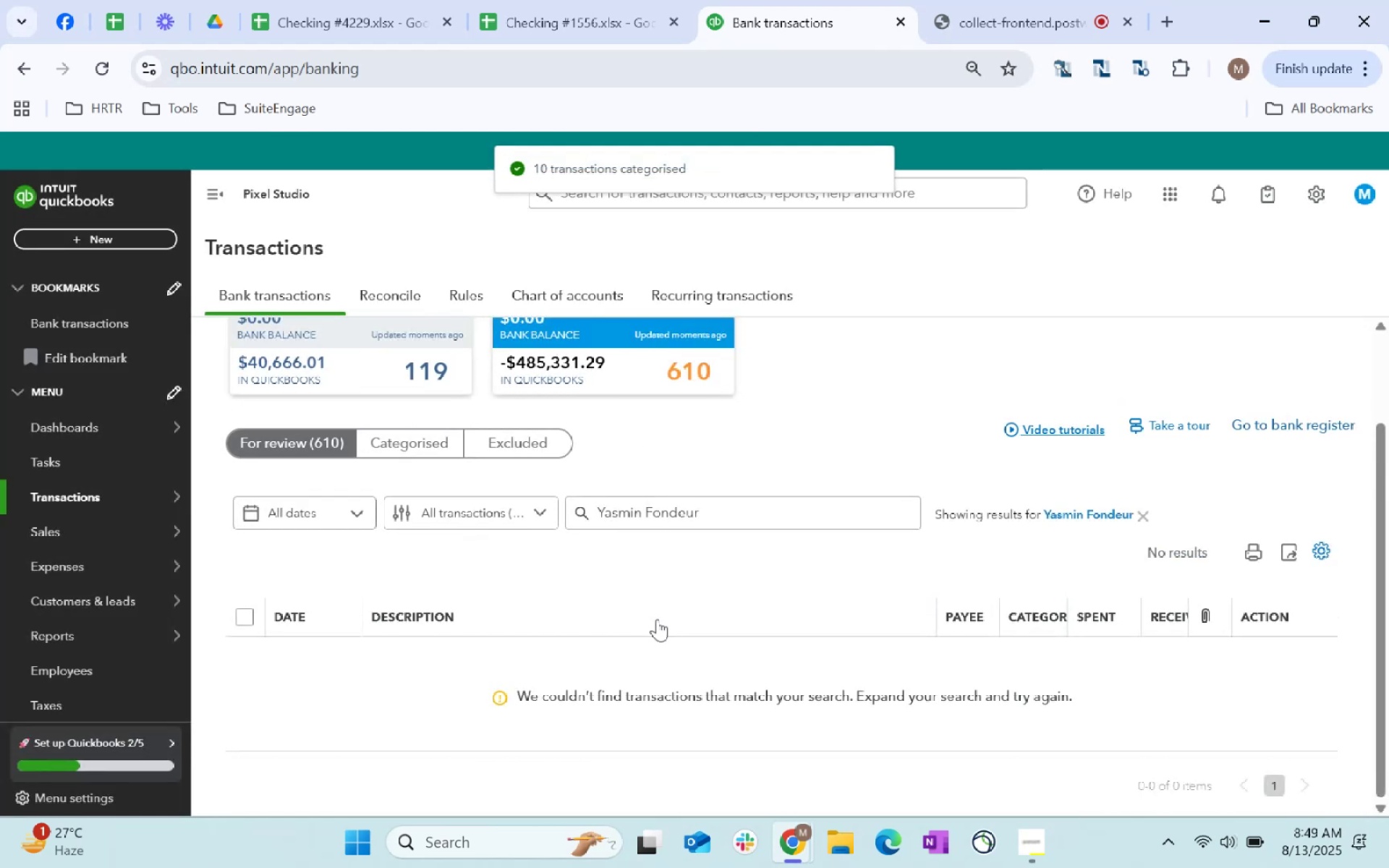 
wait(5.27)
 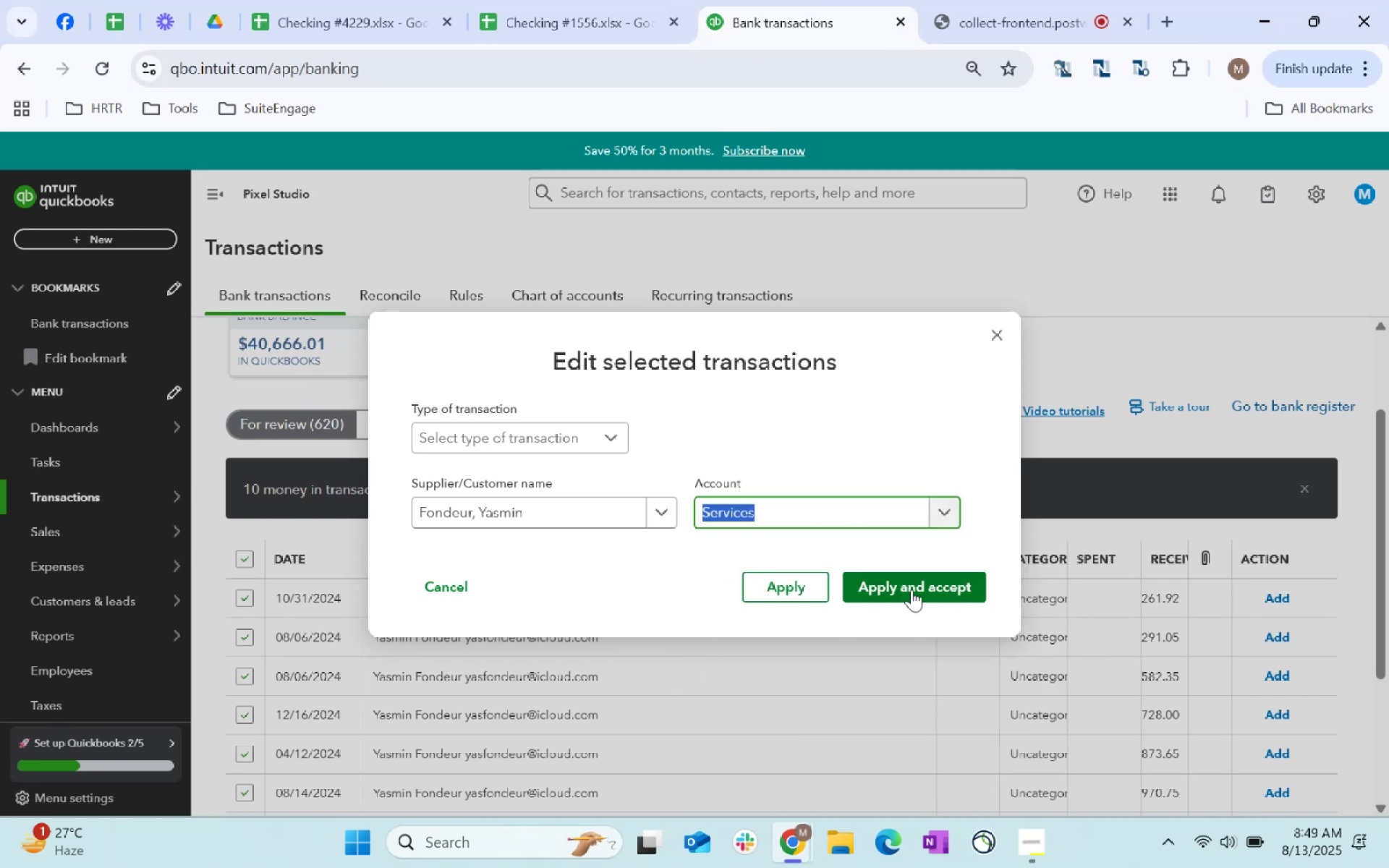 
left_click([1142, 517])
 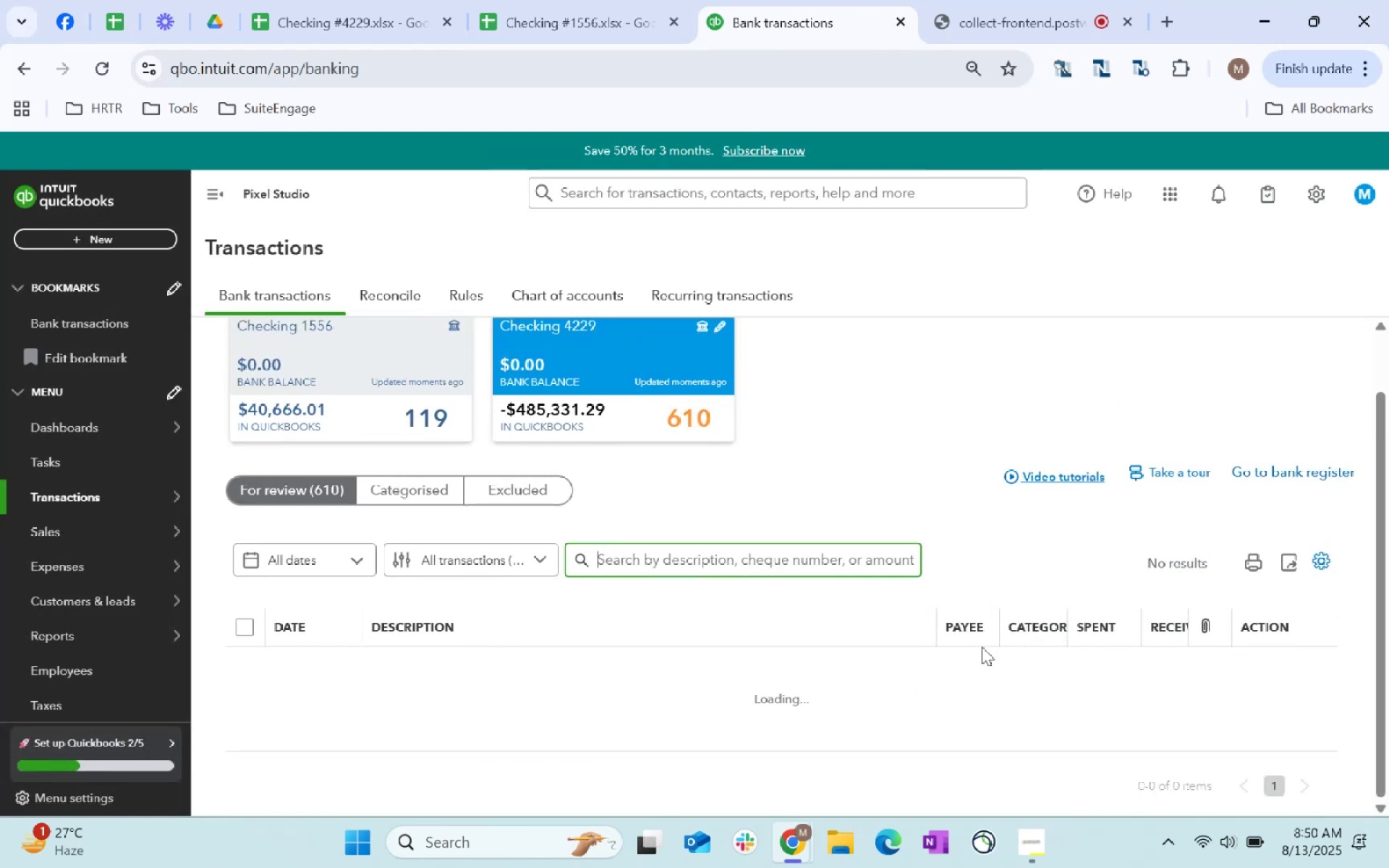 
wait(10.82)
 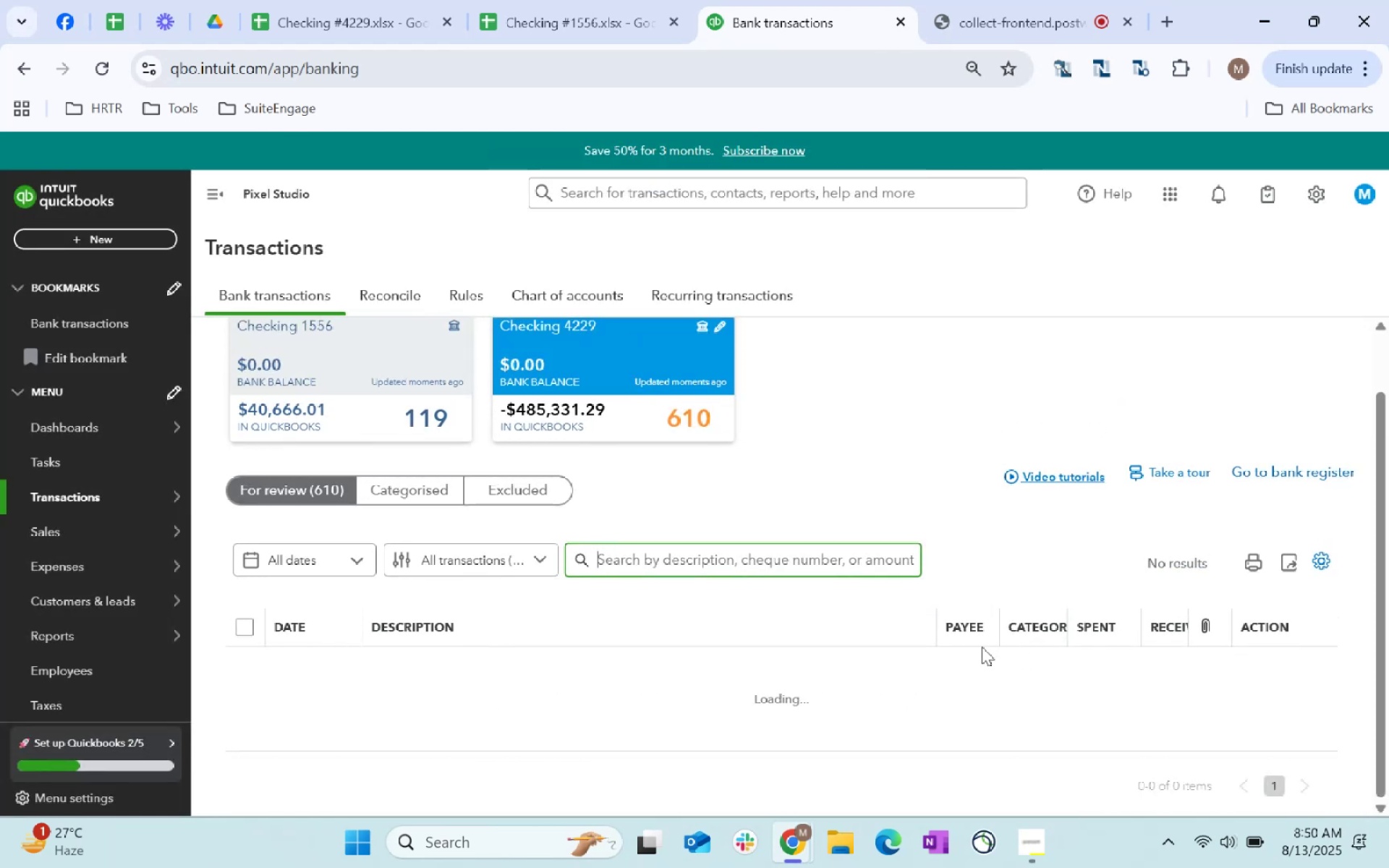 
left_click([986, 0])
 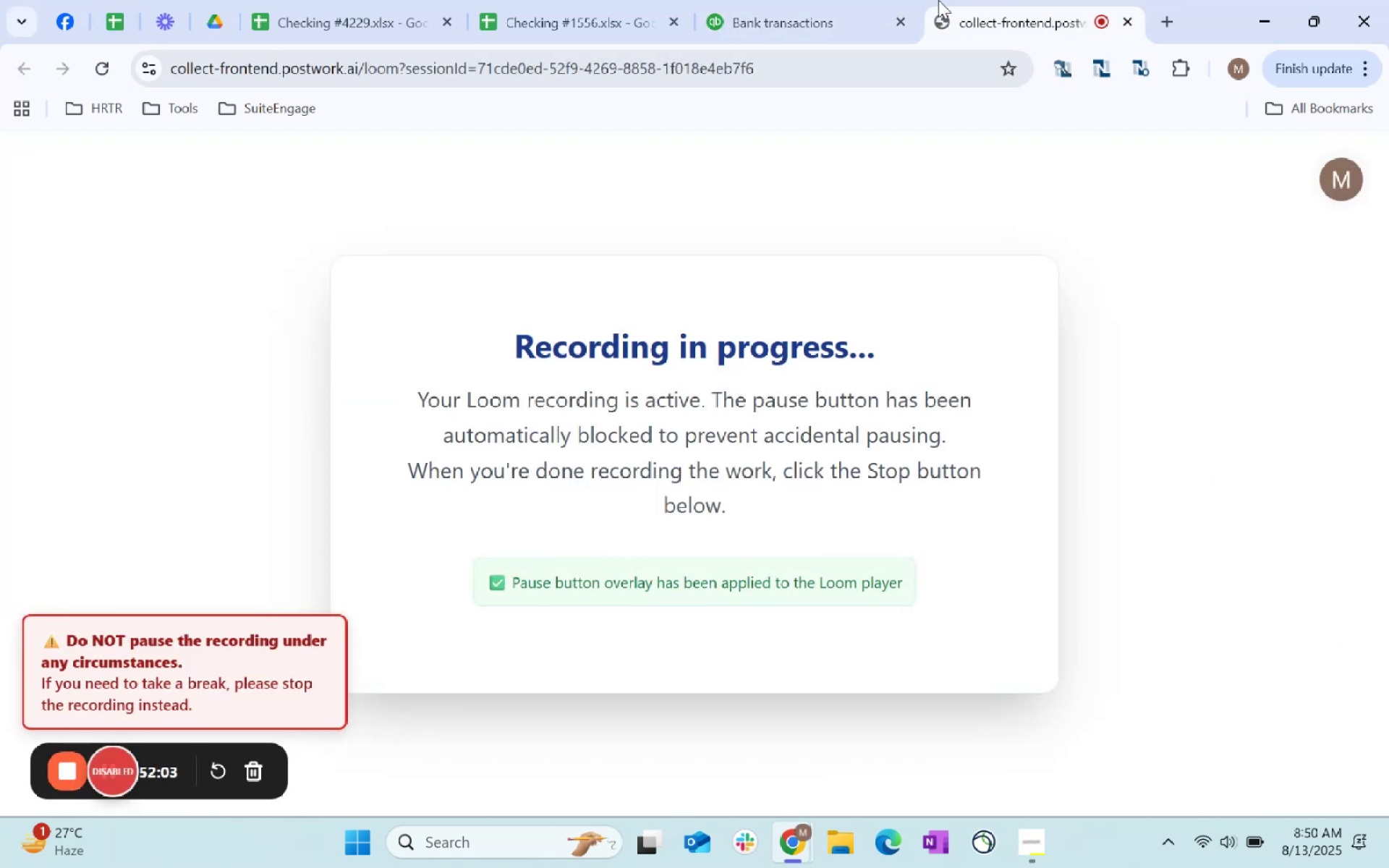 
left_click([852, 5])
 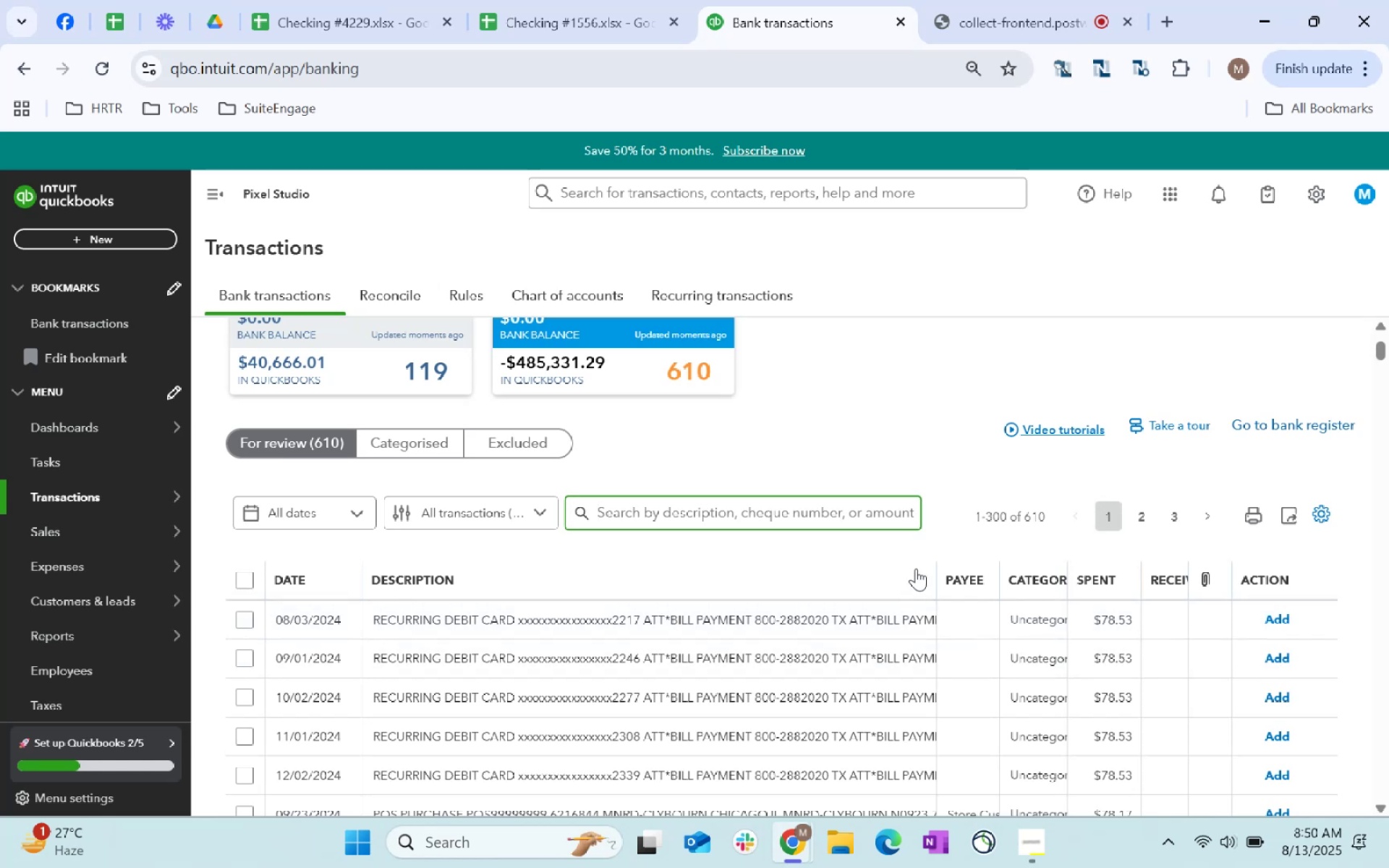 
wait(7.76)
 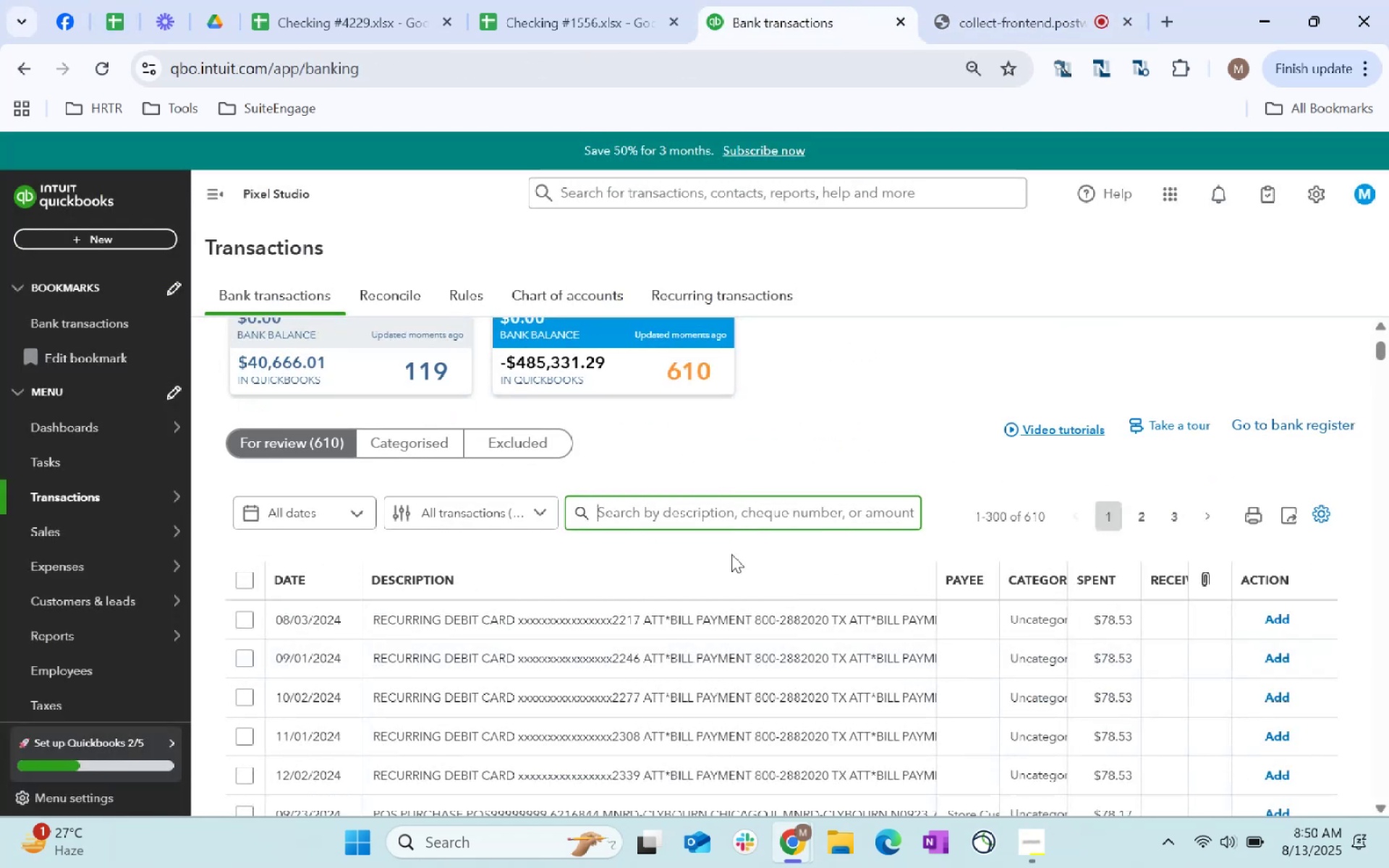 
left_click_drag(start_coordinate=[933, 574], to_coordinate=[873, 579])
 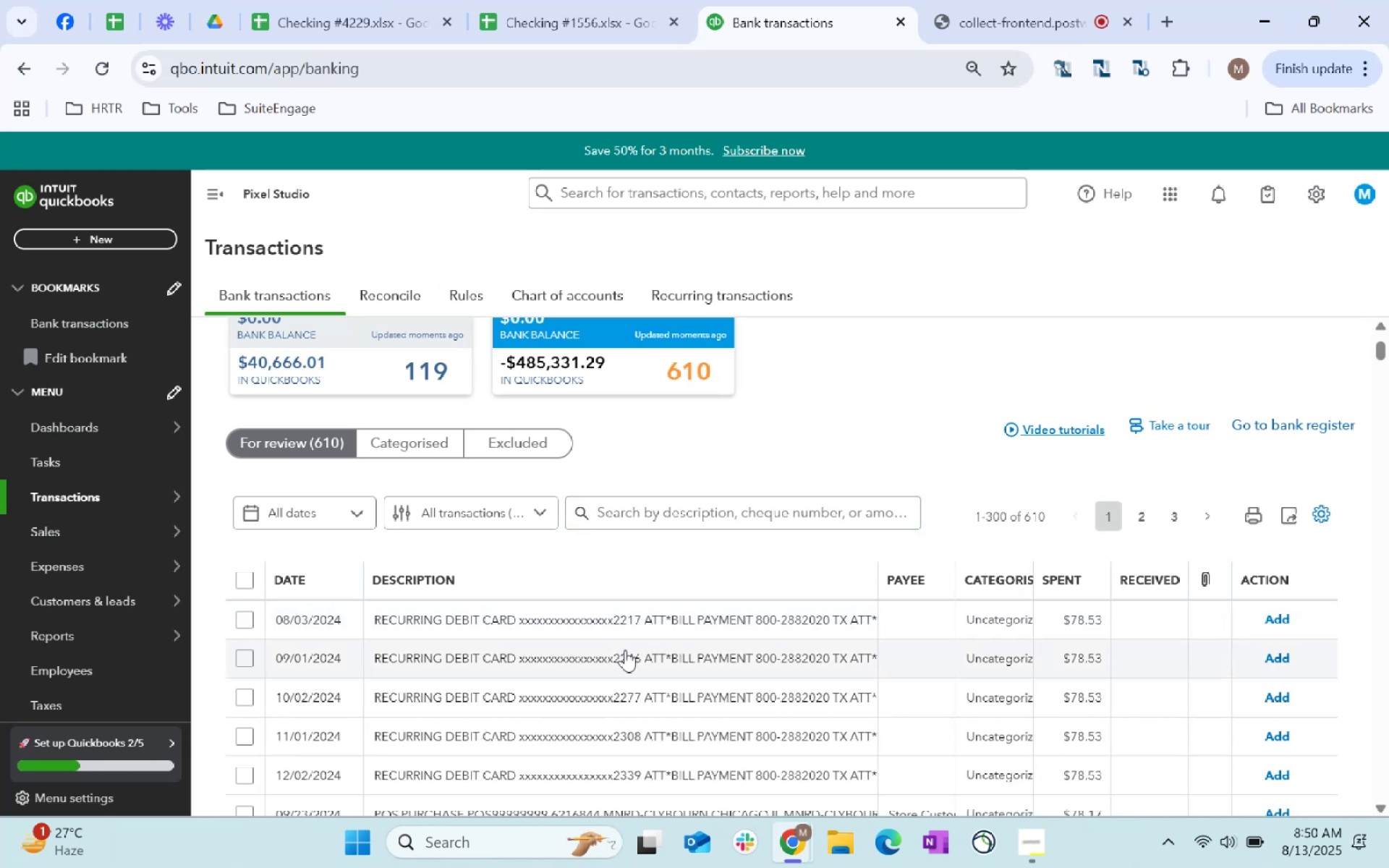 
scroll: coordinate [621, 651], scroll_direction: none, amount: 0.0
 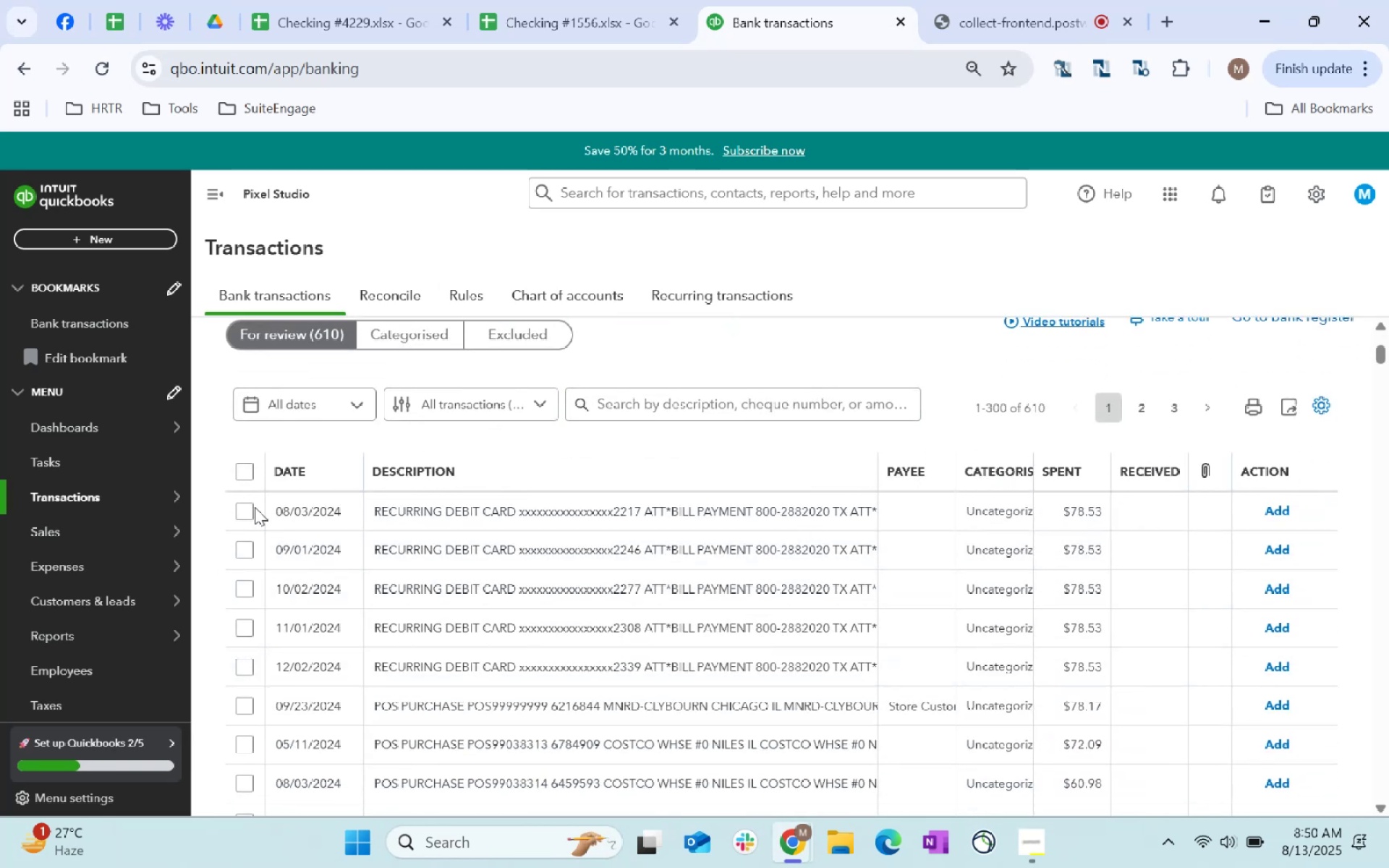 
left_click([247, 511])
 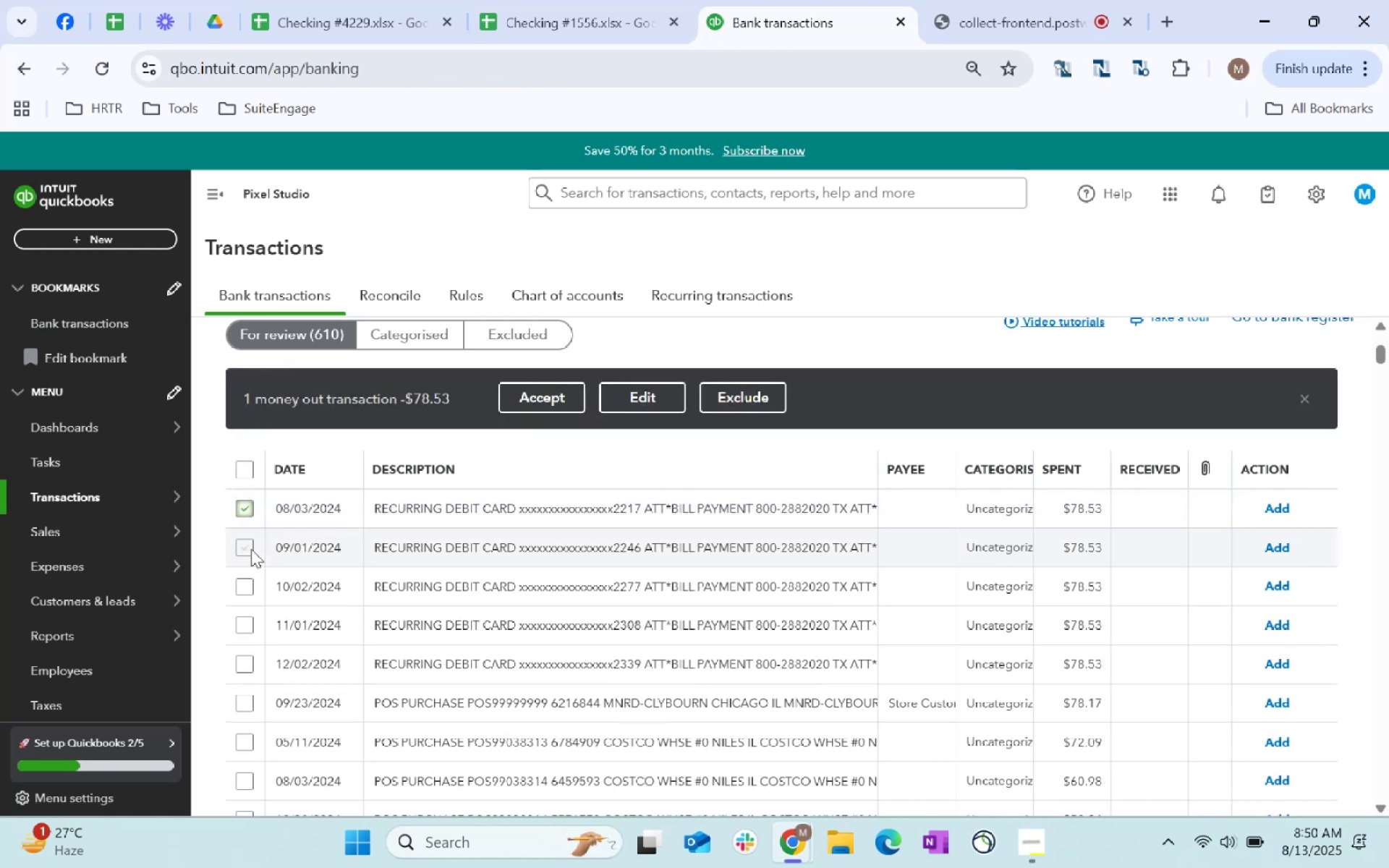 
left_click([251, 549])
 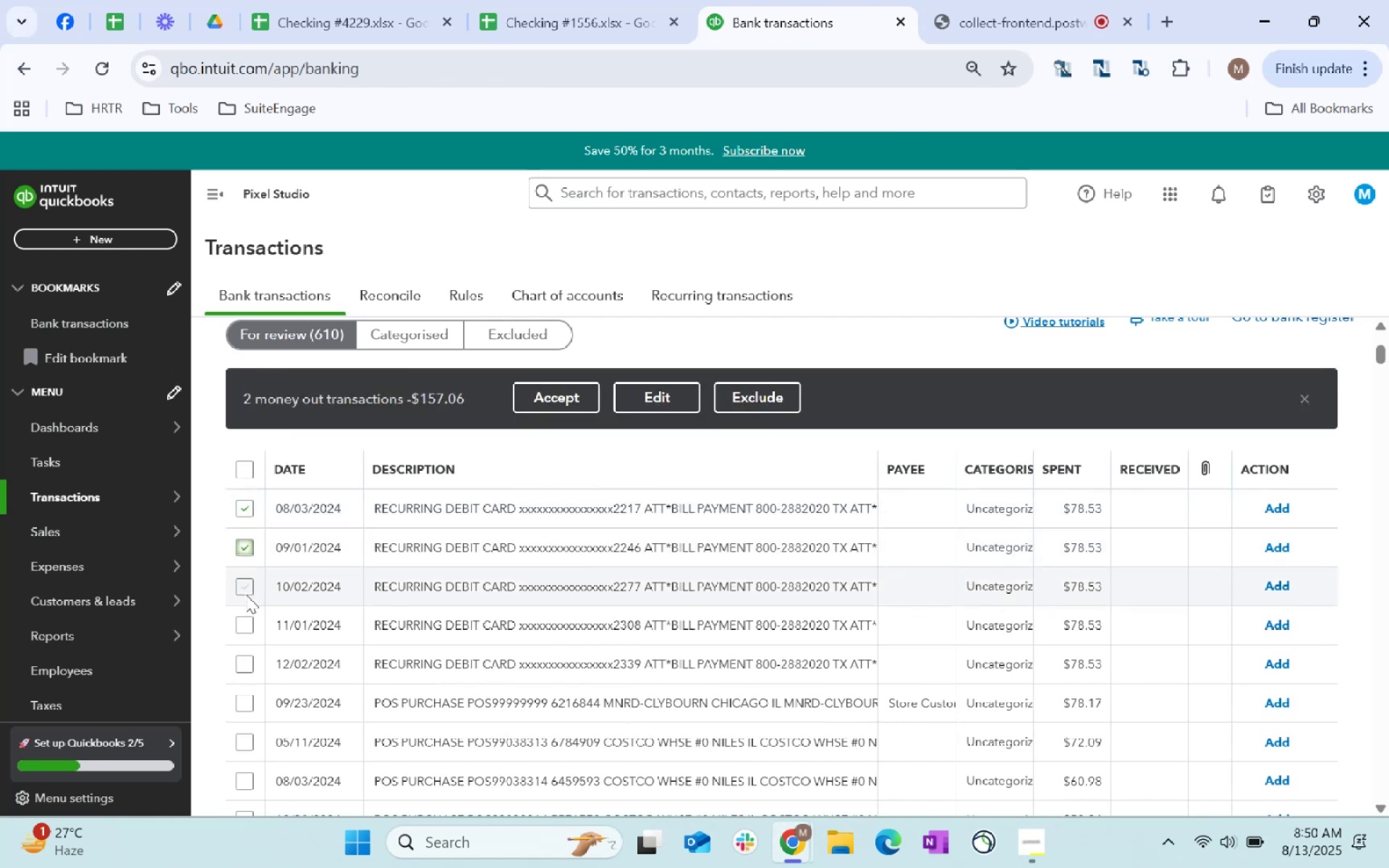 
left_click([246, 595])
 